 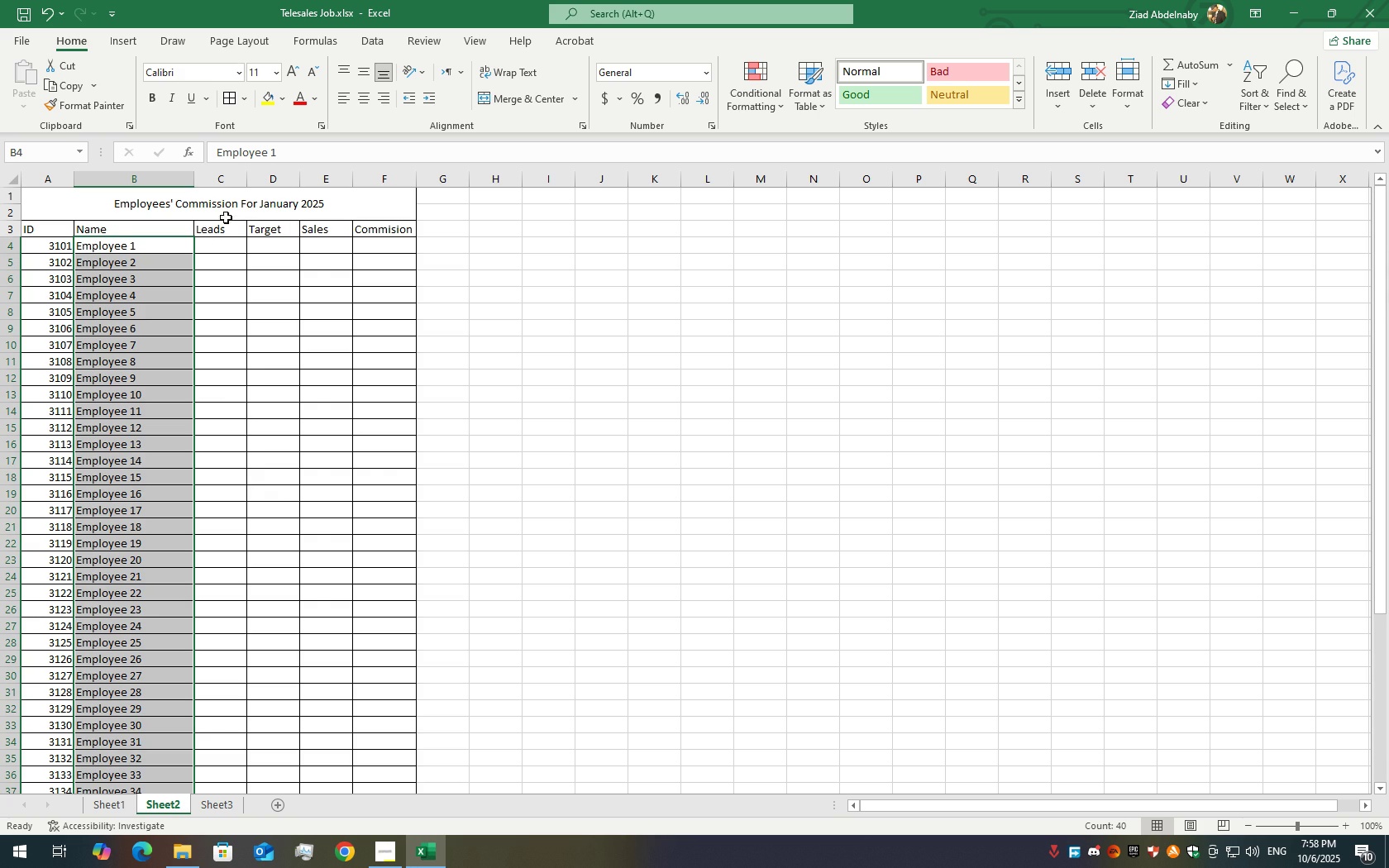 
left_click([222, 250])
 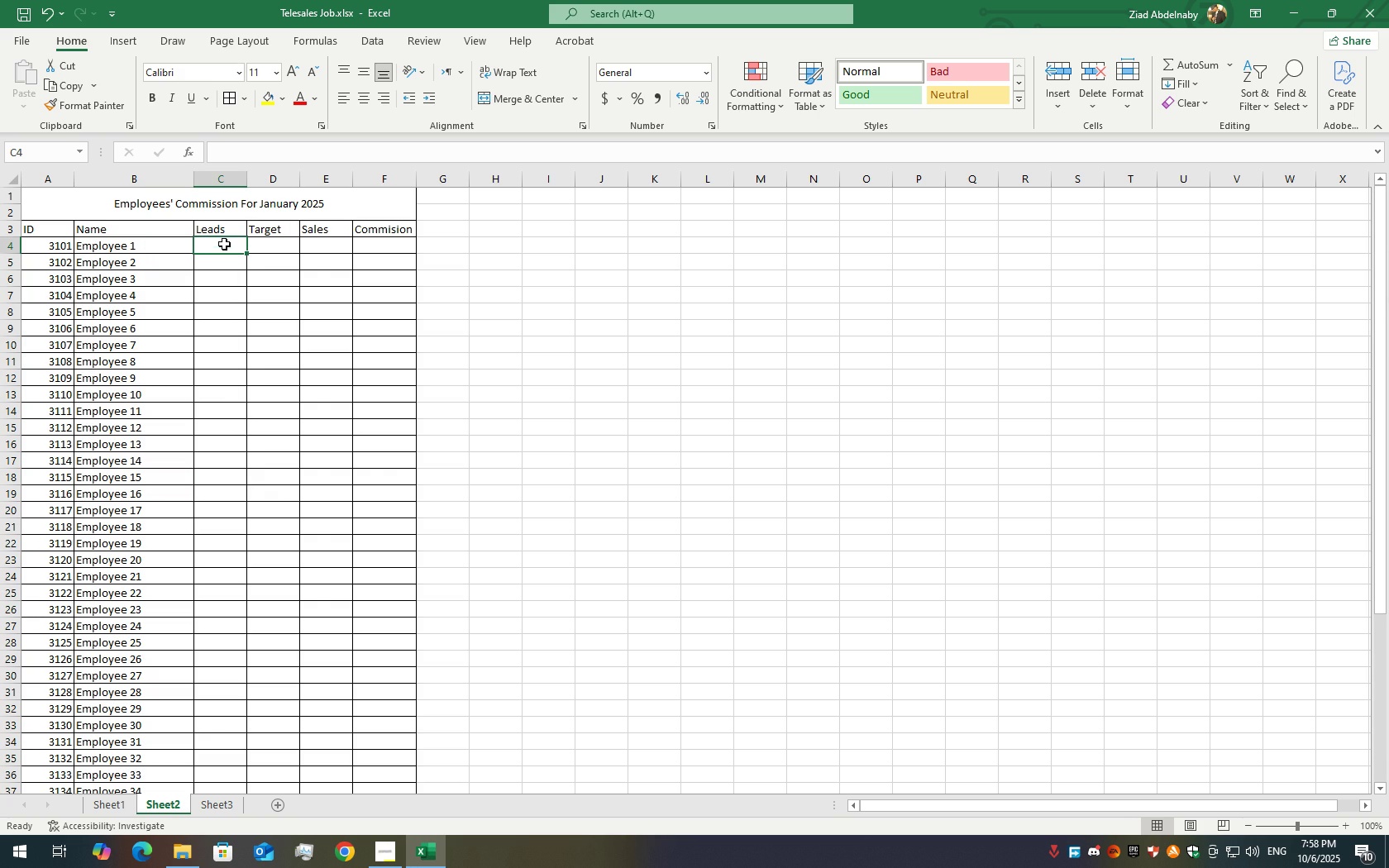 
double_click([224, 244])
 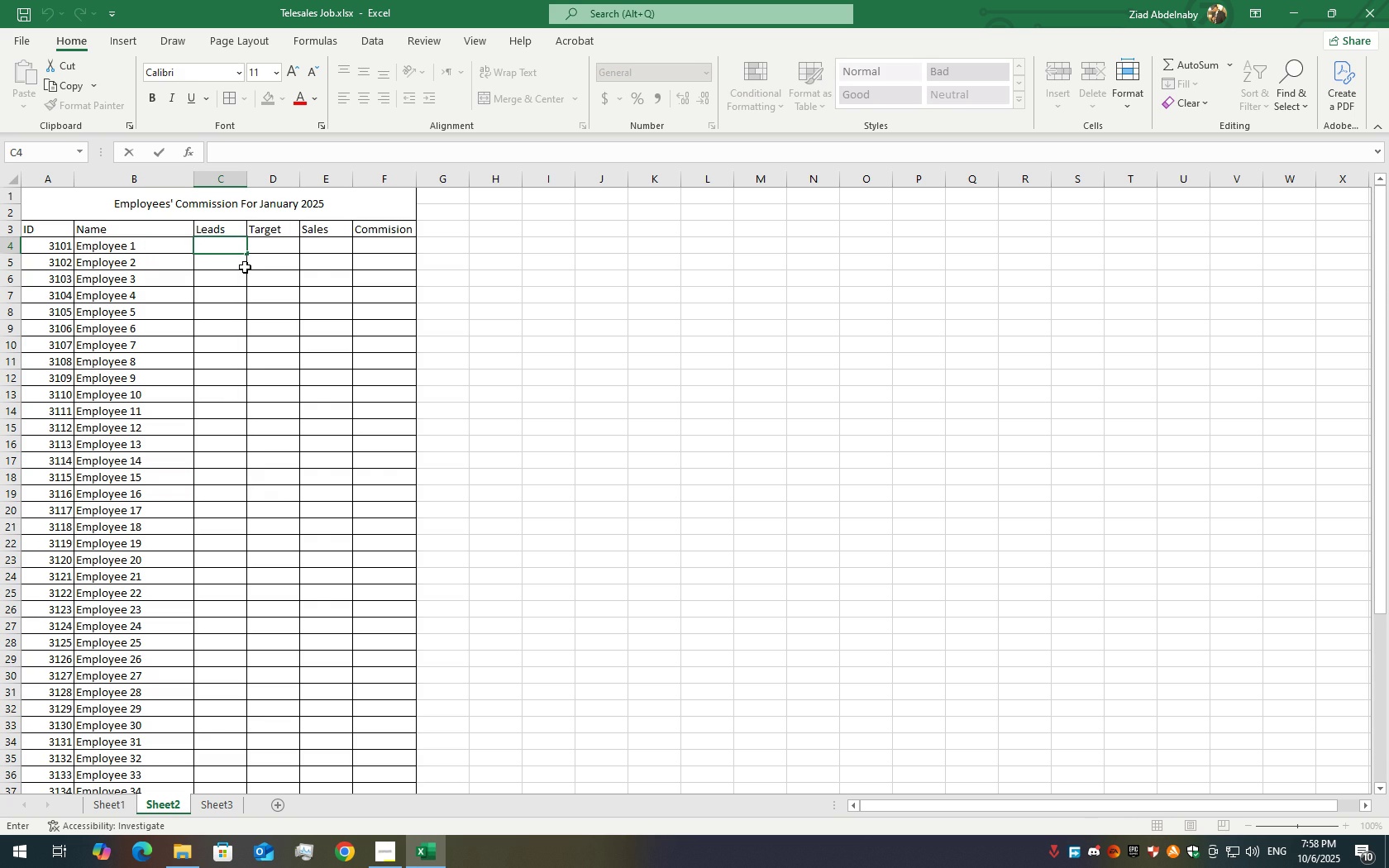 
wait(13.01)
 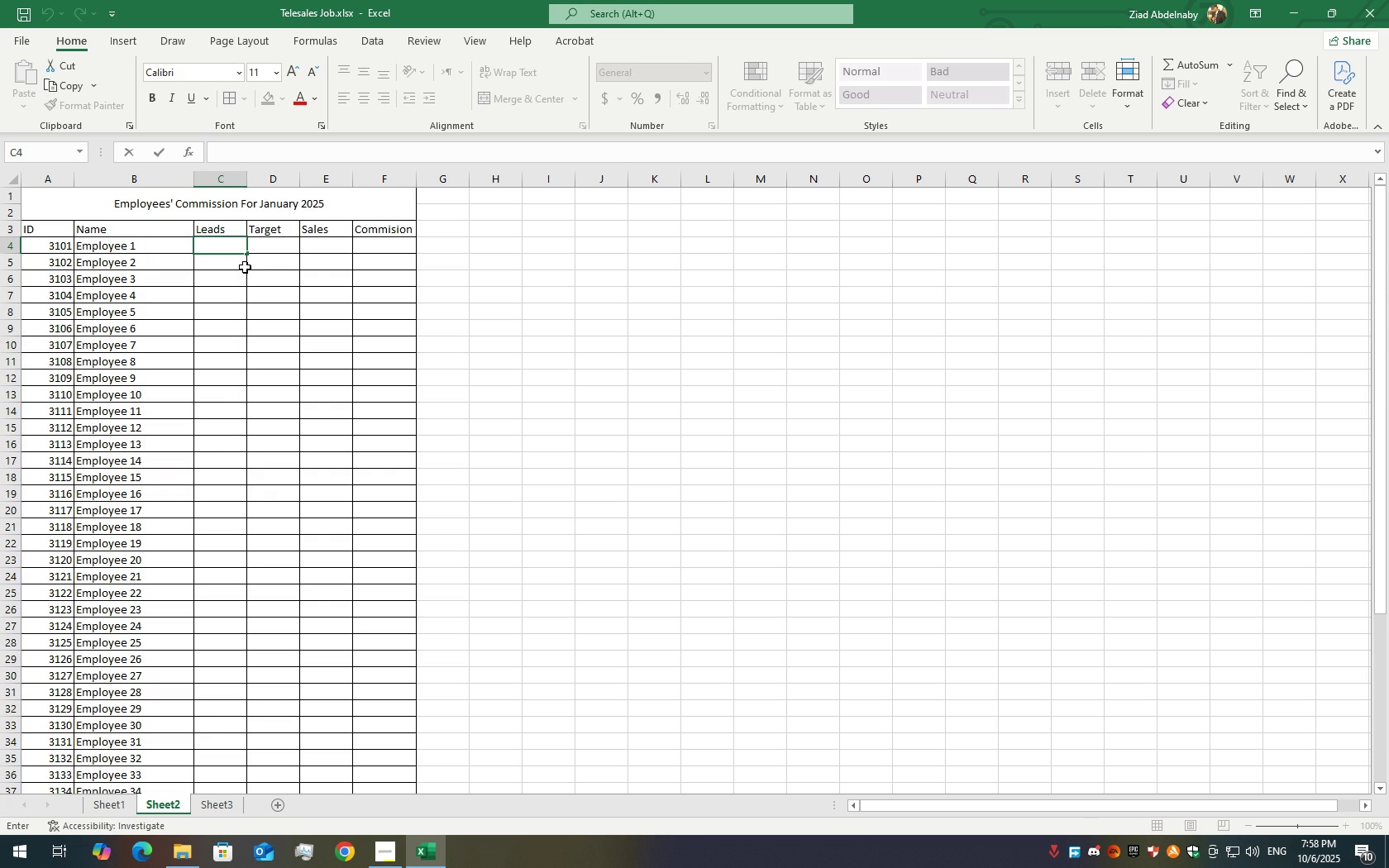 
type(12)
 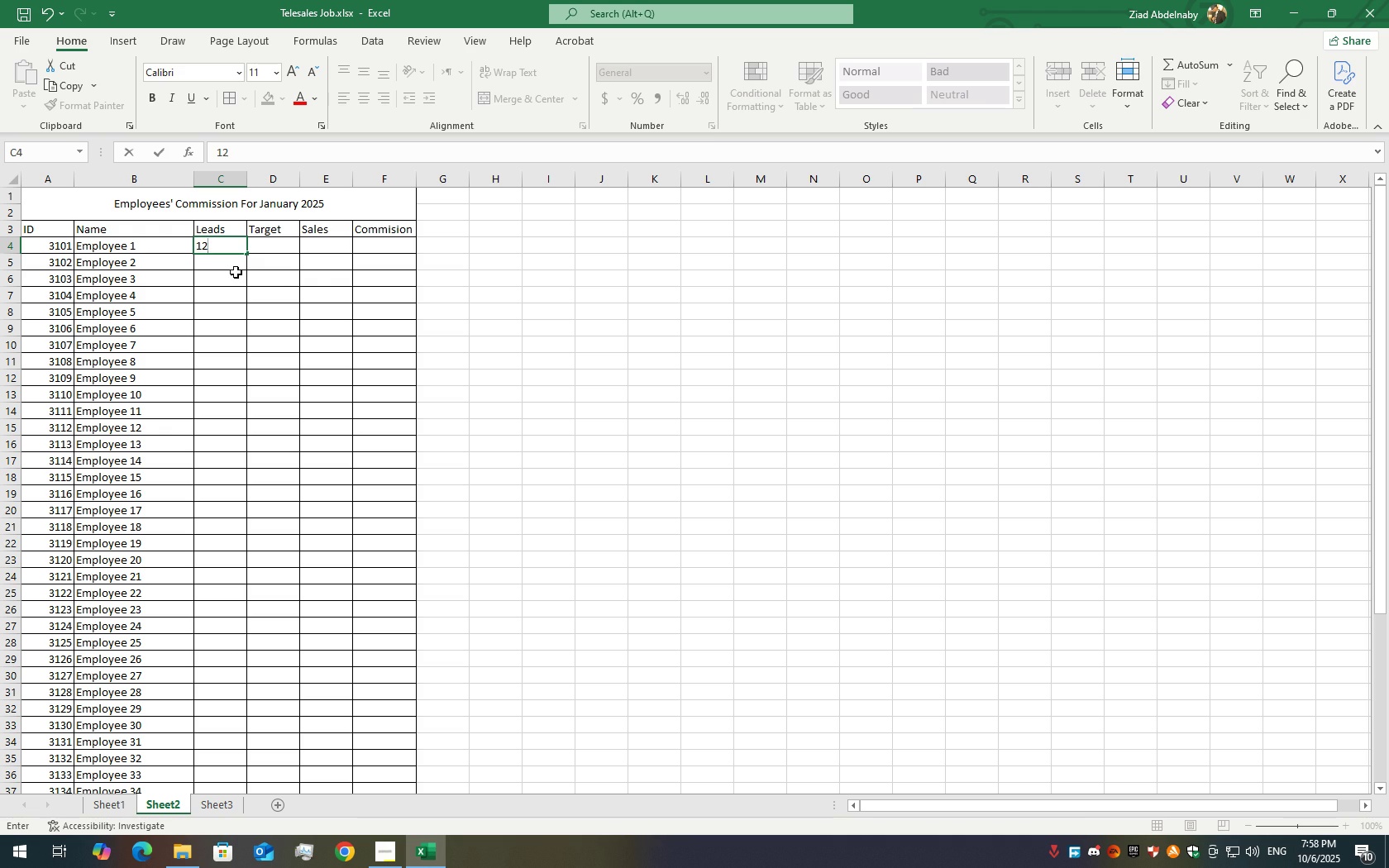 
left_click([231, 265])
 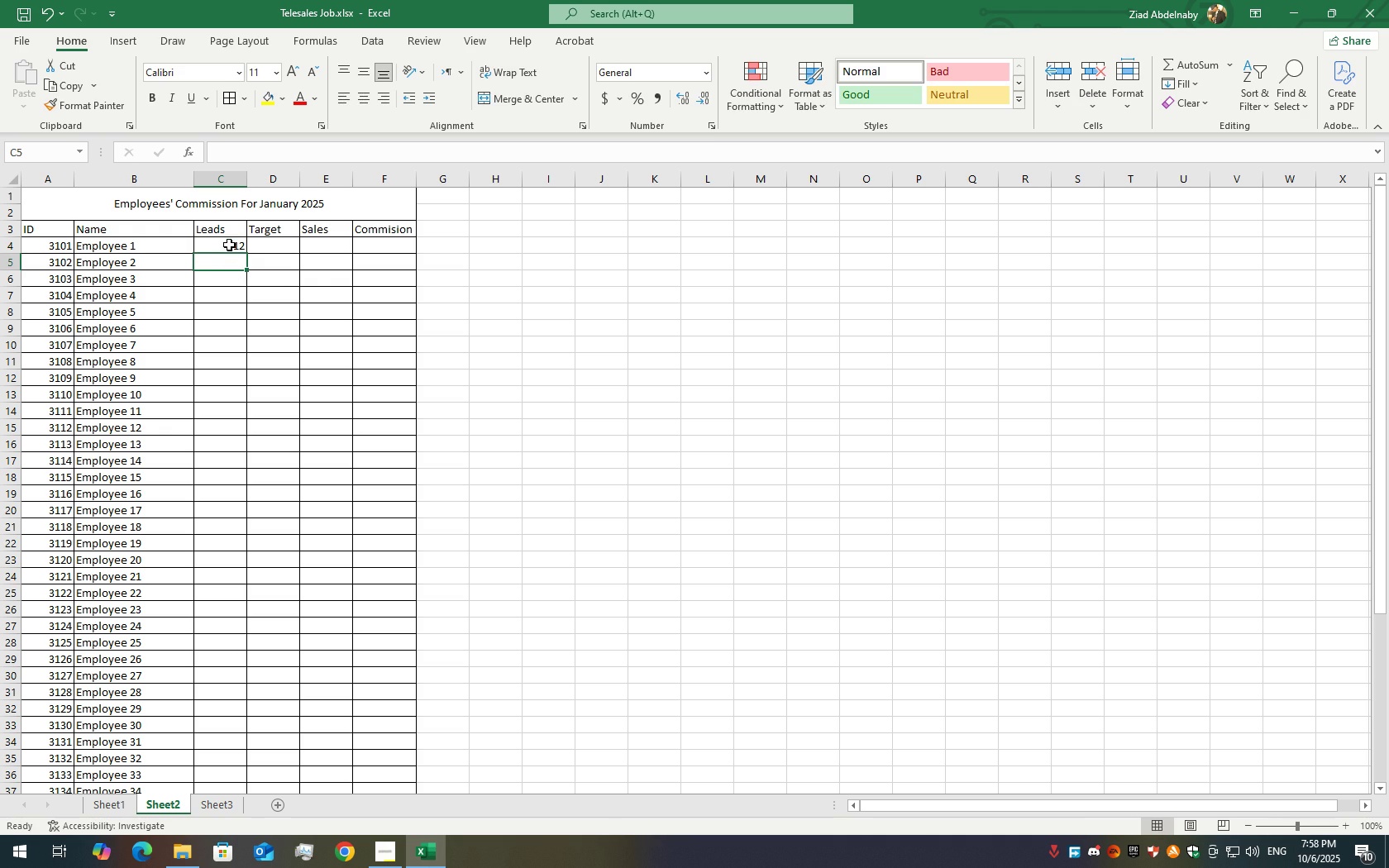 
double_click([229, 243])
 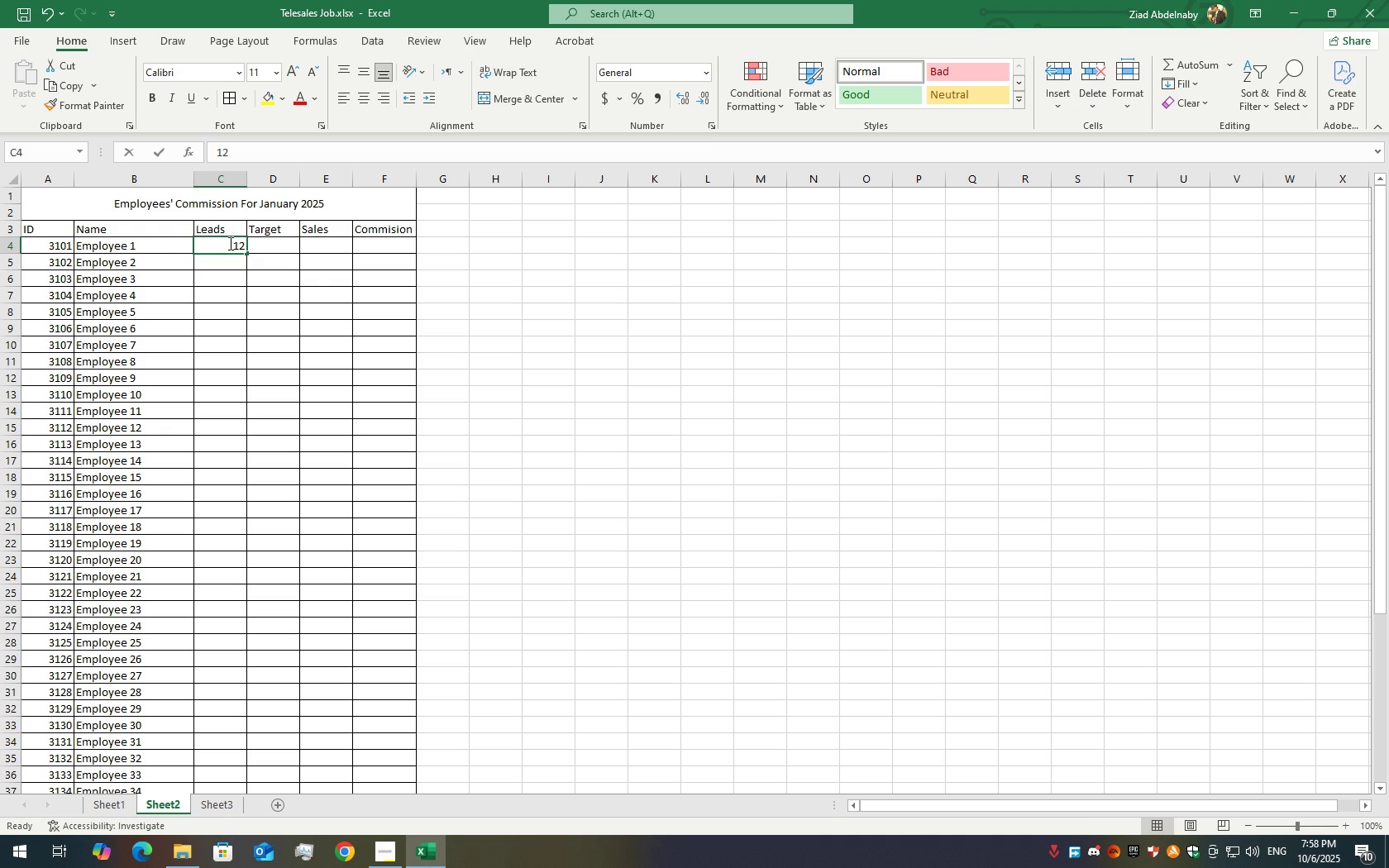 
triple_click([229, 243])
 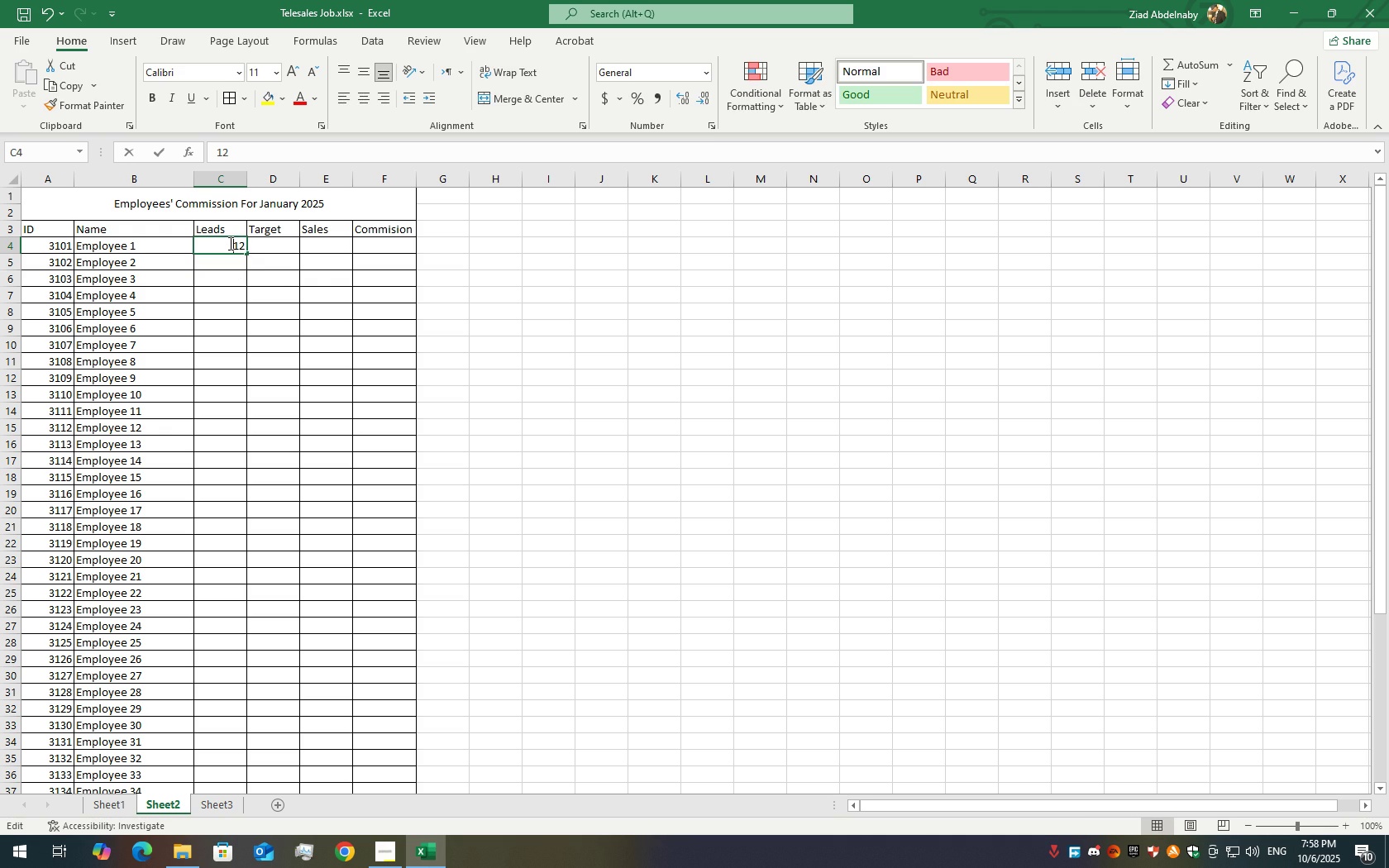 
triple_click([229, 243])
 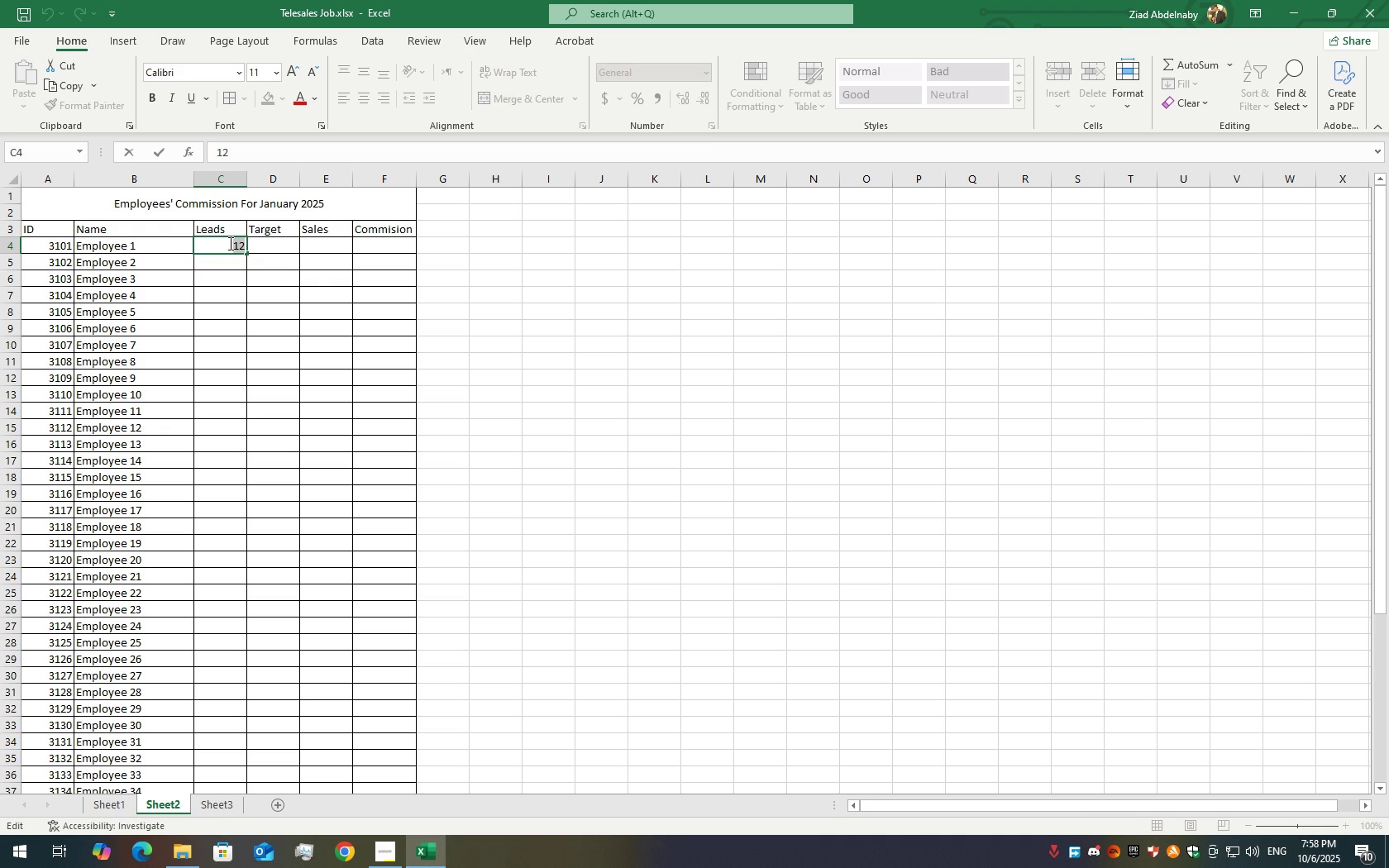 
triple_click([229, 243])
 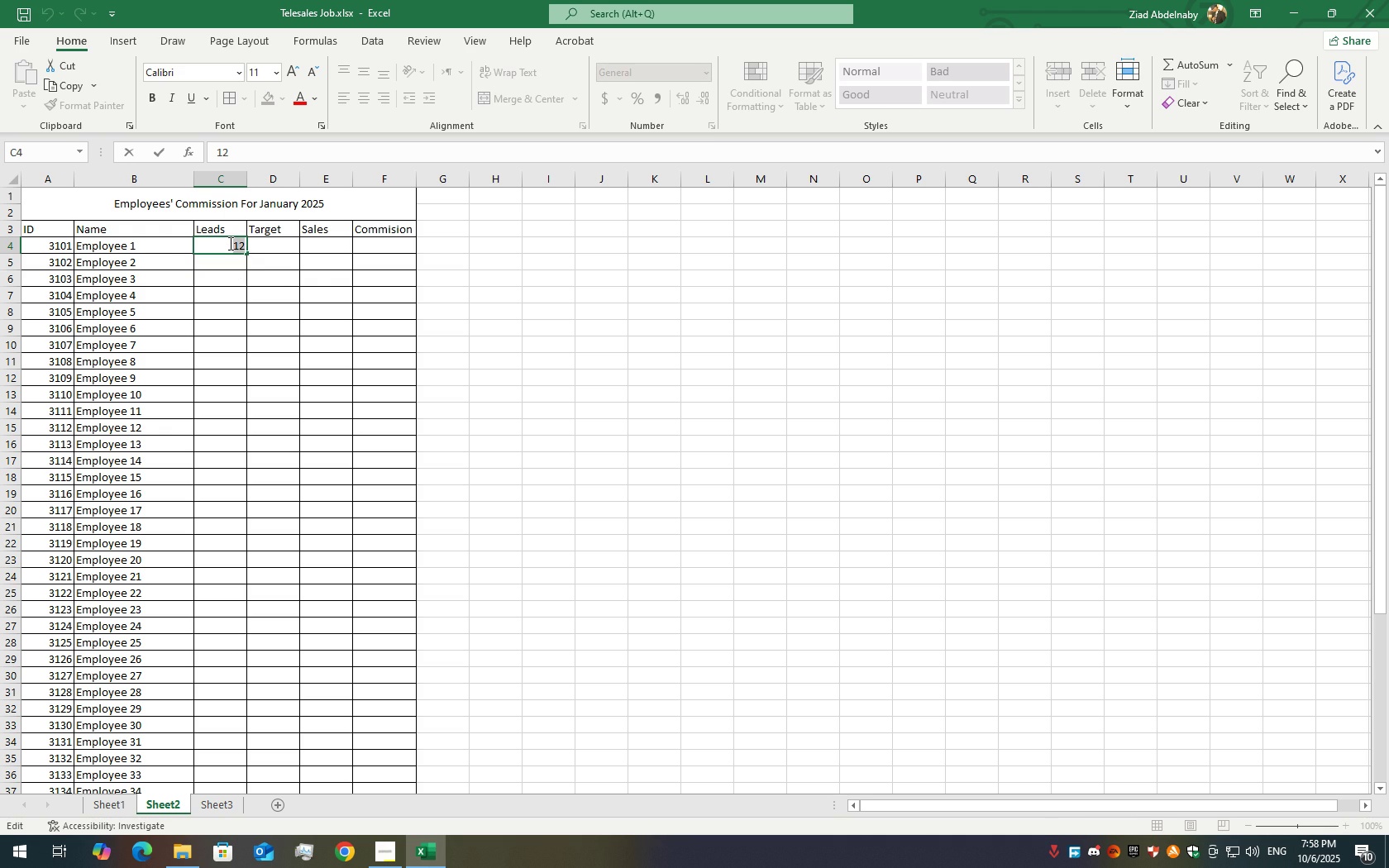 
triple_click([229, 243])
 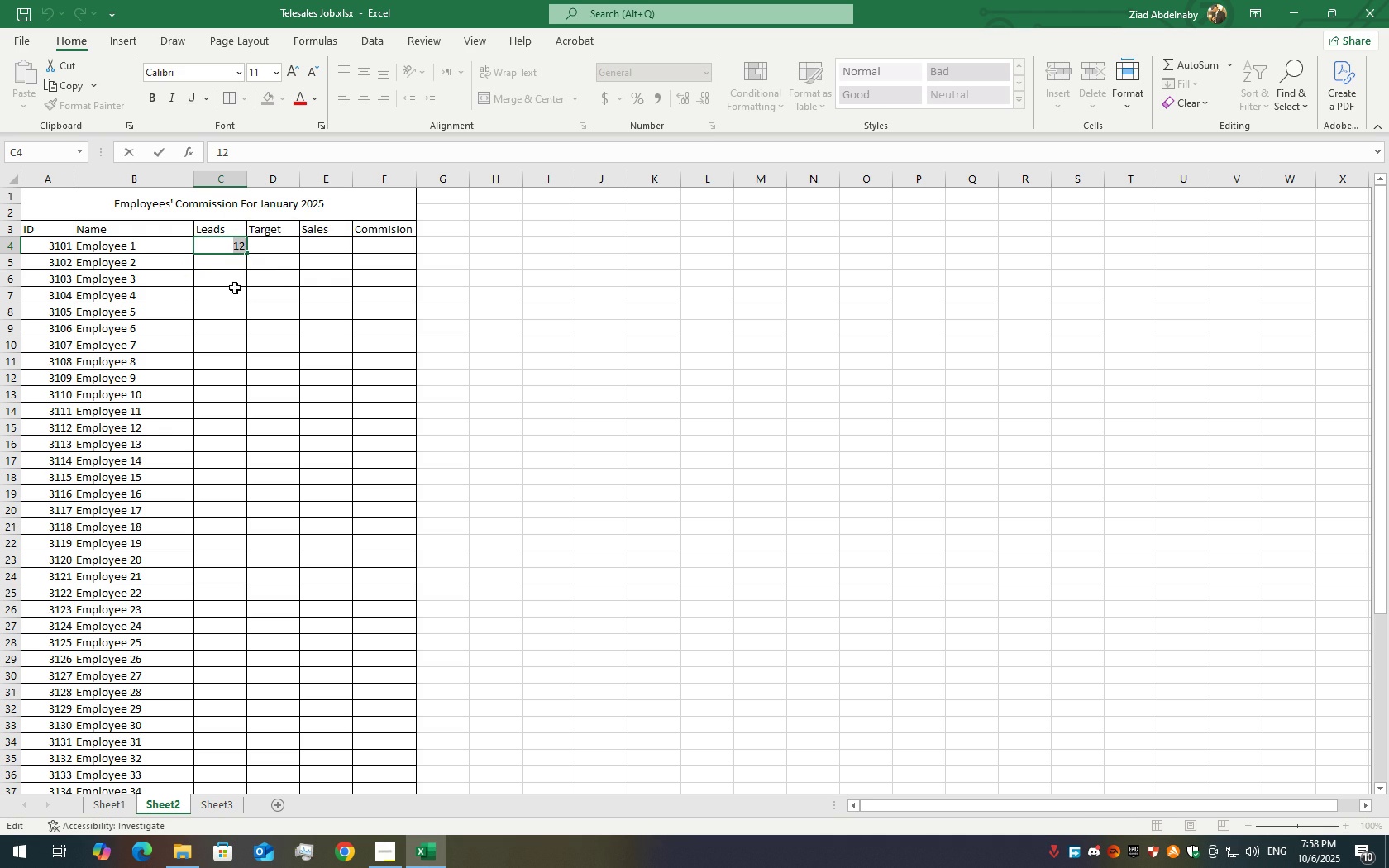 
left_click([207, 269])
 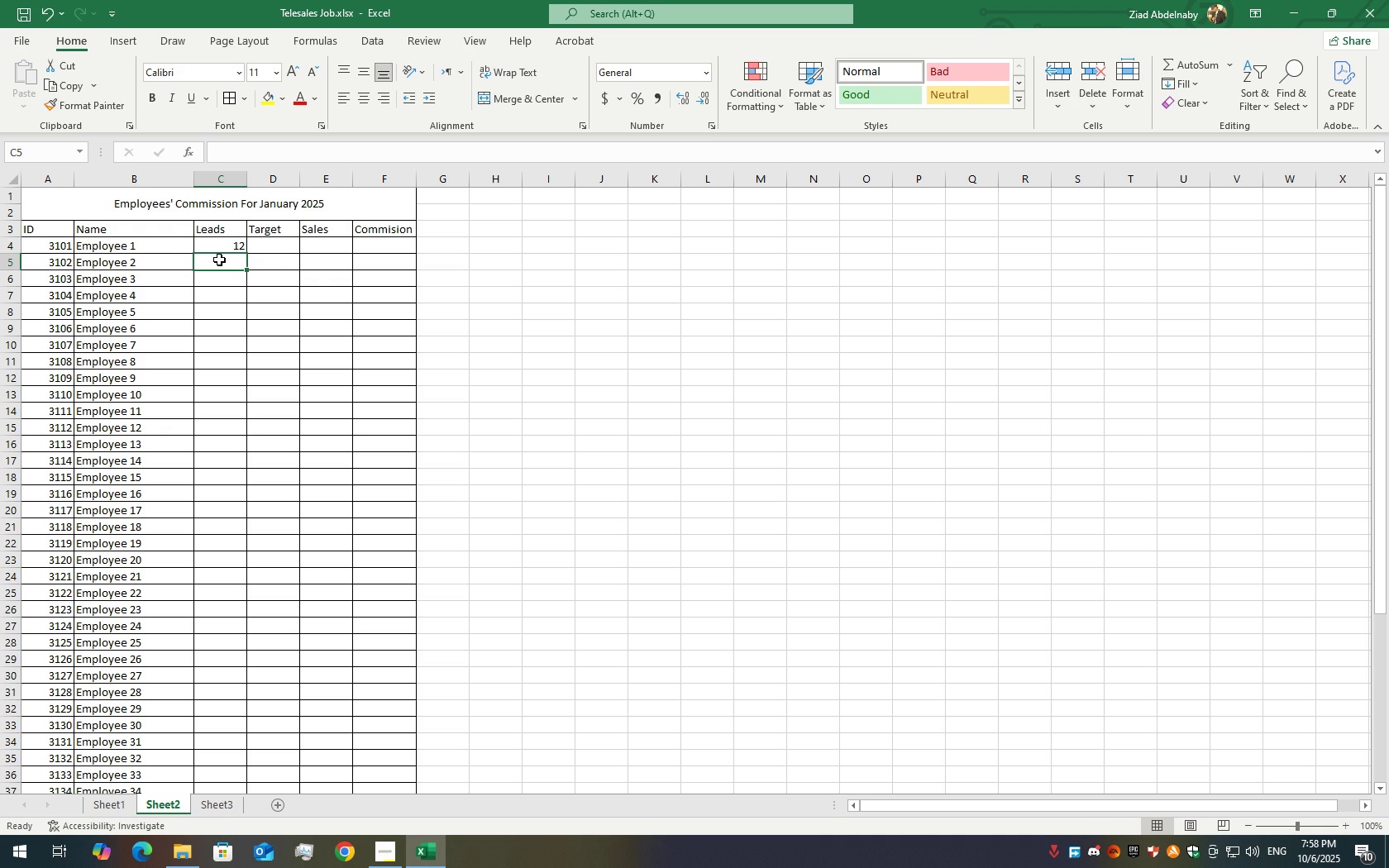 
double_click([219, 260])
 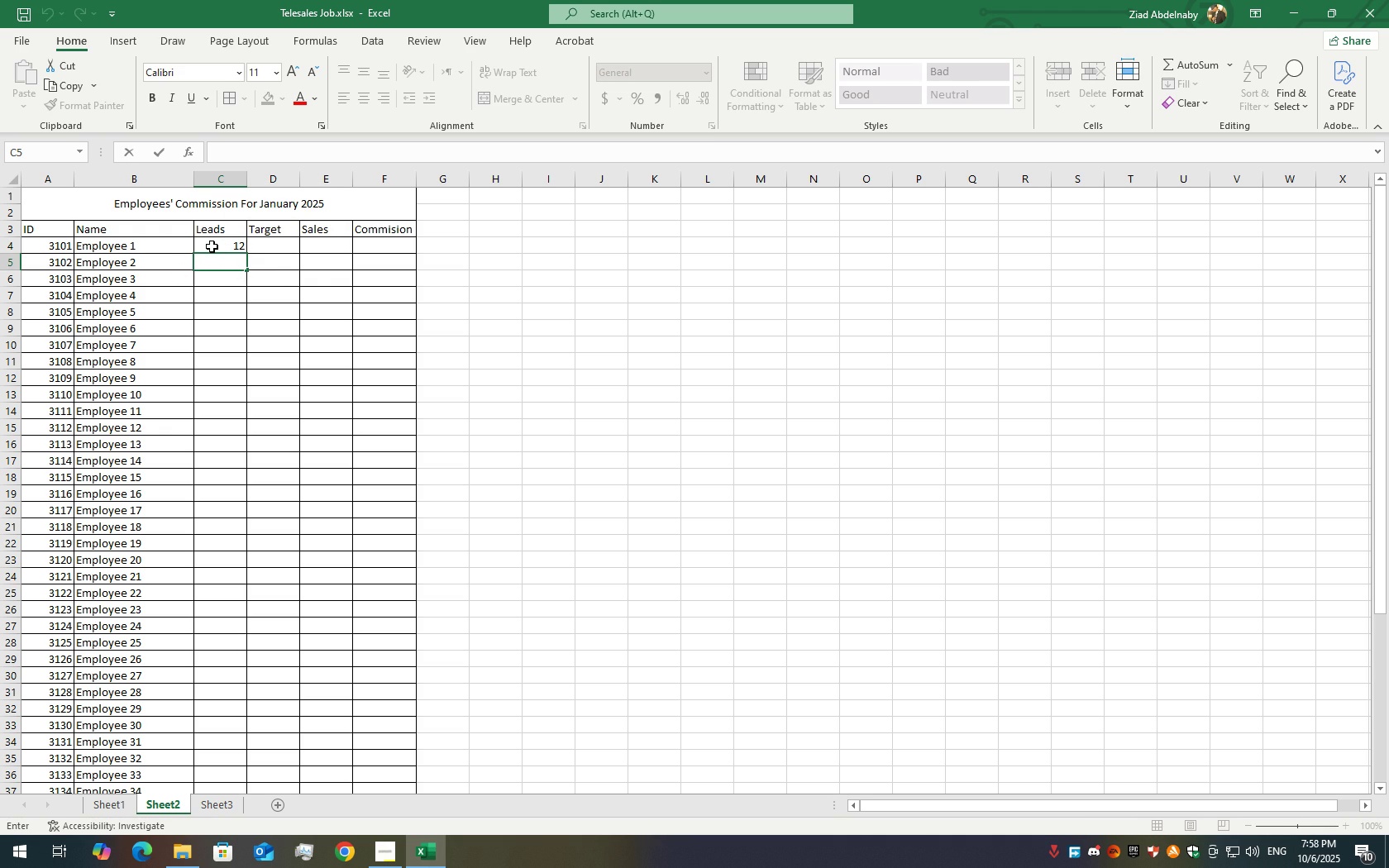 
type(35)
 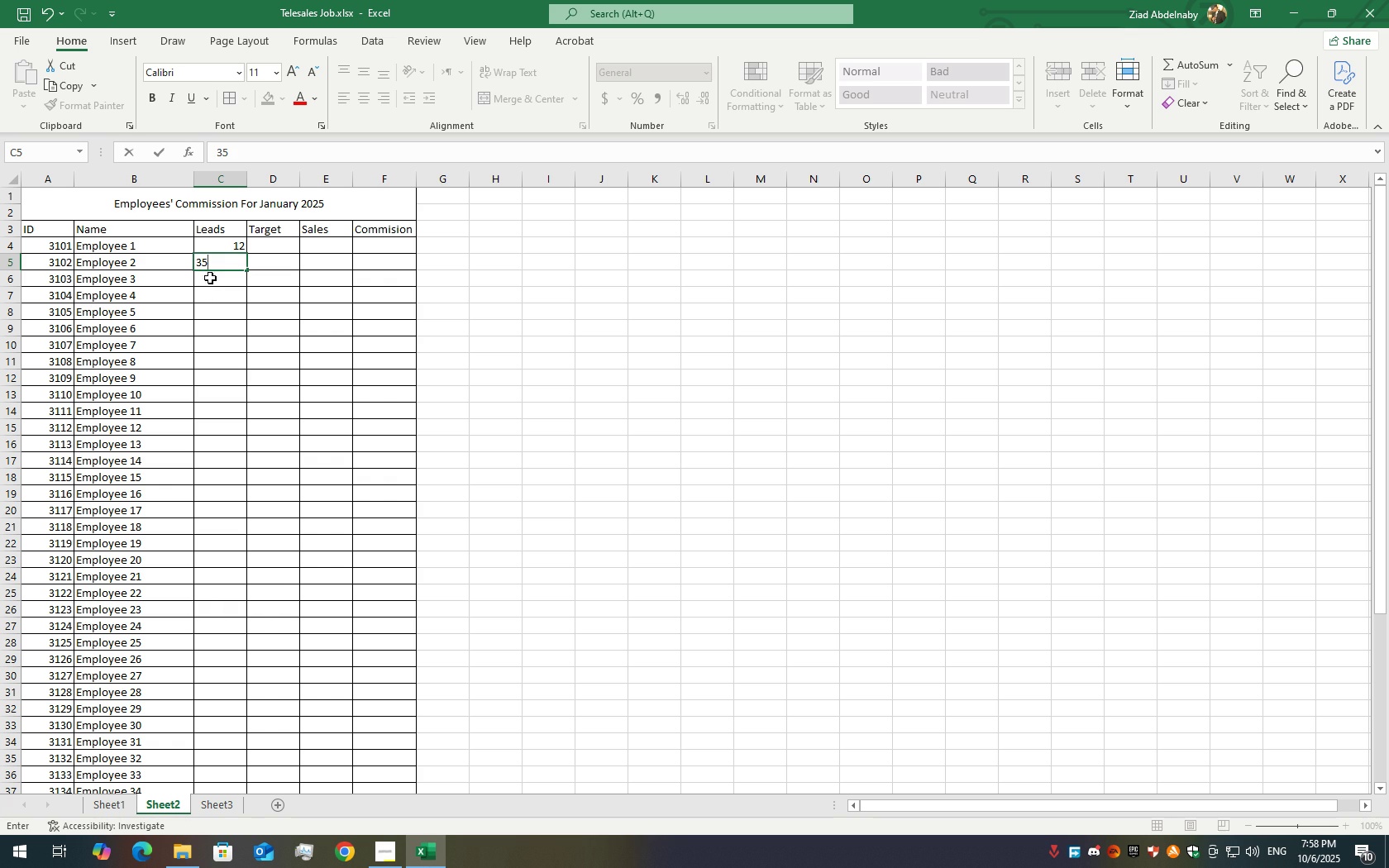 
double_click([210, 277])
 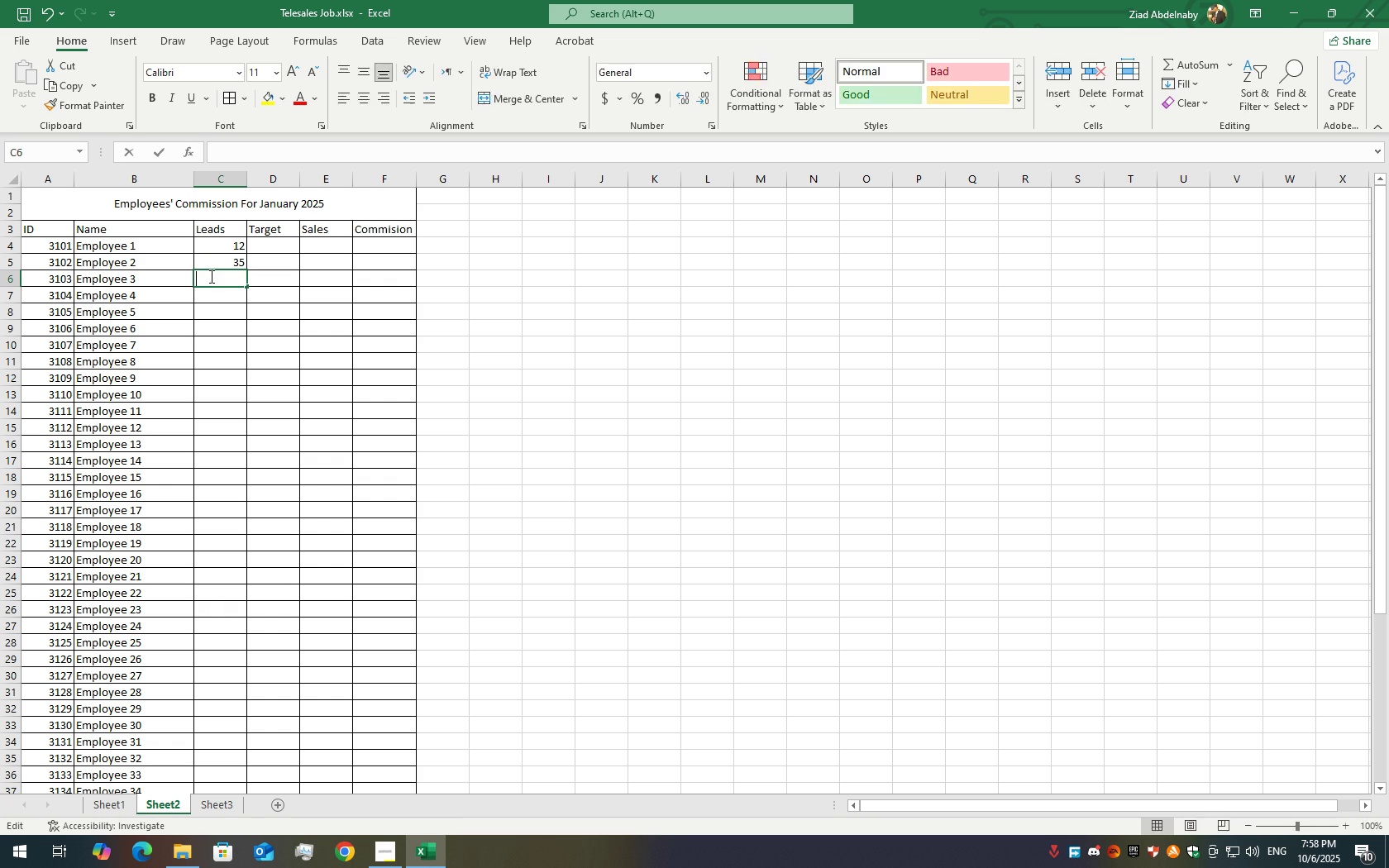 
triple_click([210, 276])
 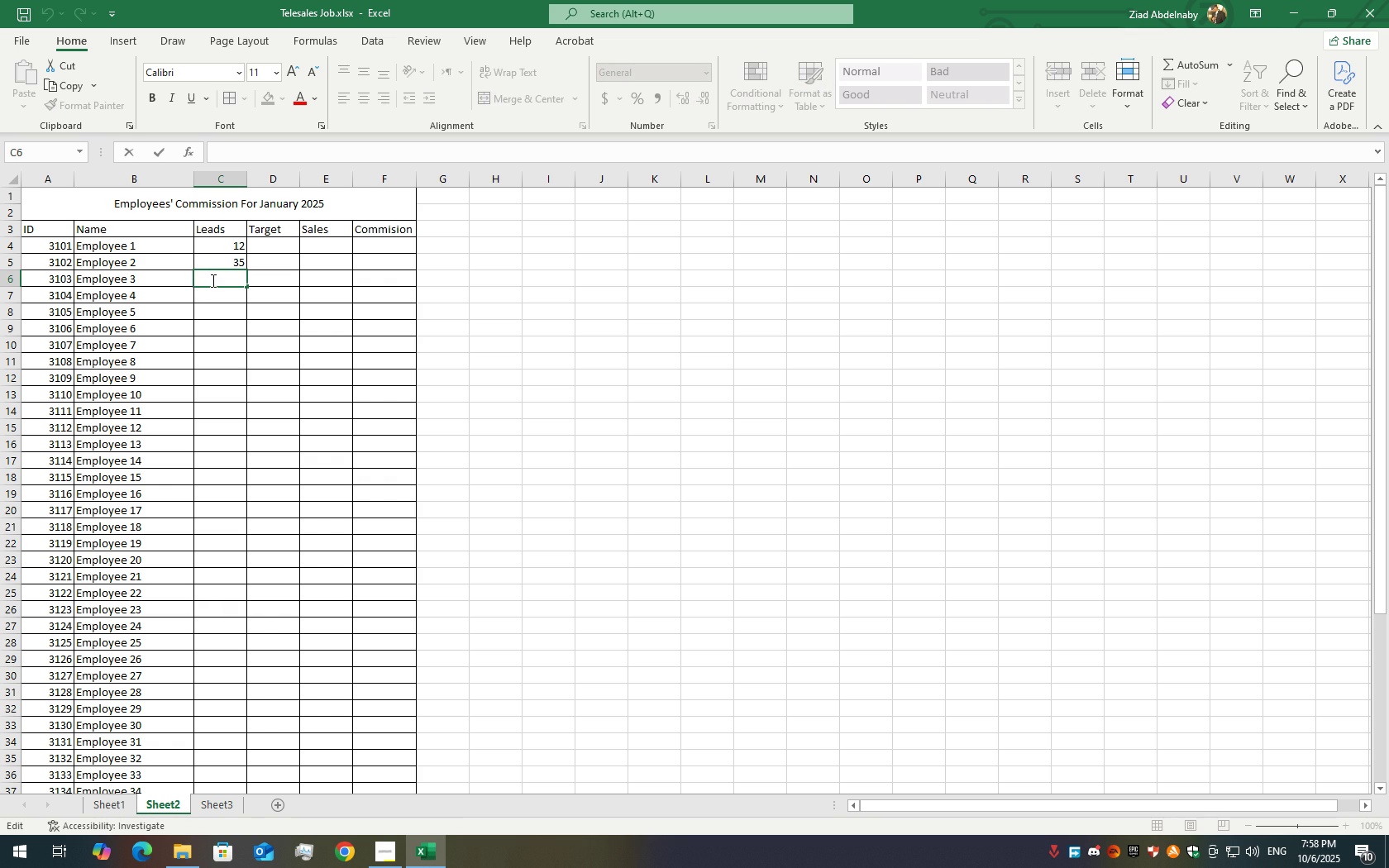 
type(40)
 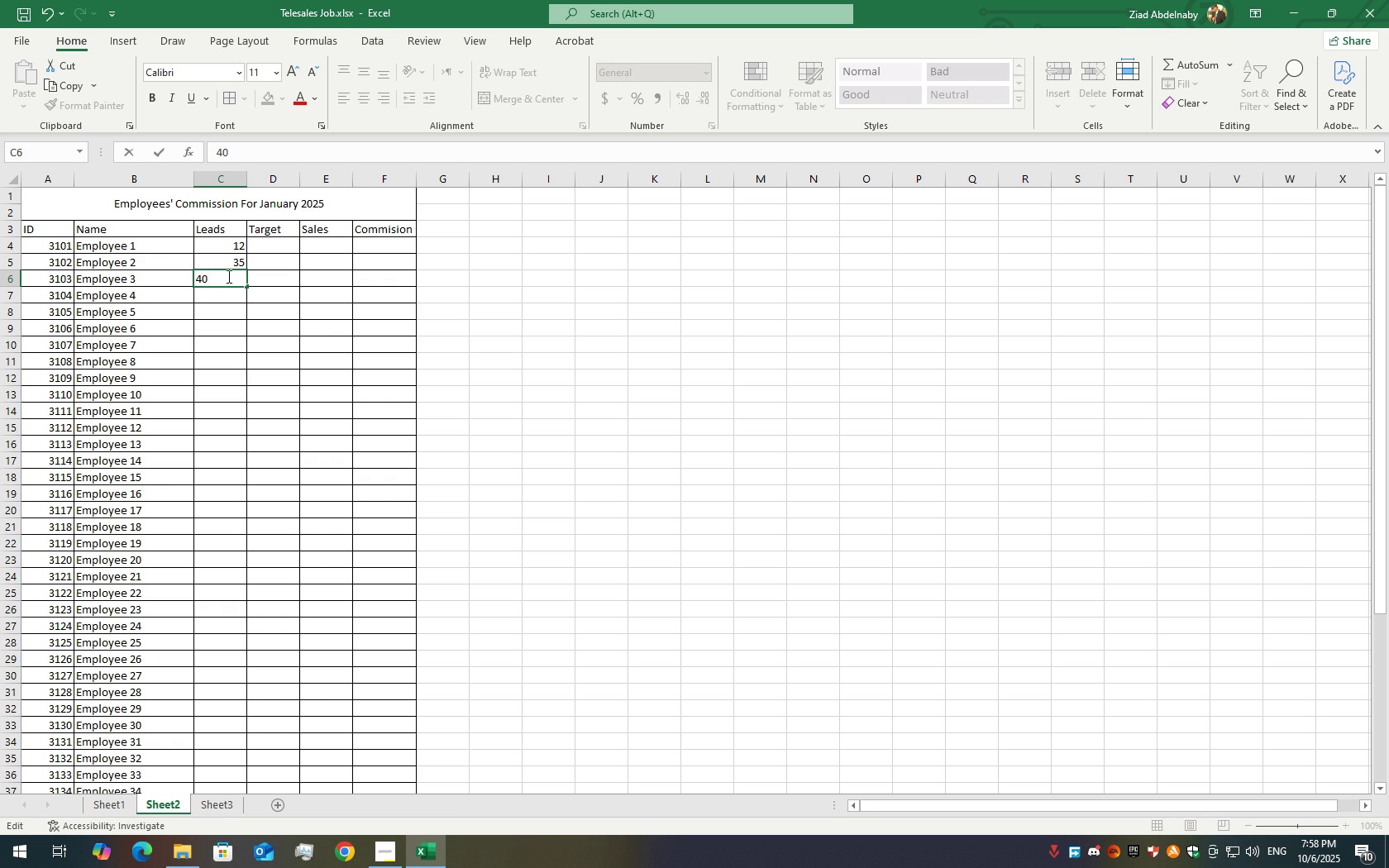 
left_click([203, 294])
 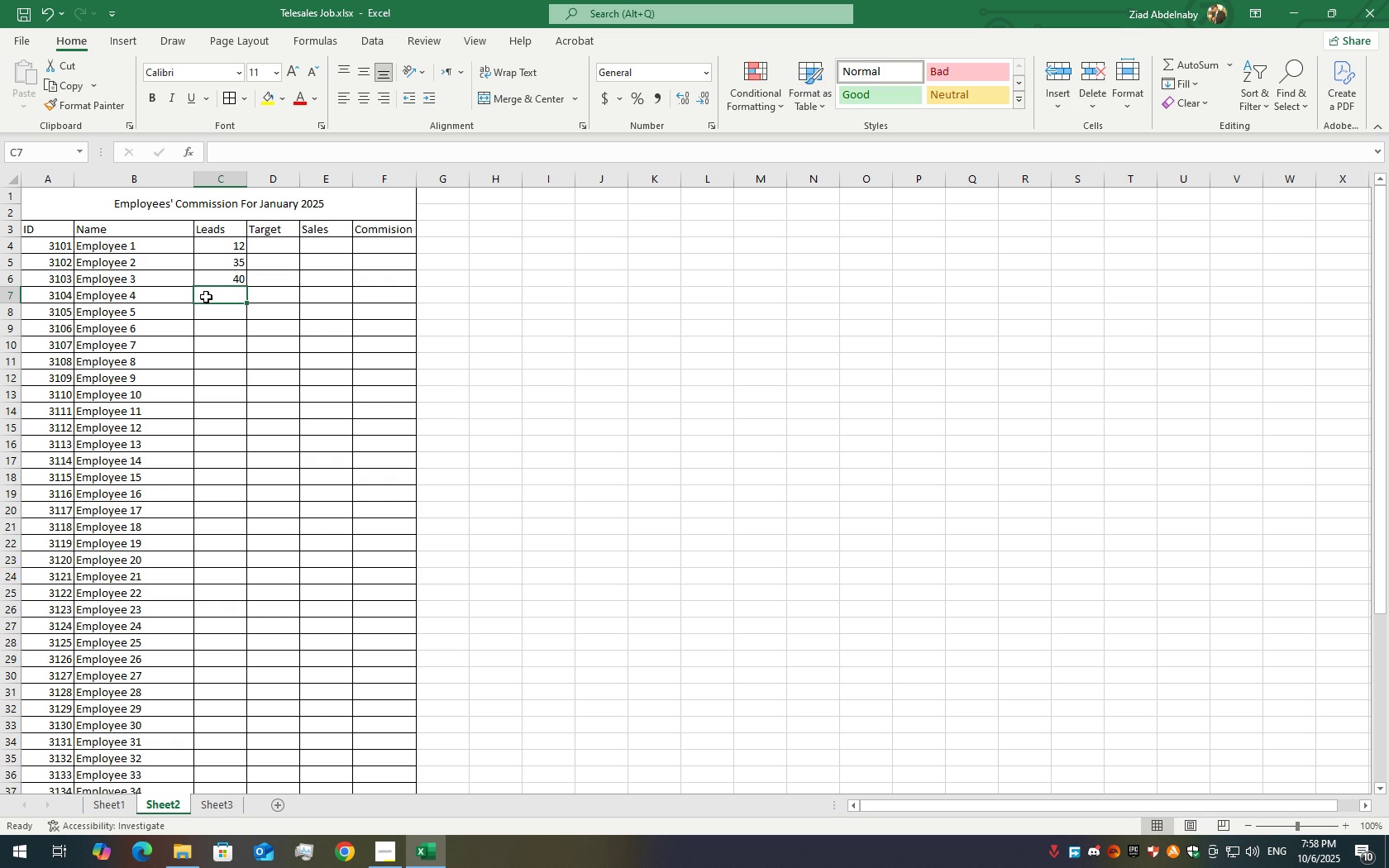 
double_click([206, 297])
 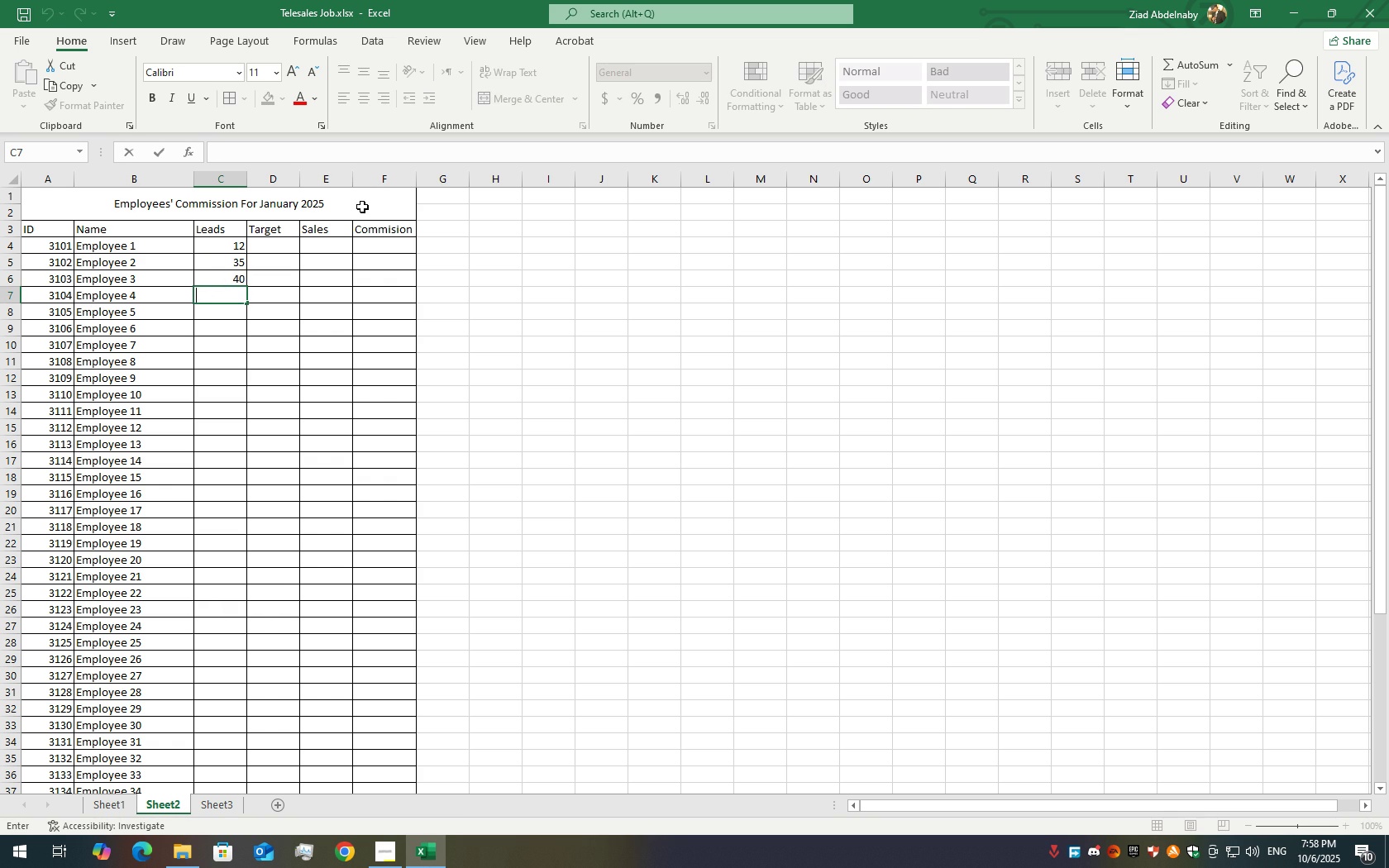 
type(60)
 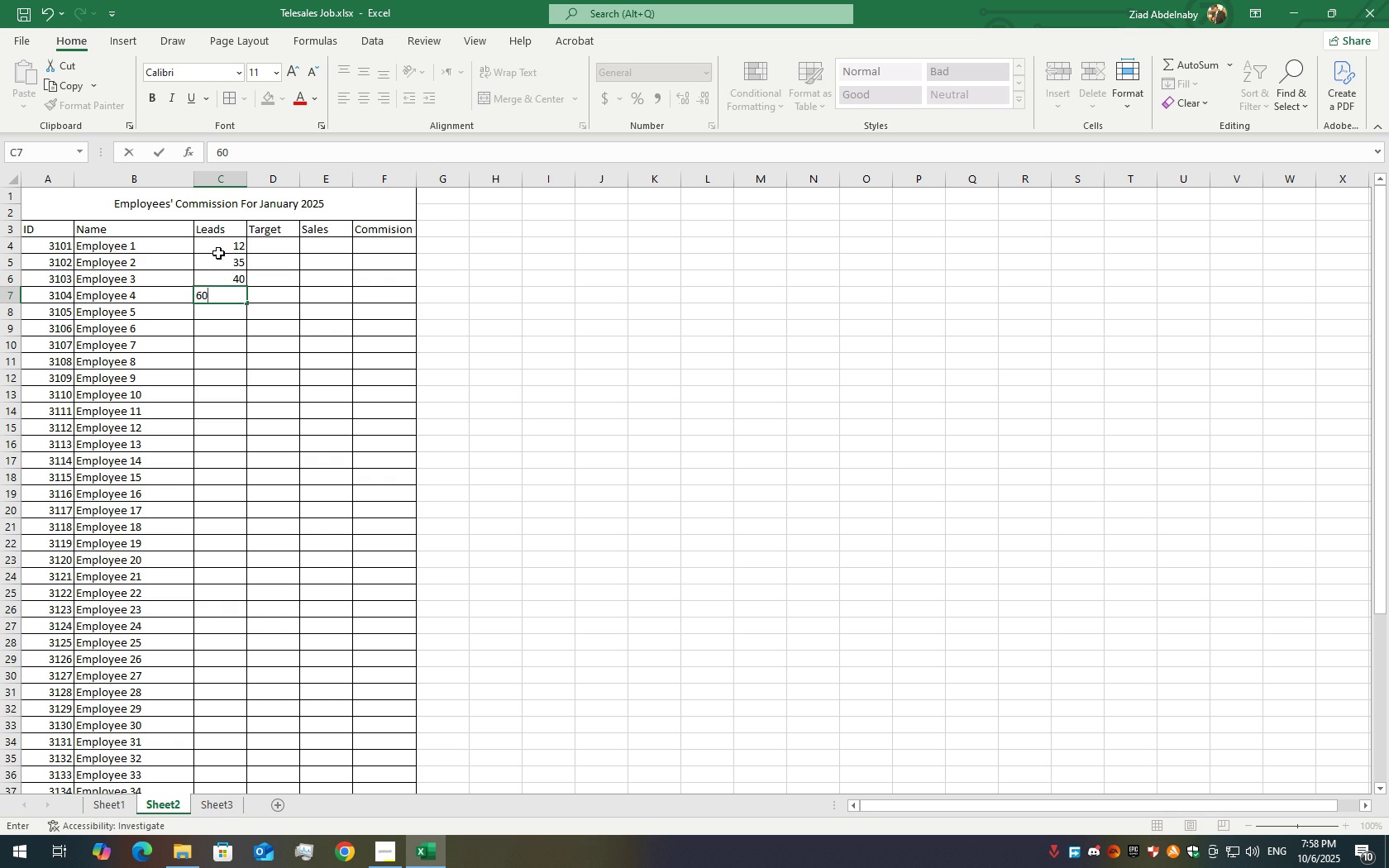 
left_click([228, 331])
 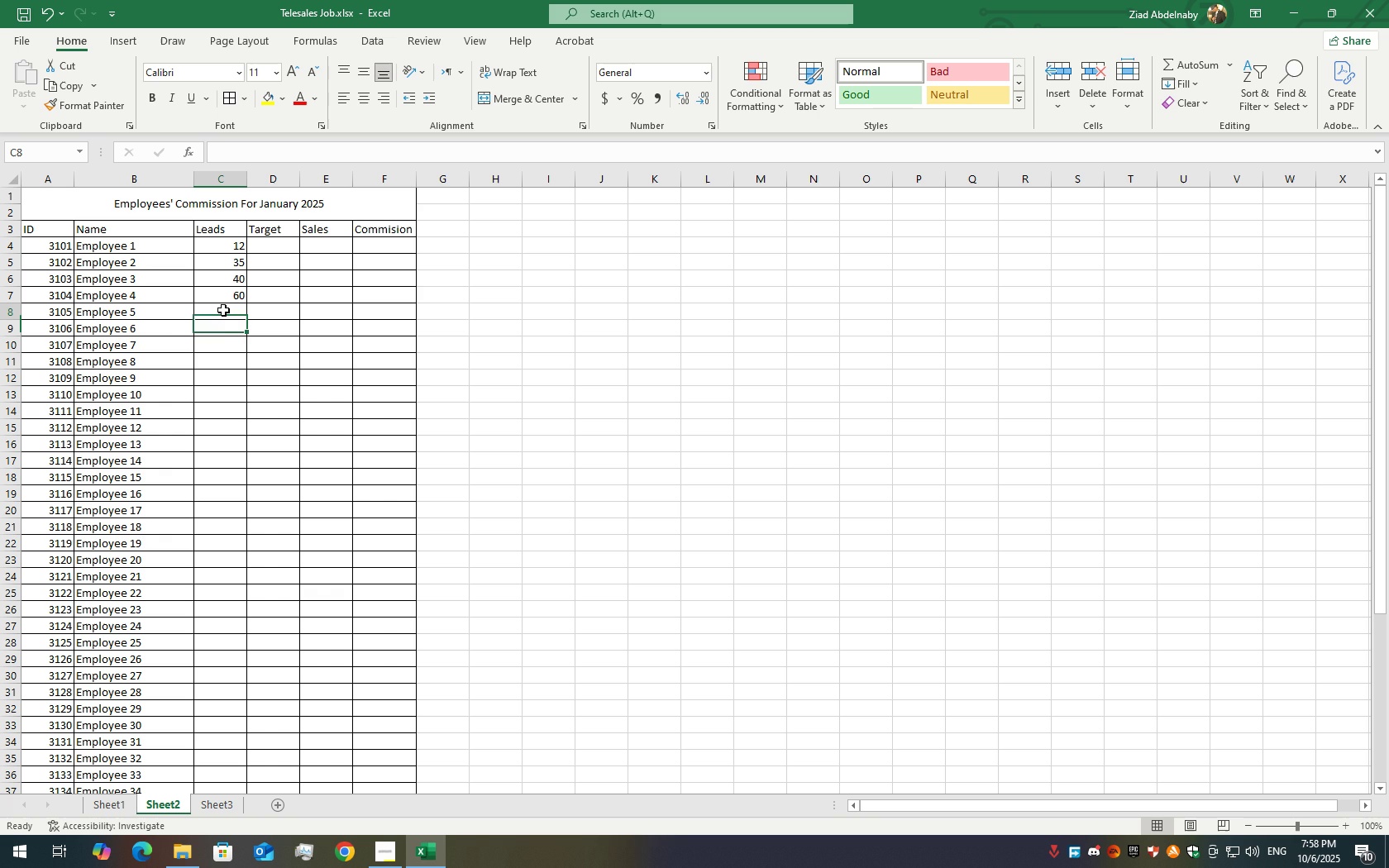 
left_click([223, 310])
 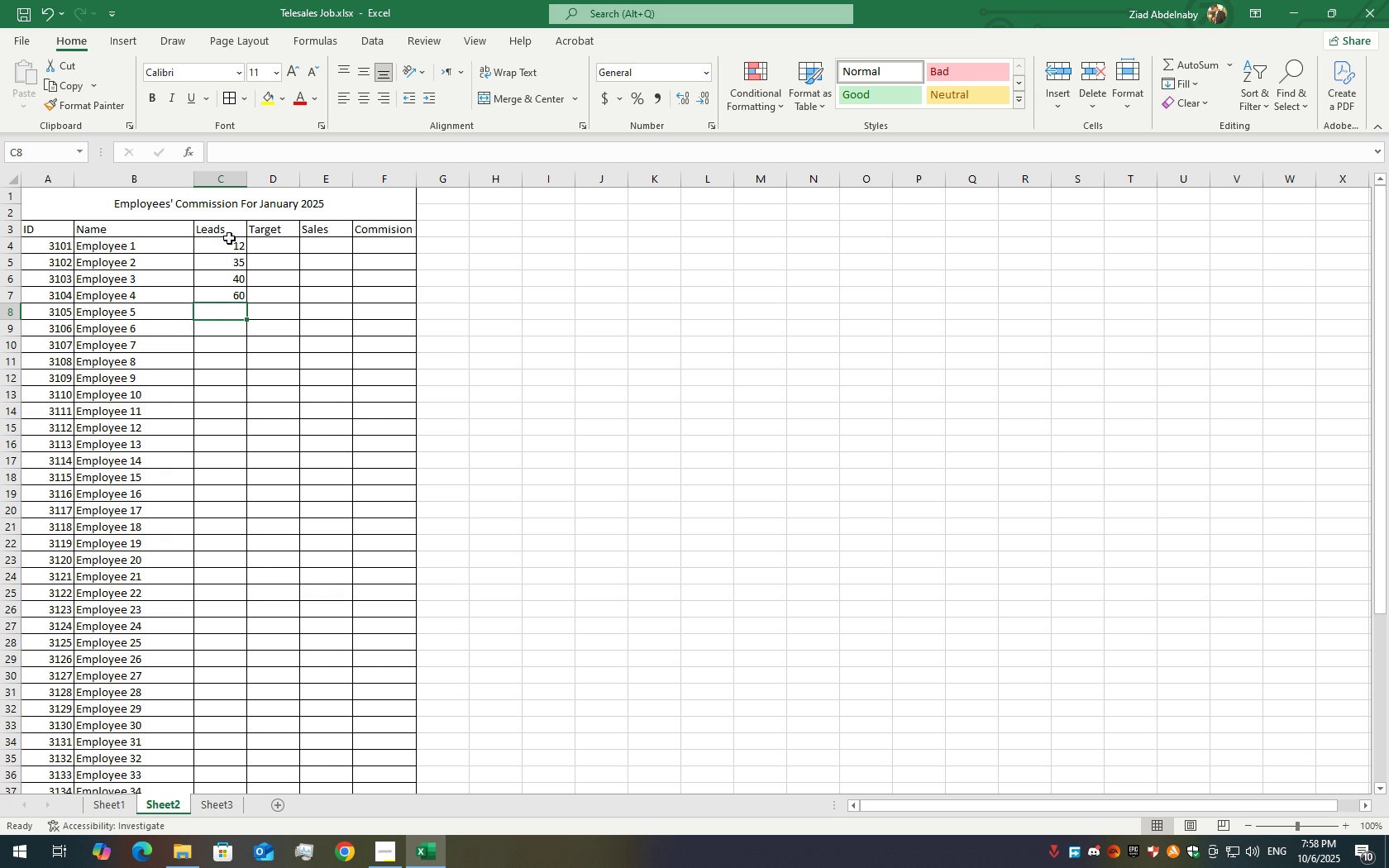 
left_click([225, 246])
 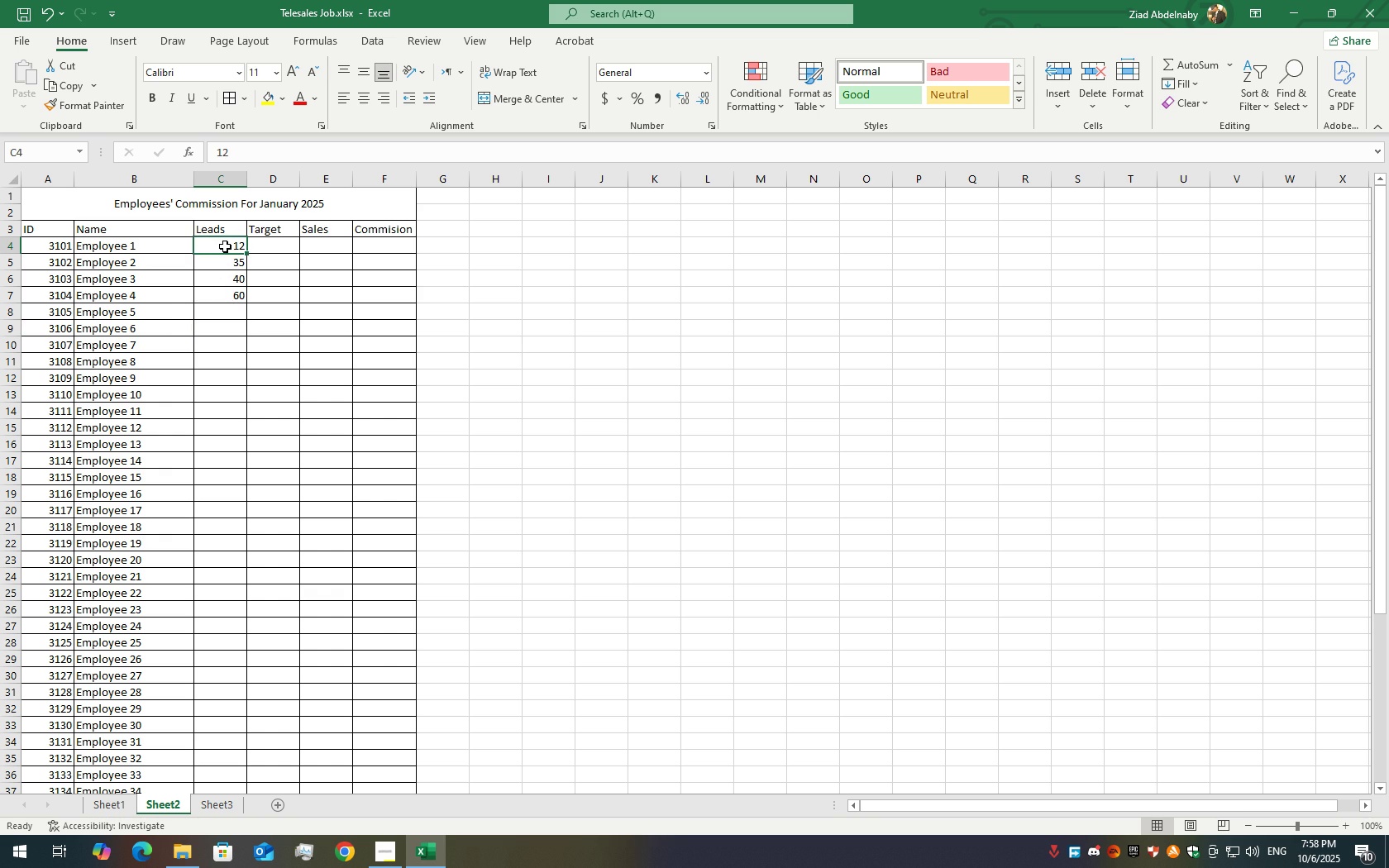 
double_click([225, 246])
 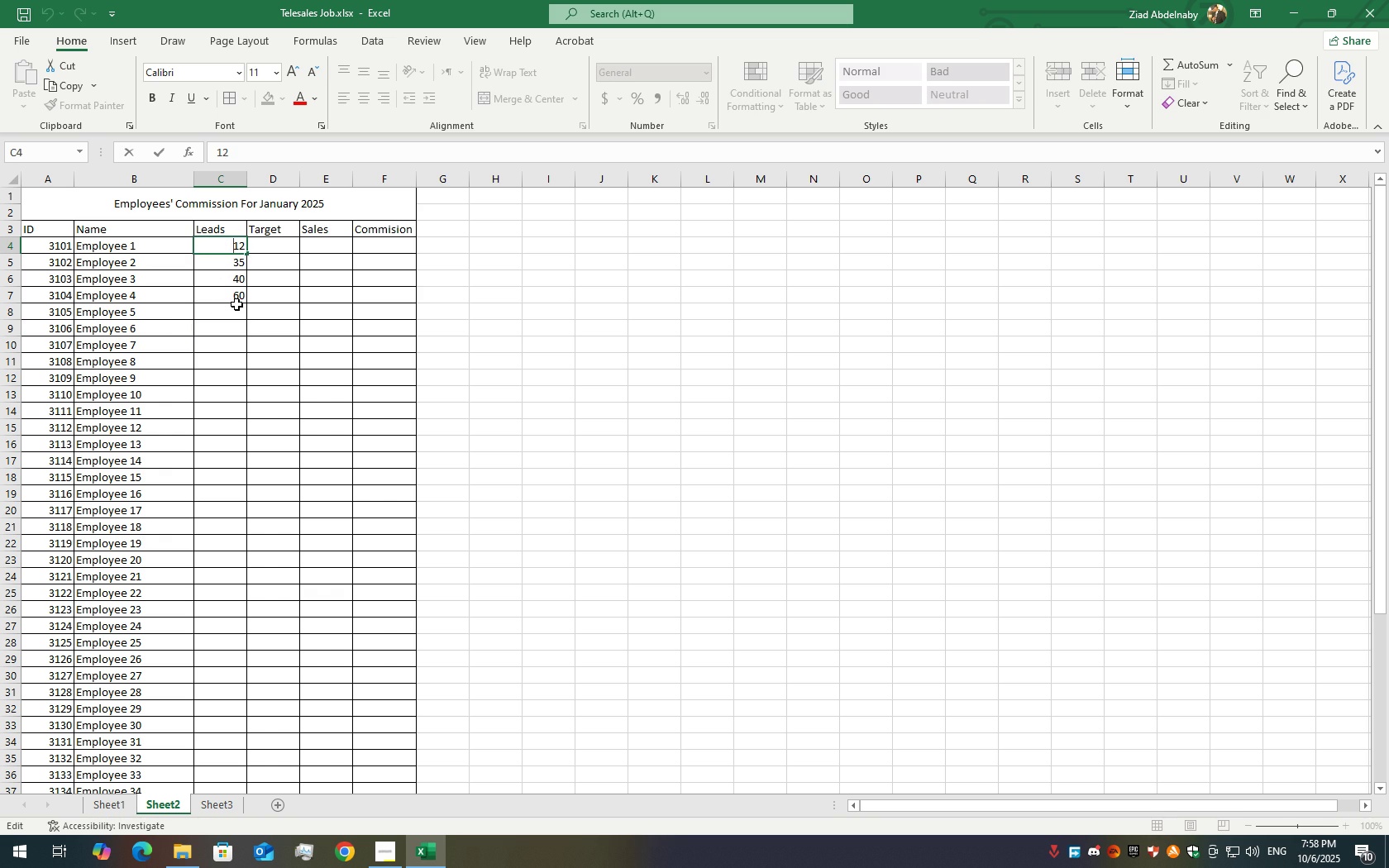 
left_click([236, 304])
 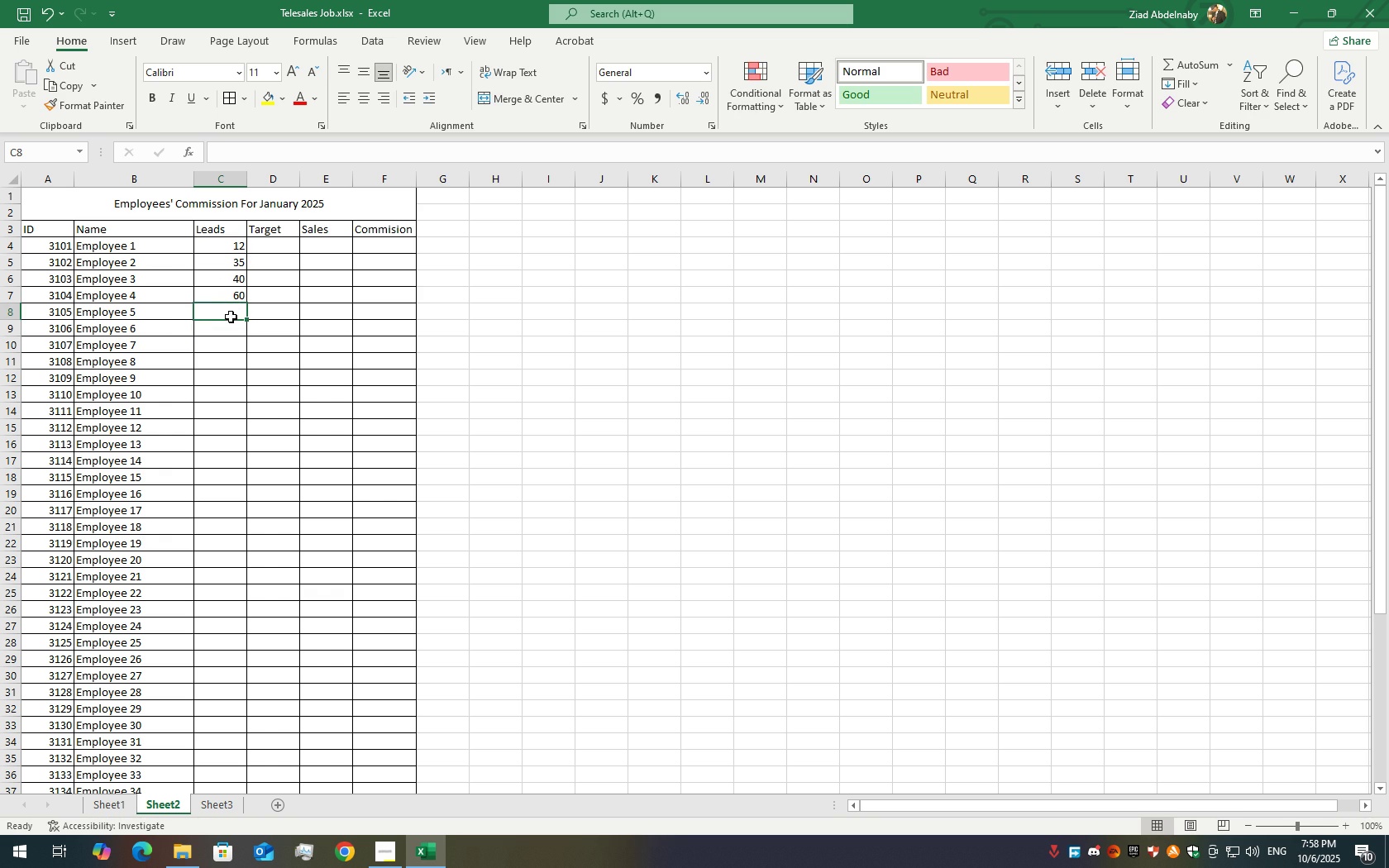 
double_click([231, 317])
 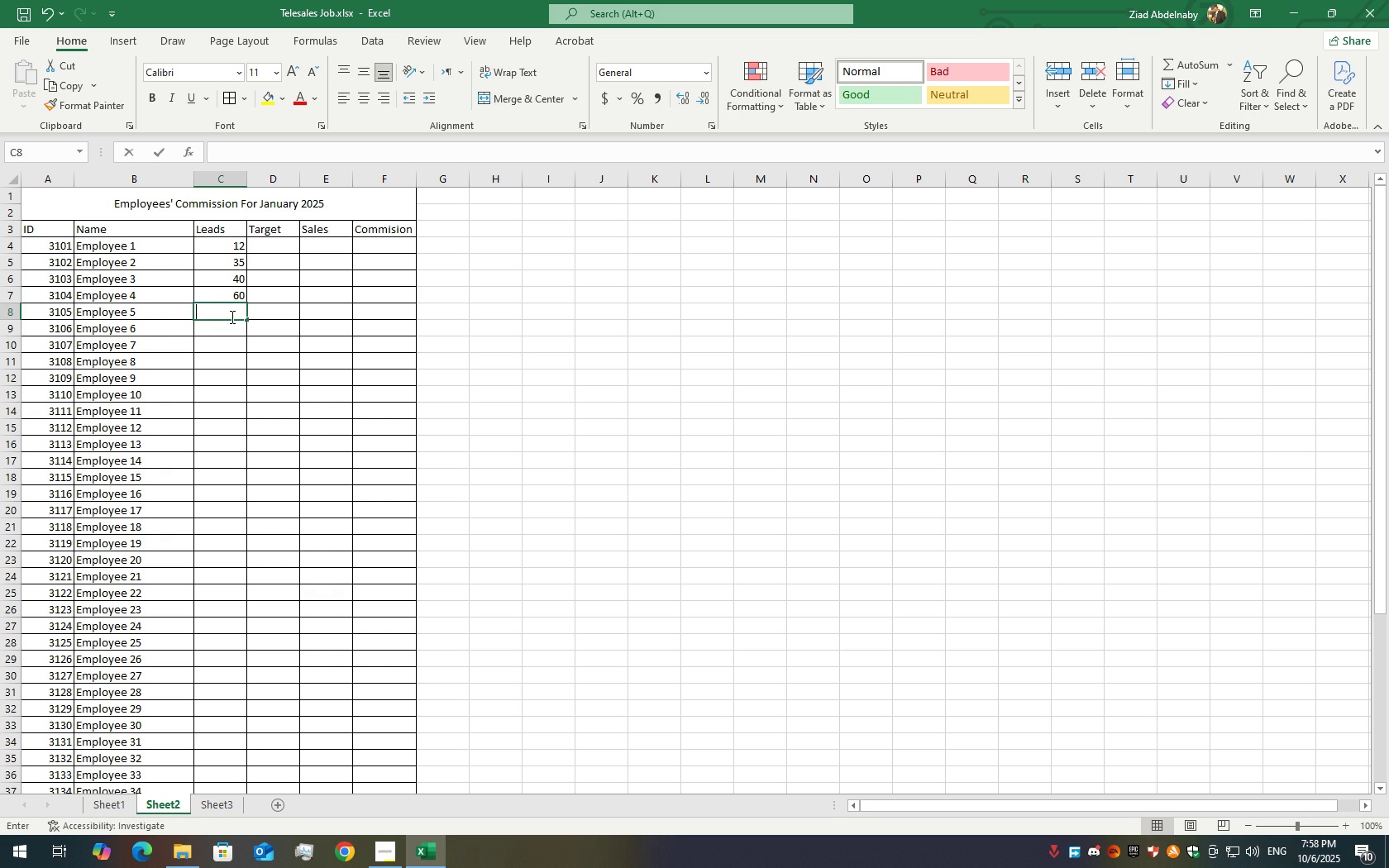 
triple_click([231, 317])
 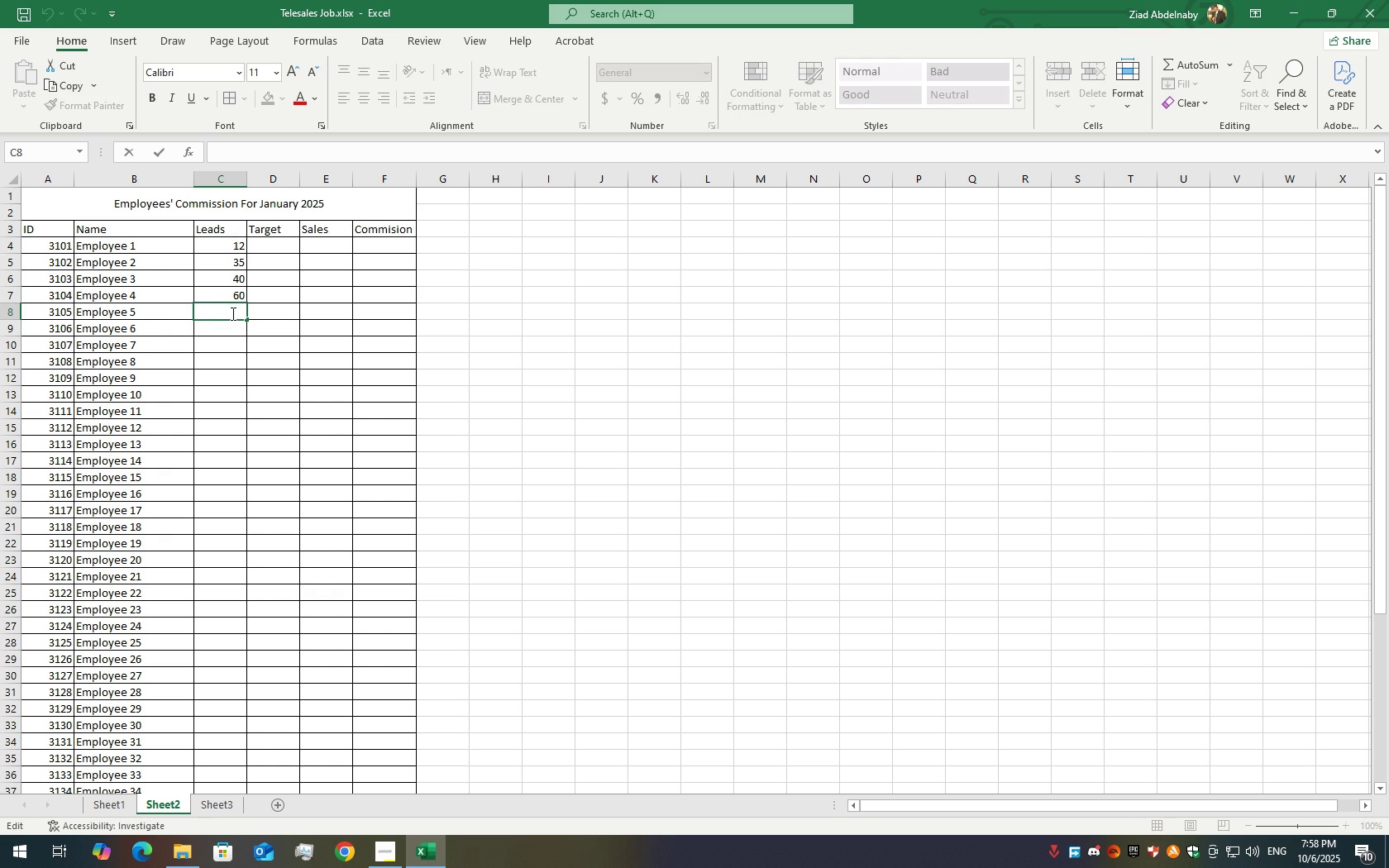 
type(55)
 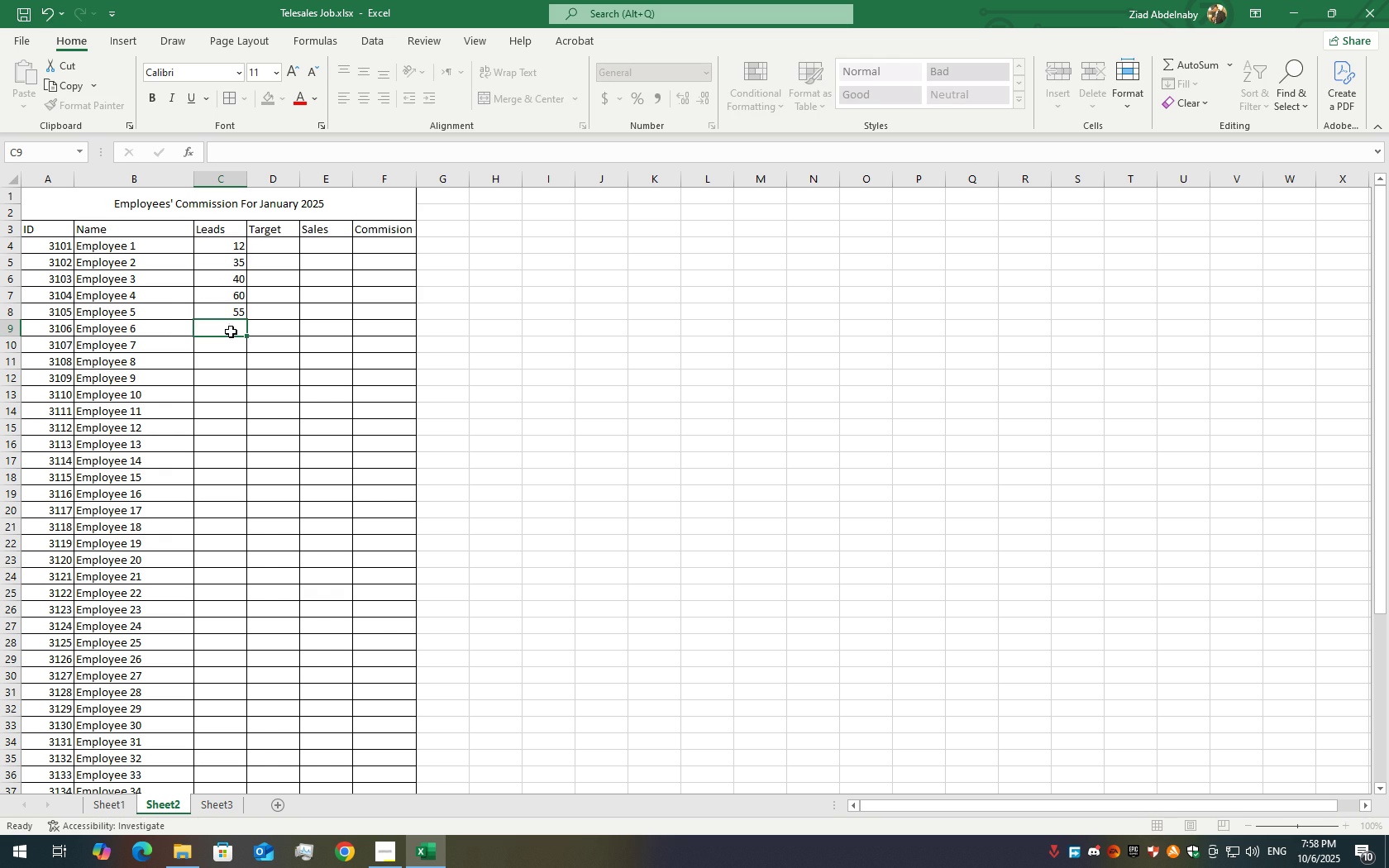 
double_click([231, 331])
 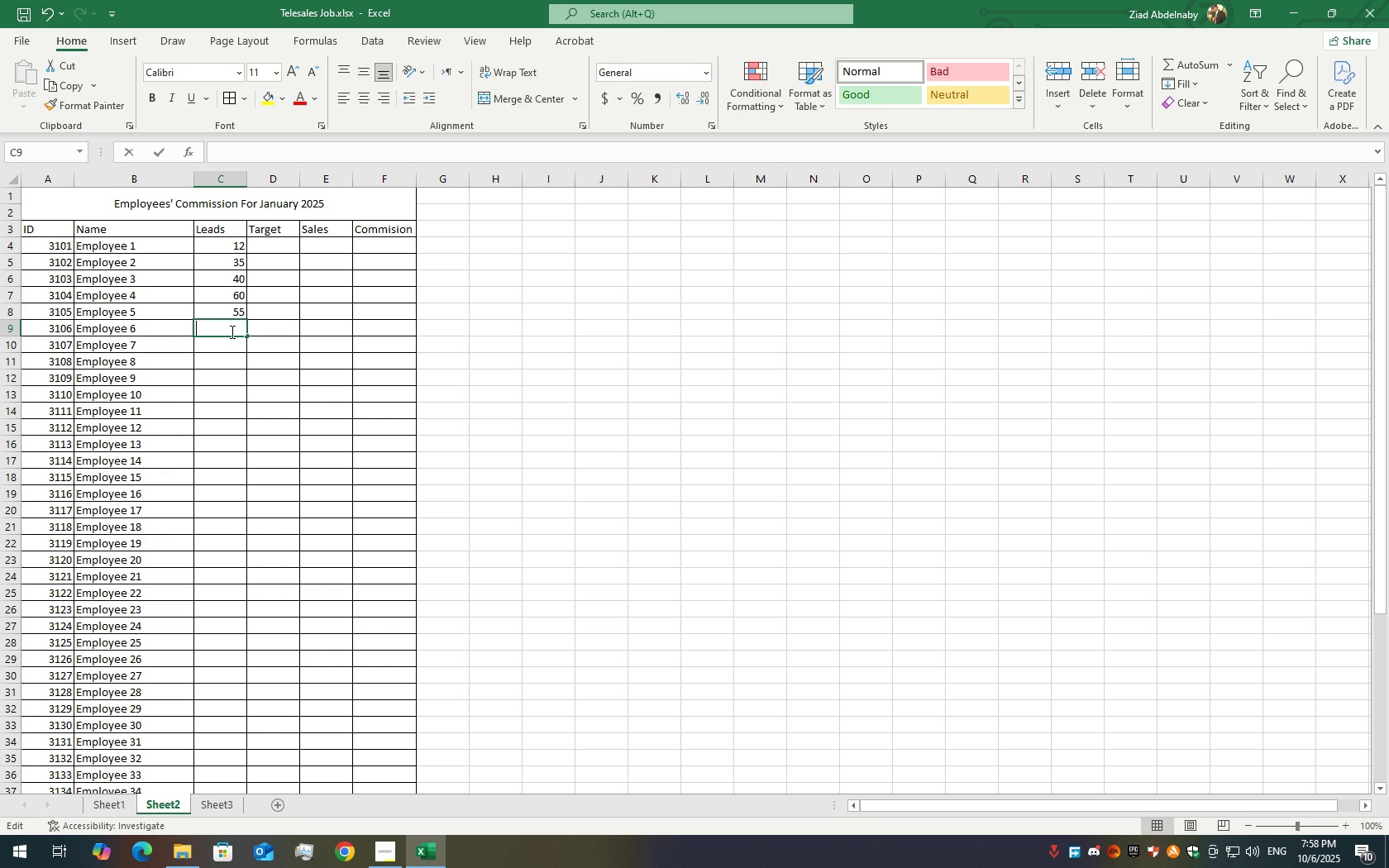 
triple_click([231, 331])
 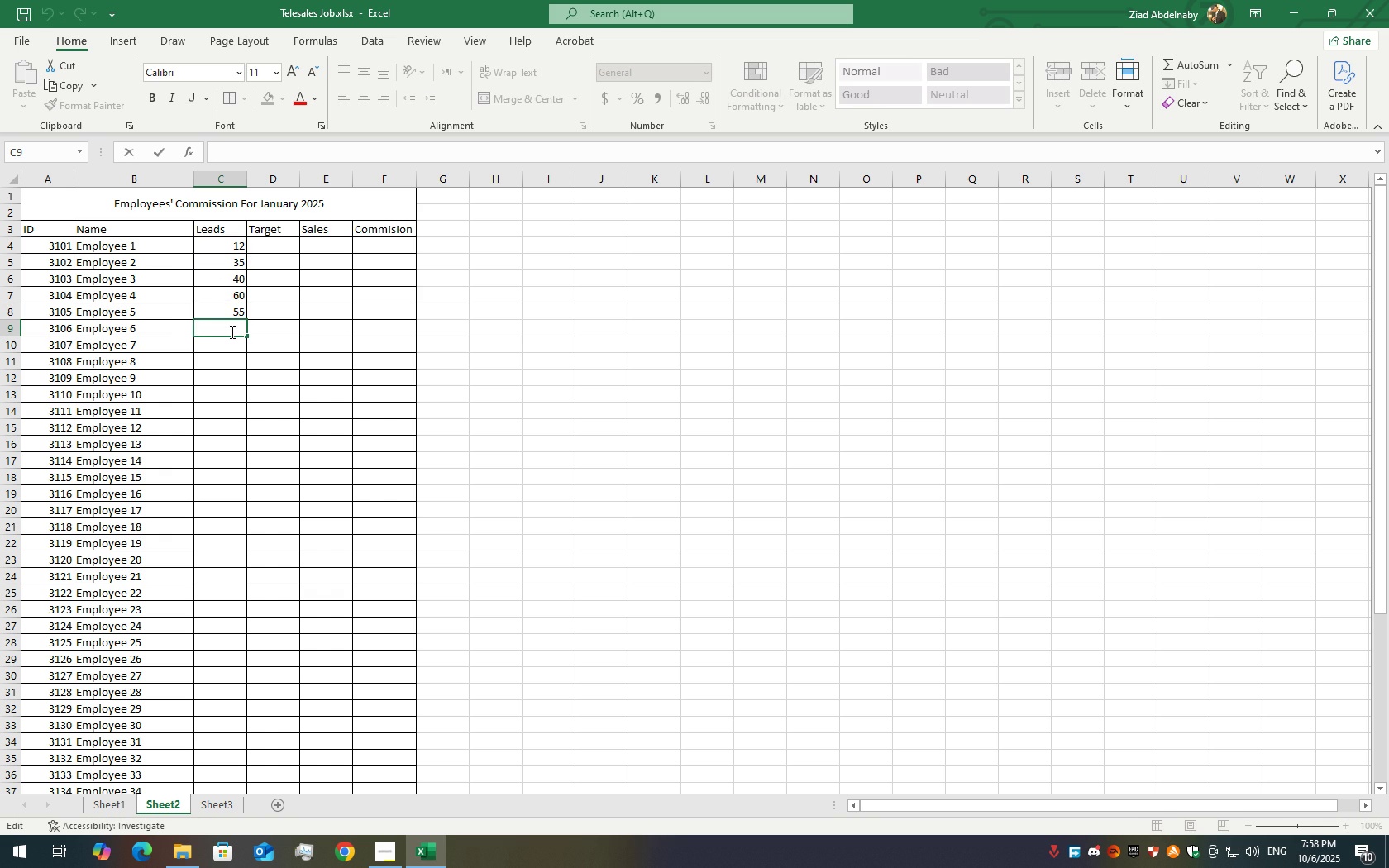 
type(78)
 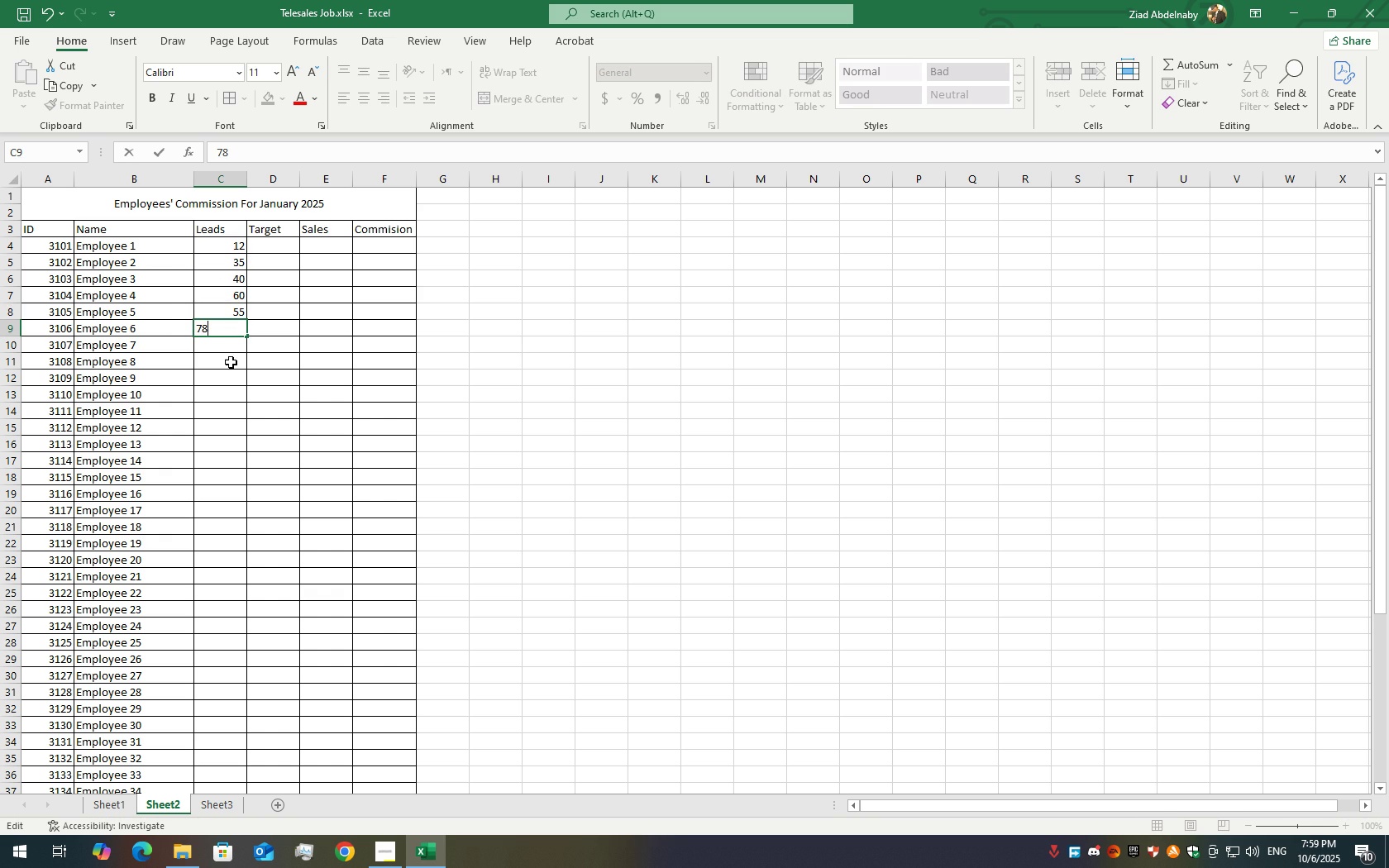 
left_click([231, 363])
 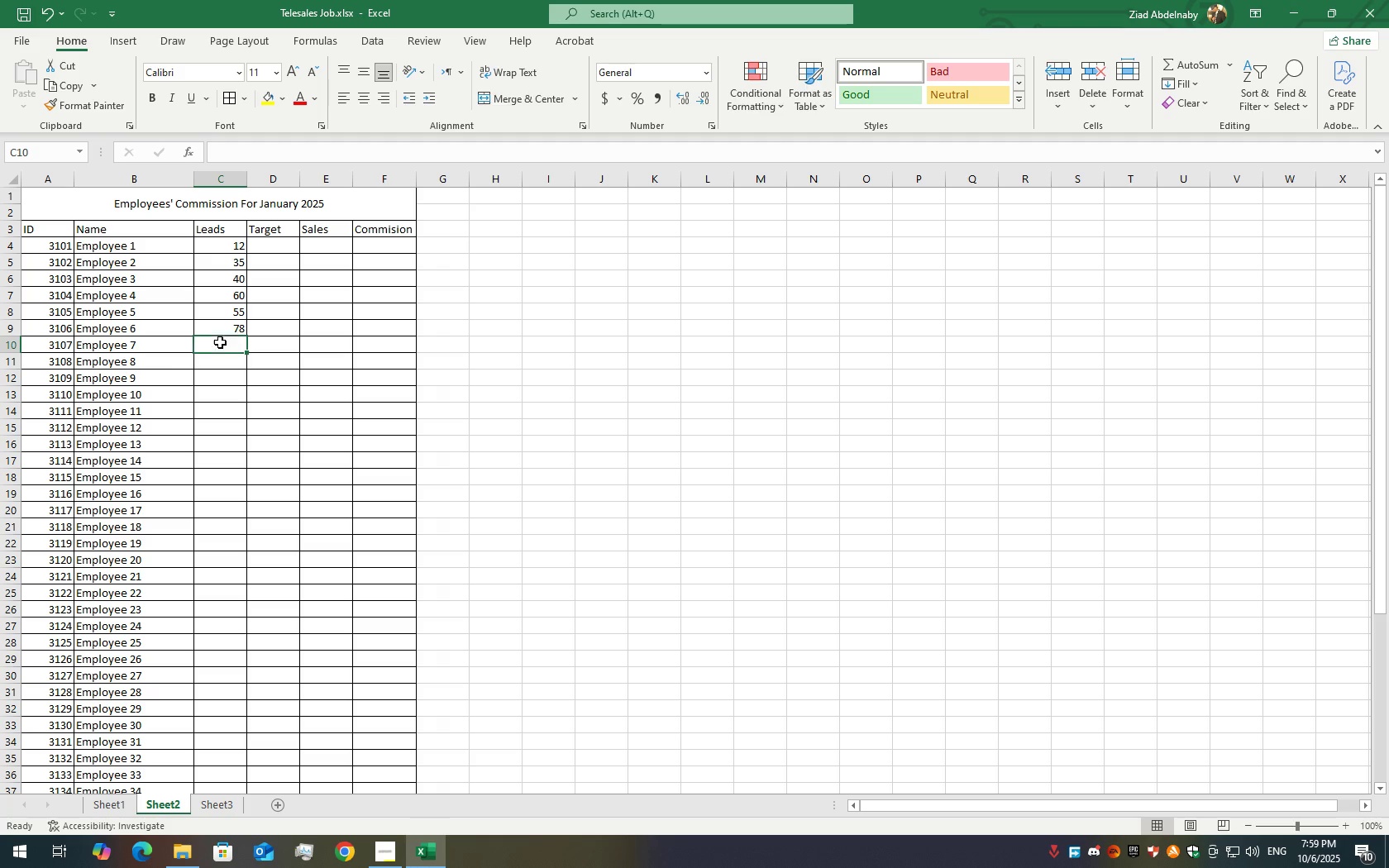 
double_click([220, 342])
 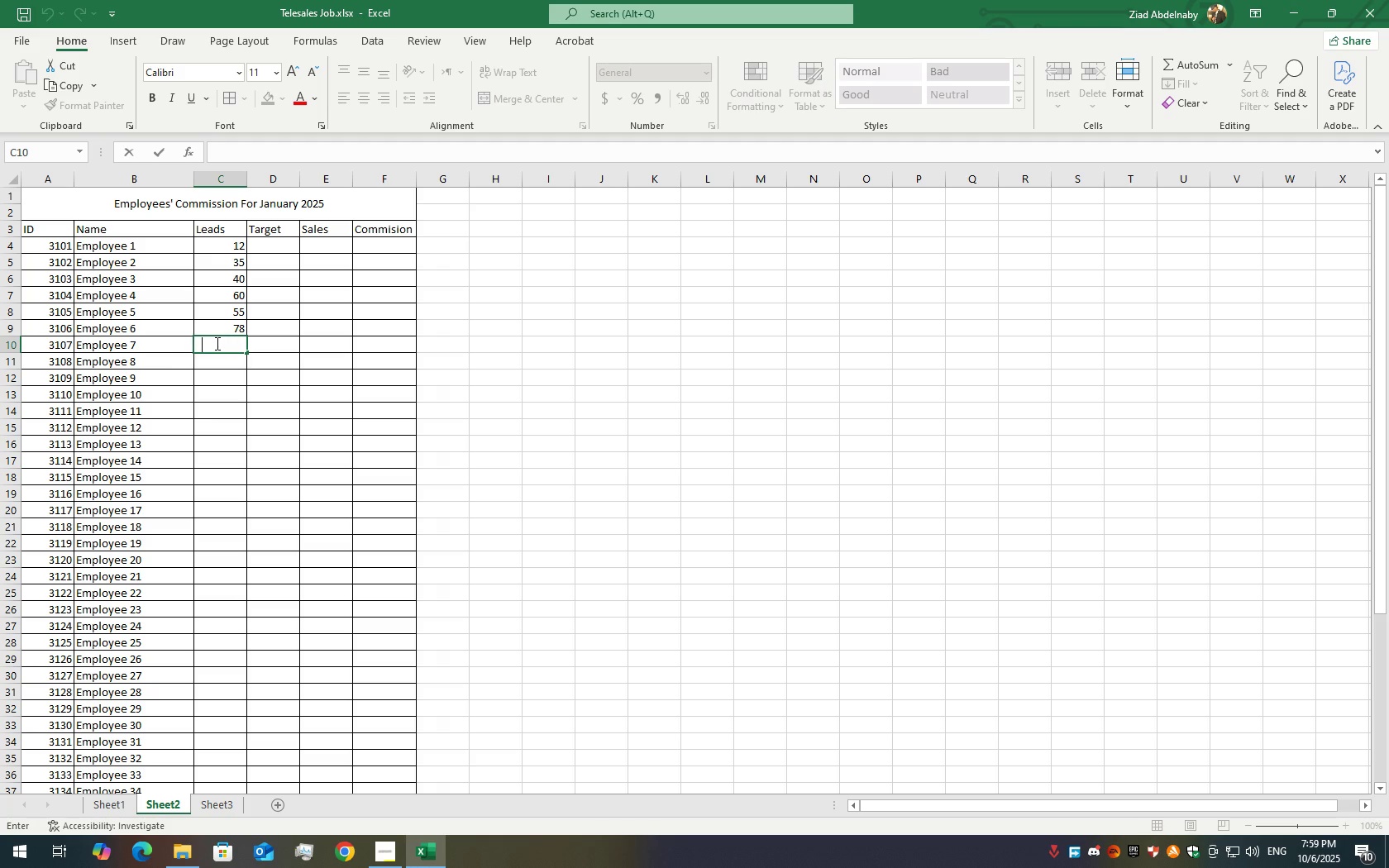 
type(34)
 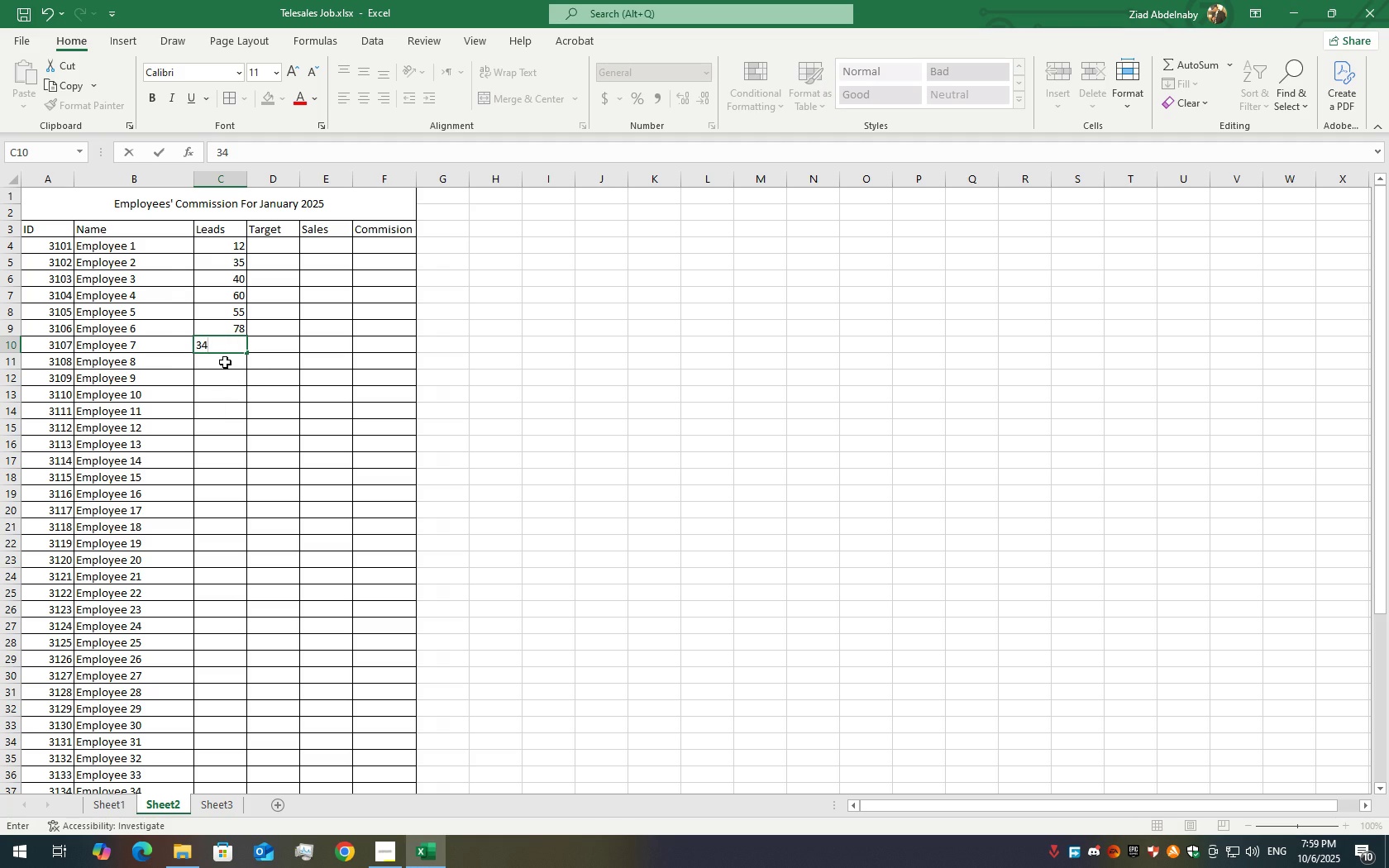 
double_click([222, 360])
 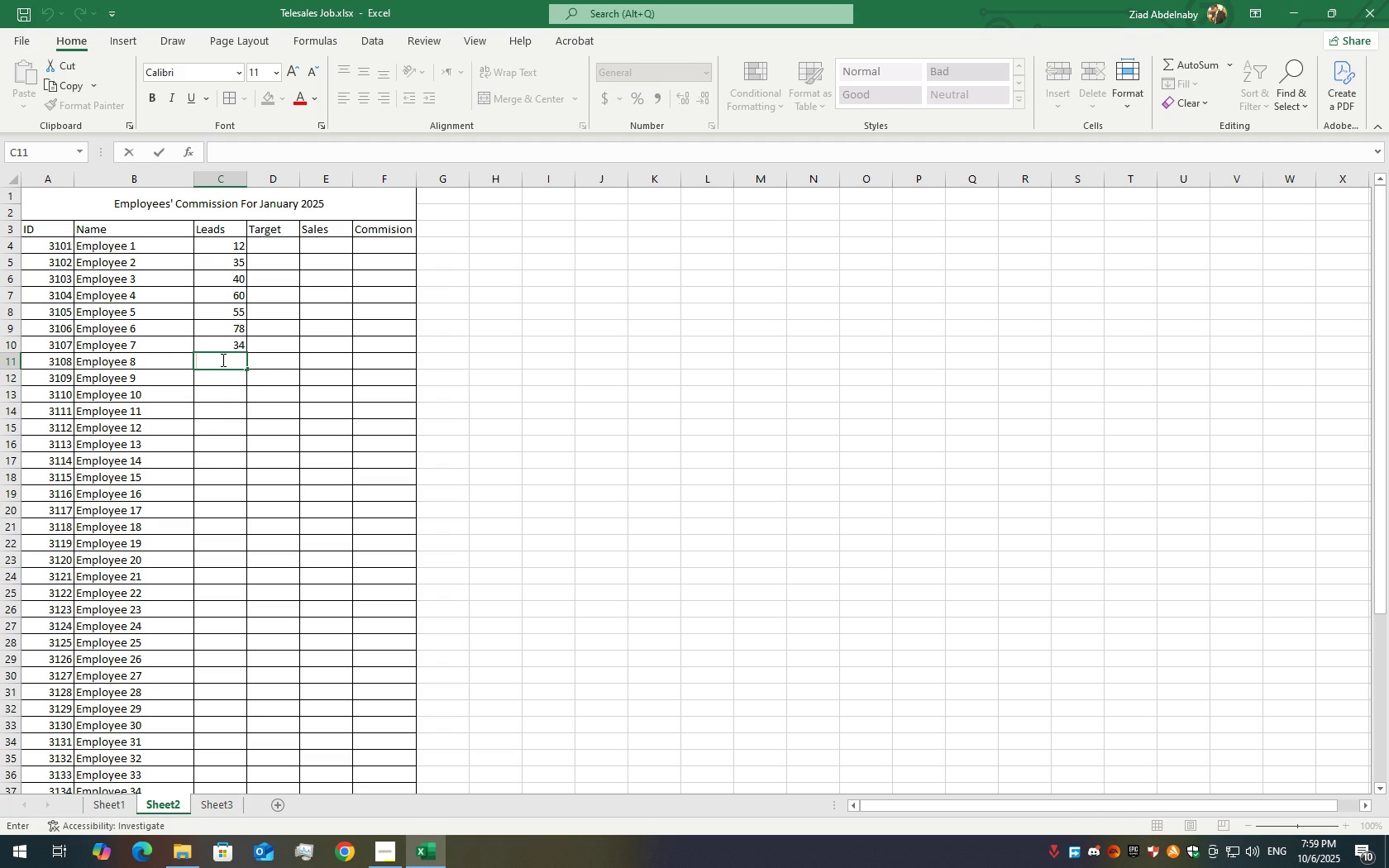 
type(50)
 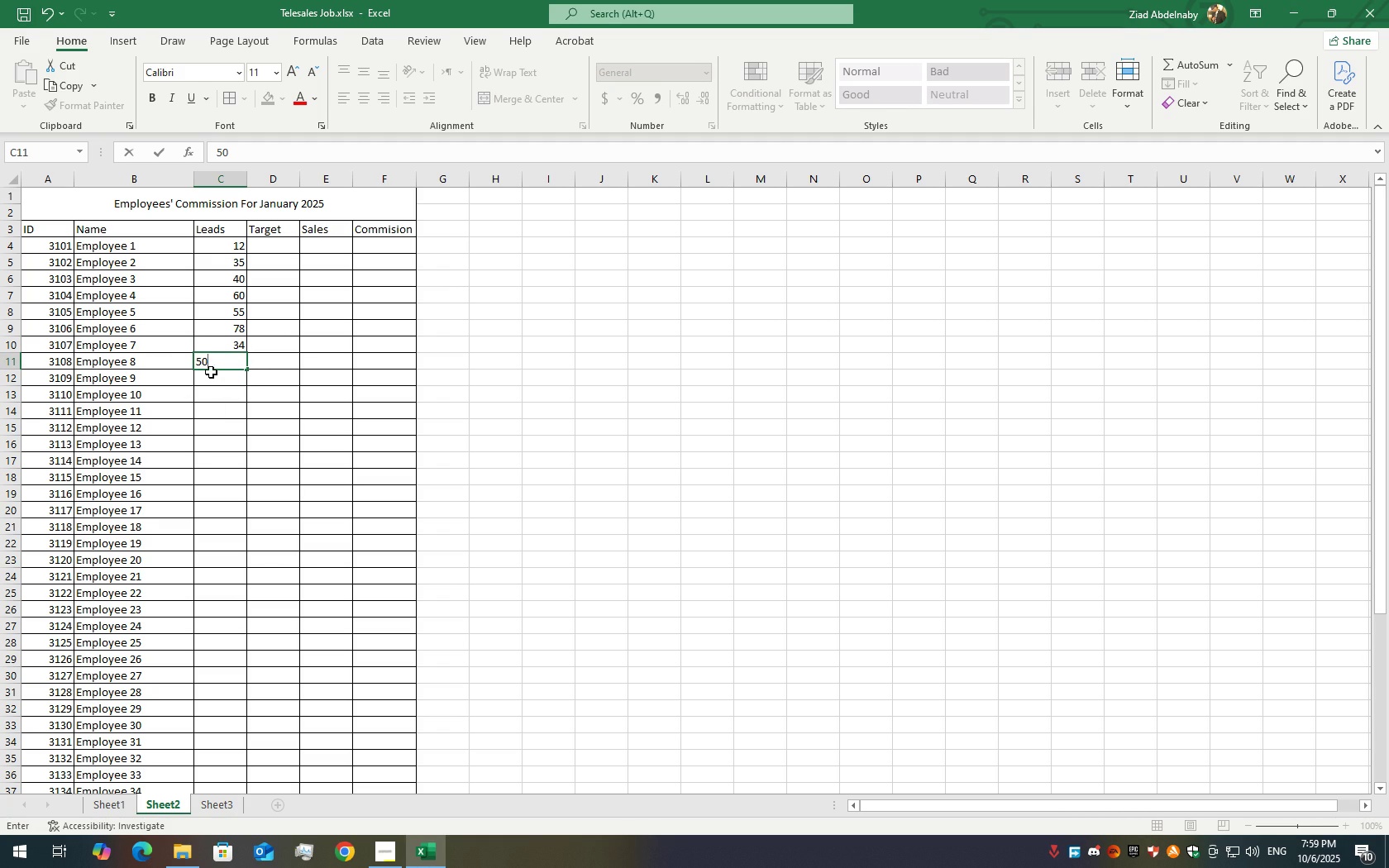 
left_click([208, 374])
 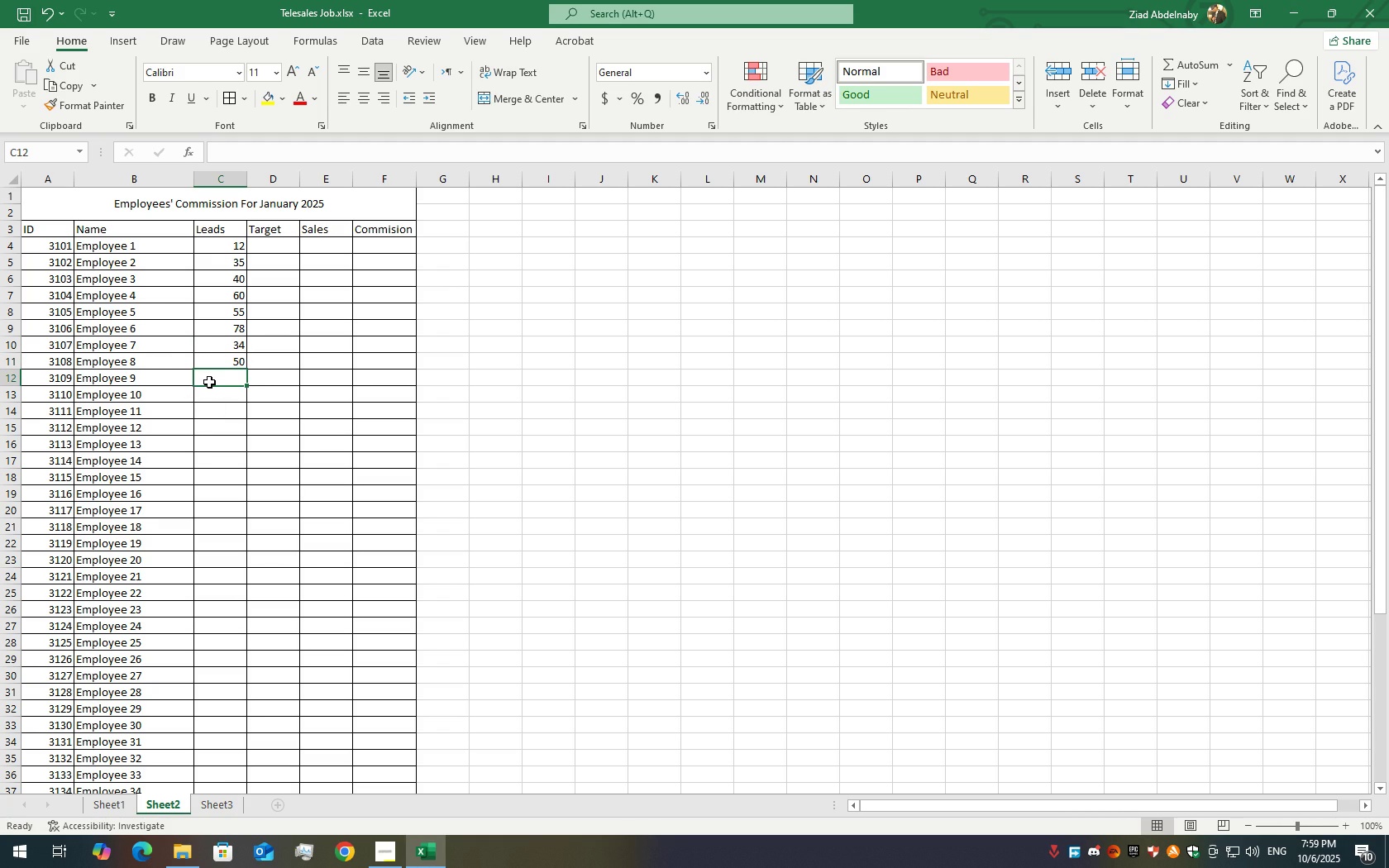 
double_click([209, 382])
 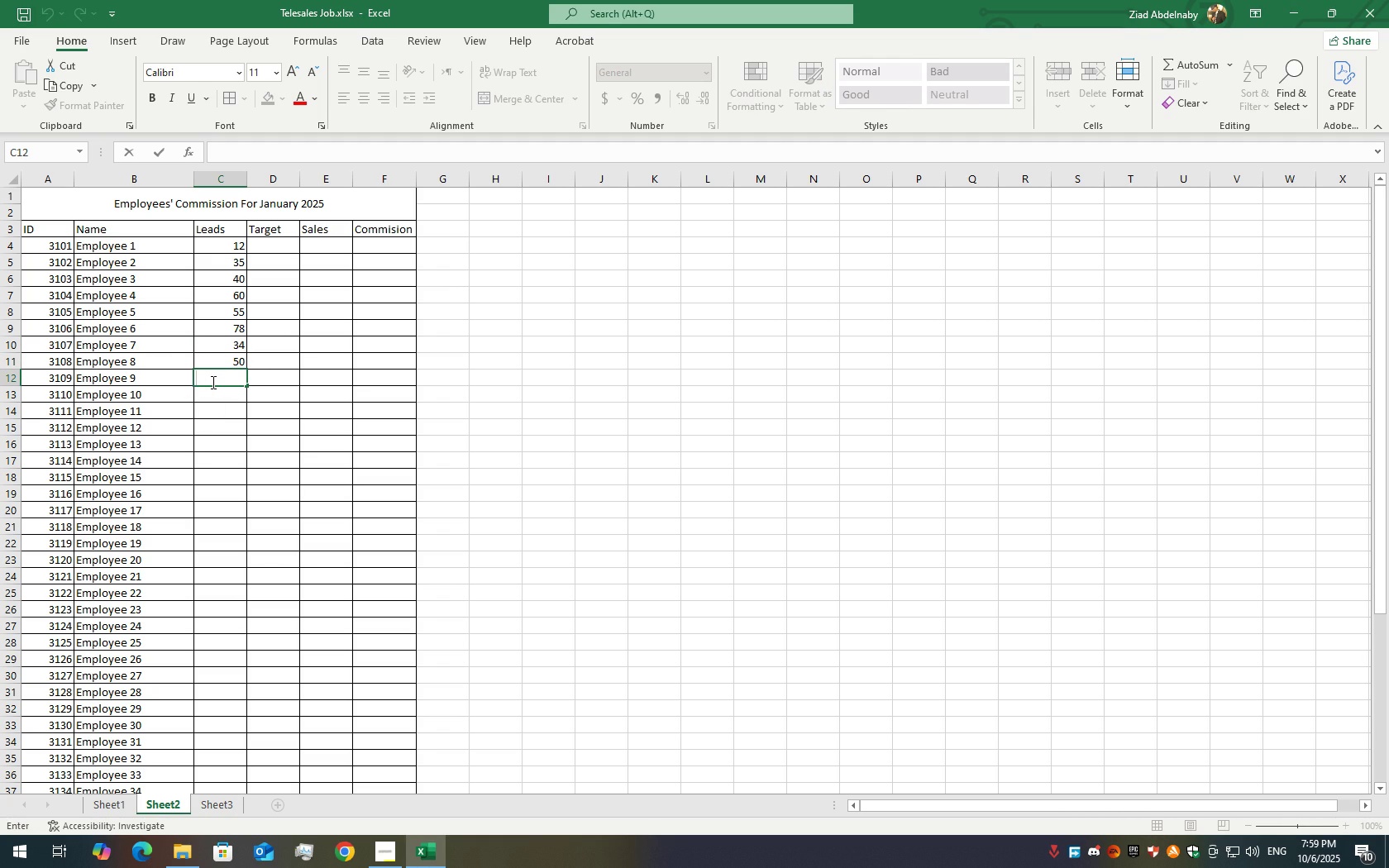 
type(20)
 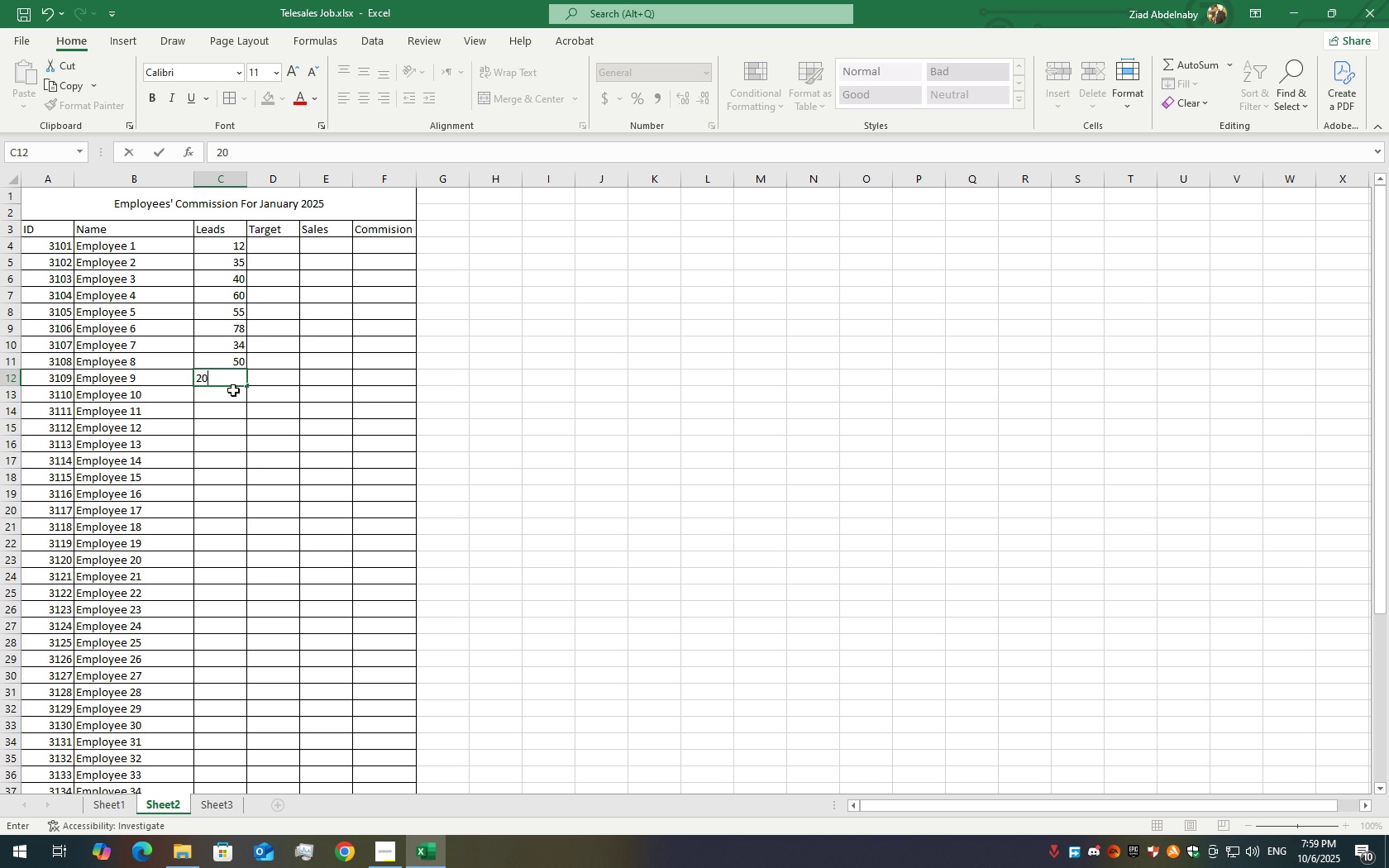 
left_click([225, 390])
 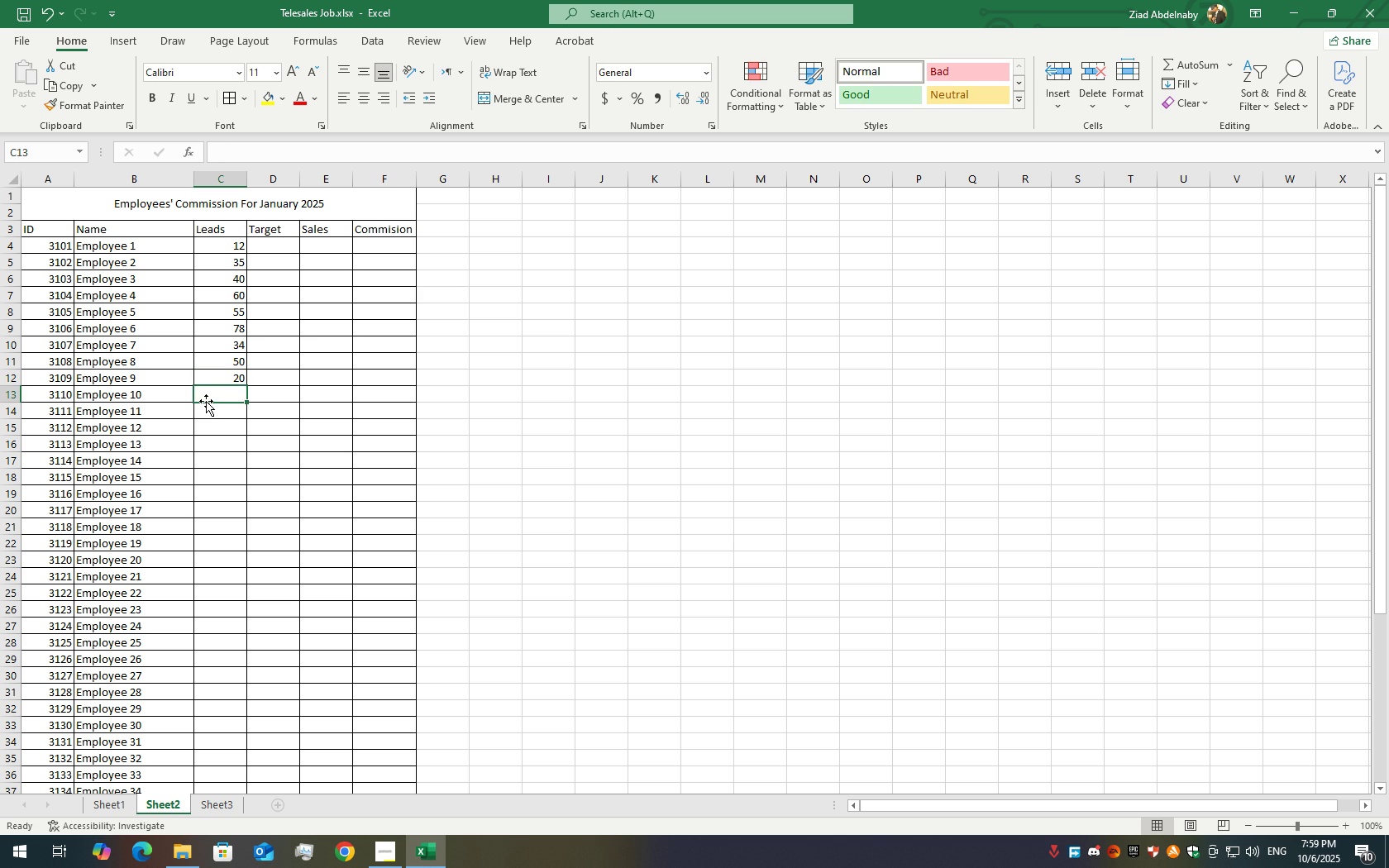 
double_click([206, 401])
 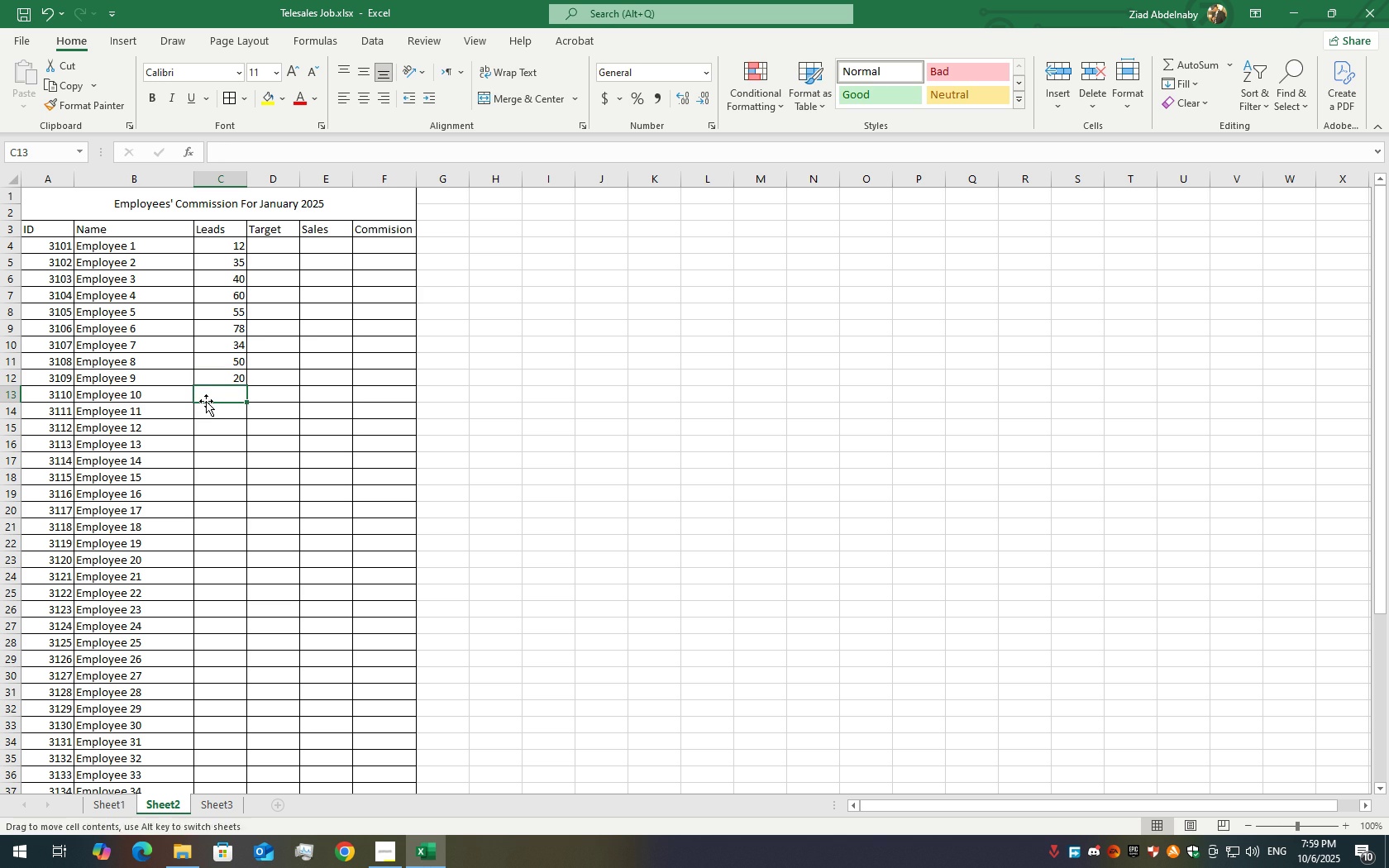 
triple_click([206, 401])
 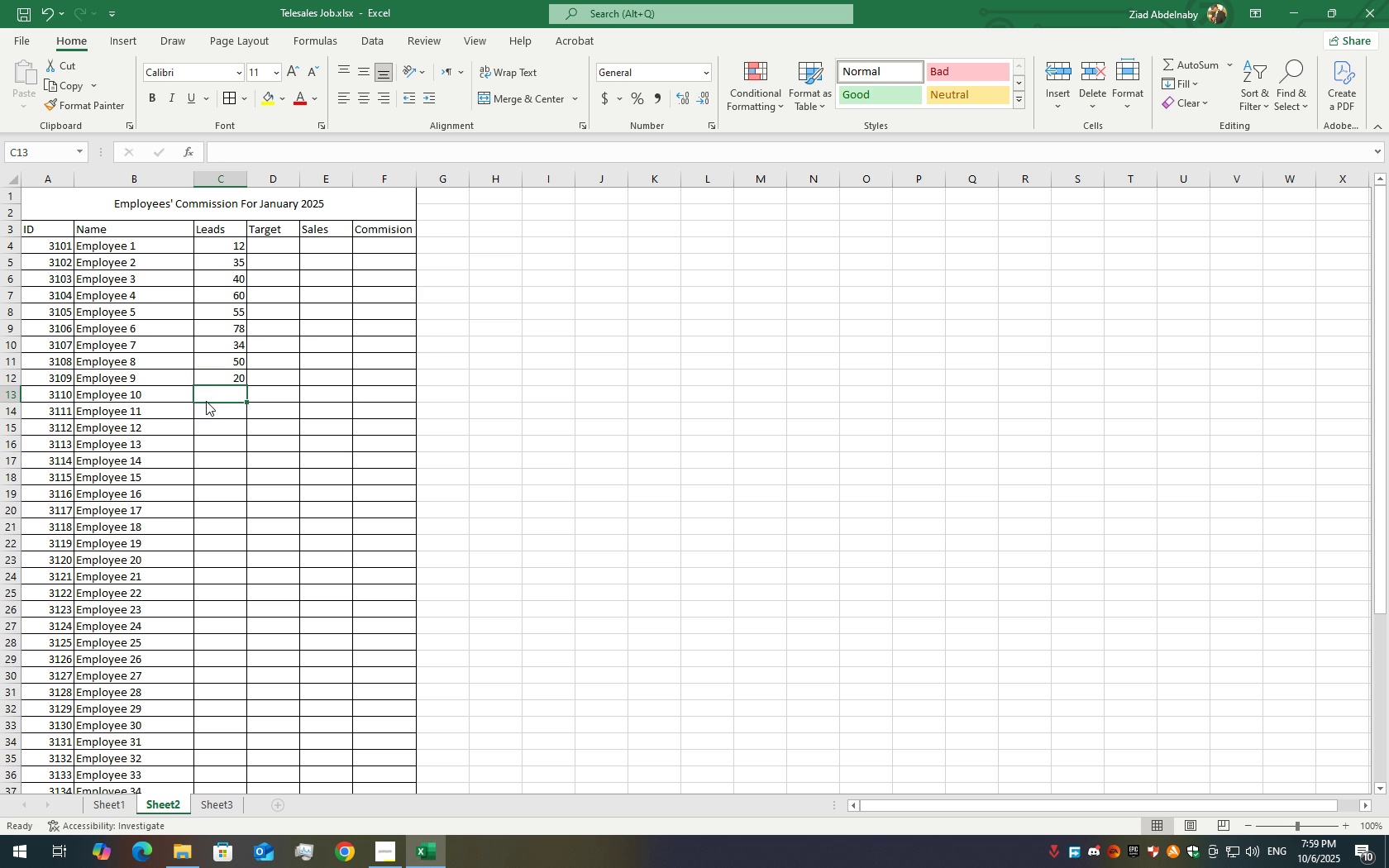 
left_click([206, 401])
 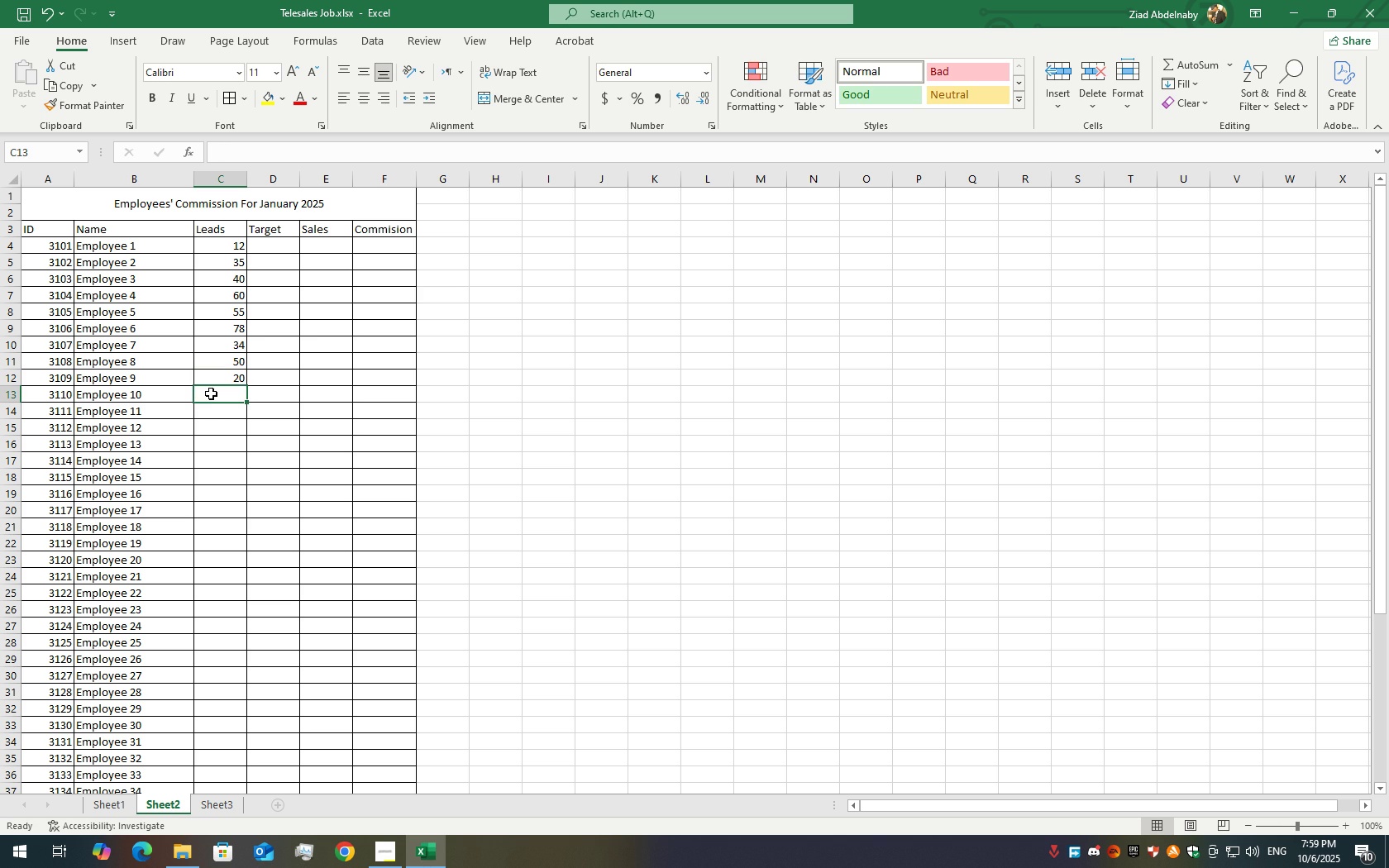 
double_click([211, 393])
 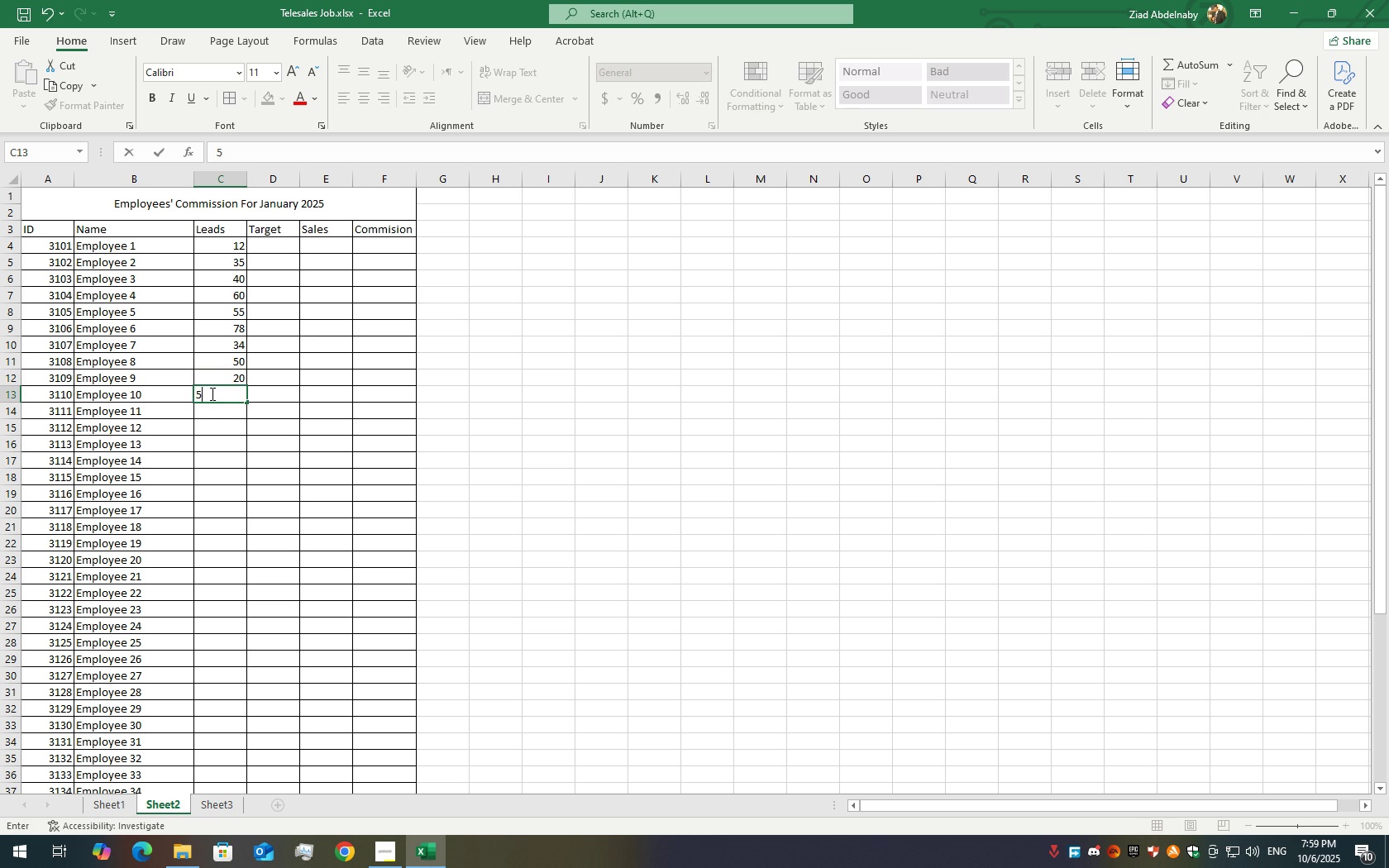 
key(5)
 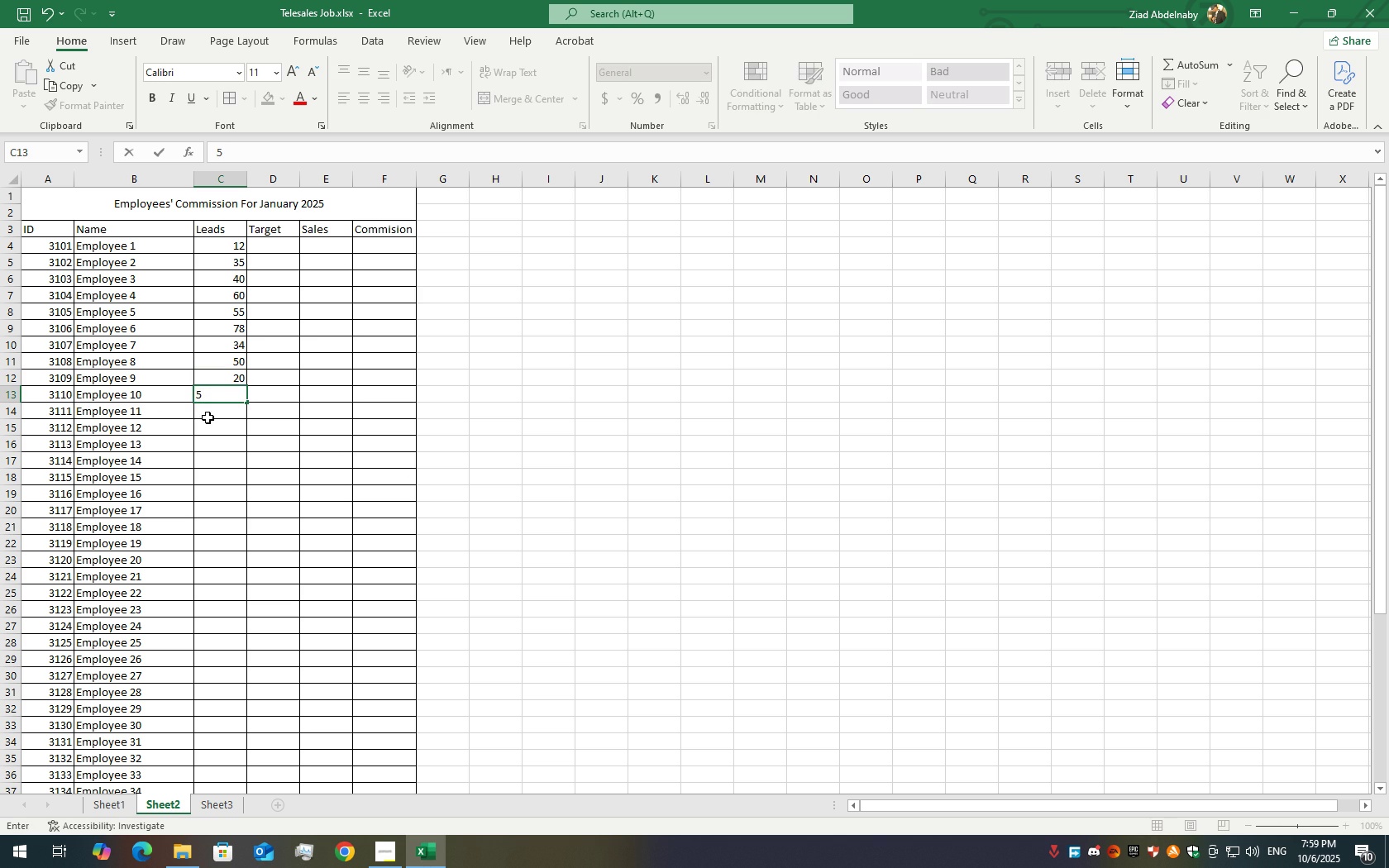 
left_click([223, 412])
 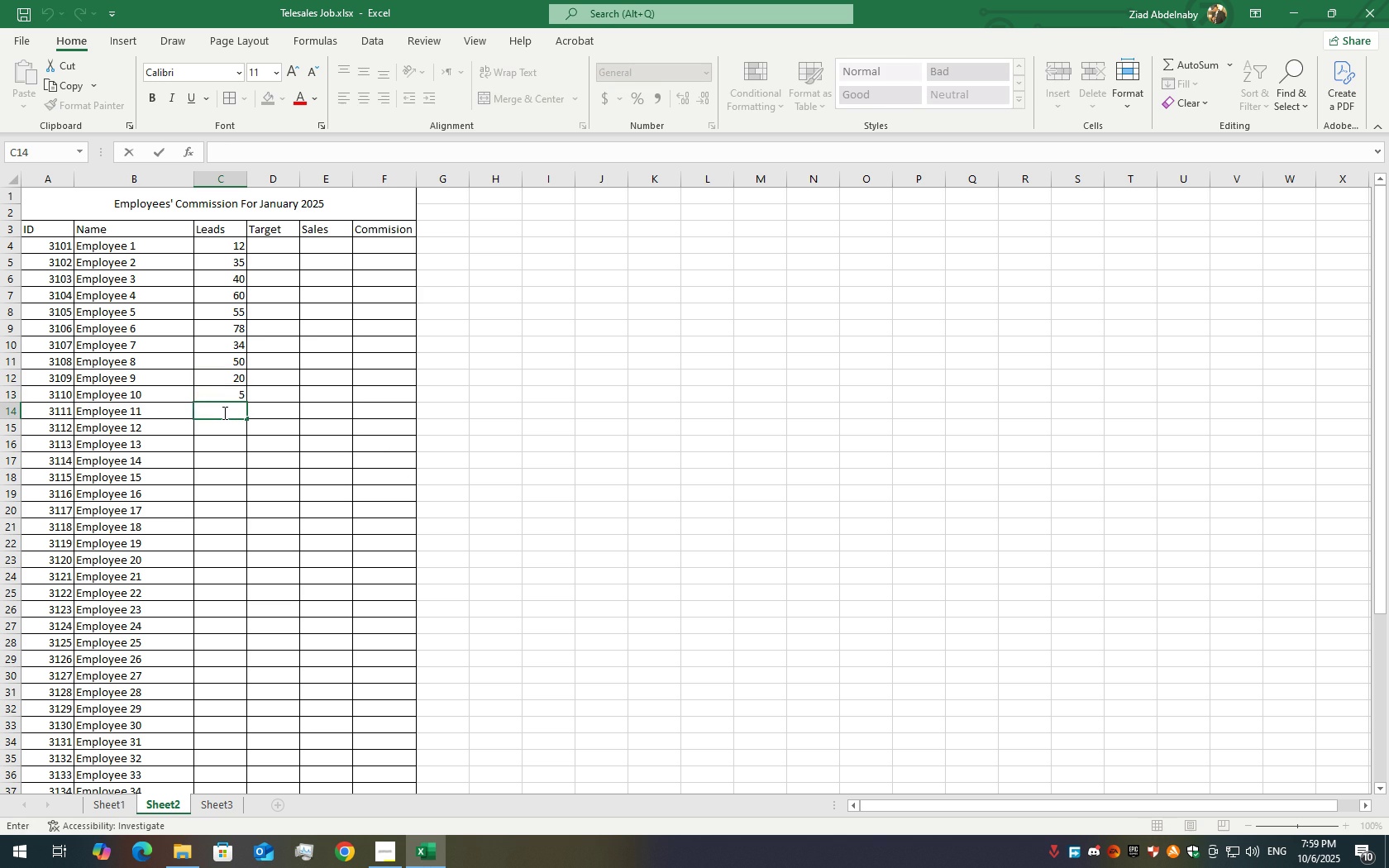 
triple_click([223, 413])
 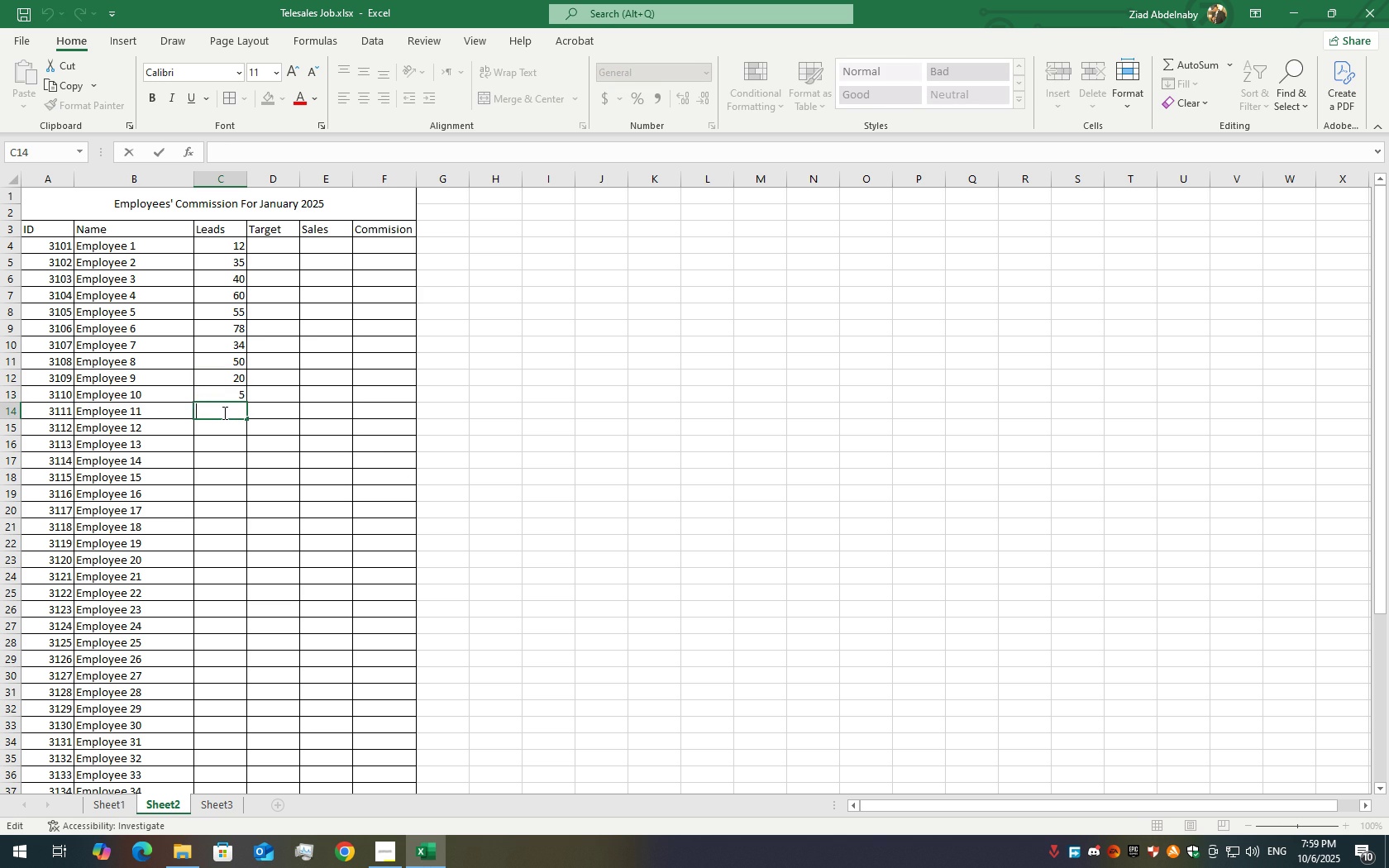 
wait(6.04)
 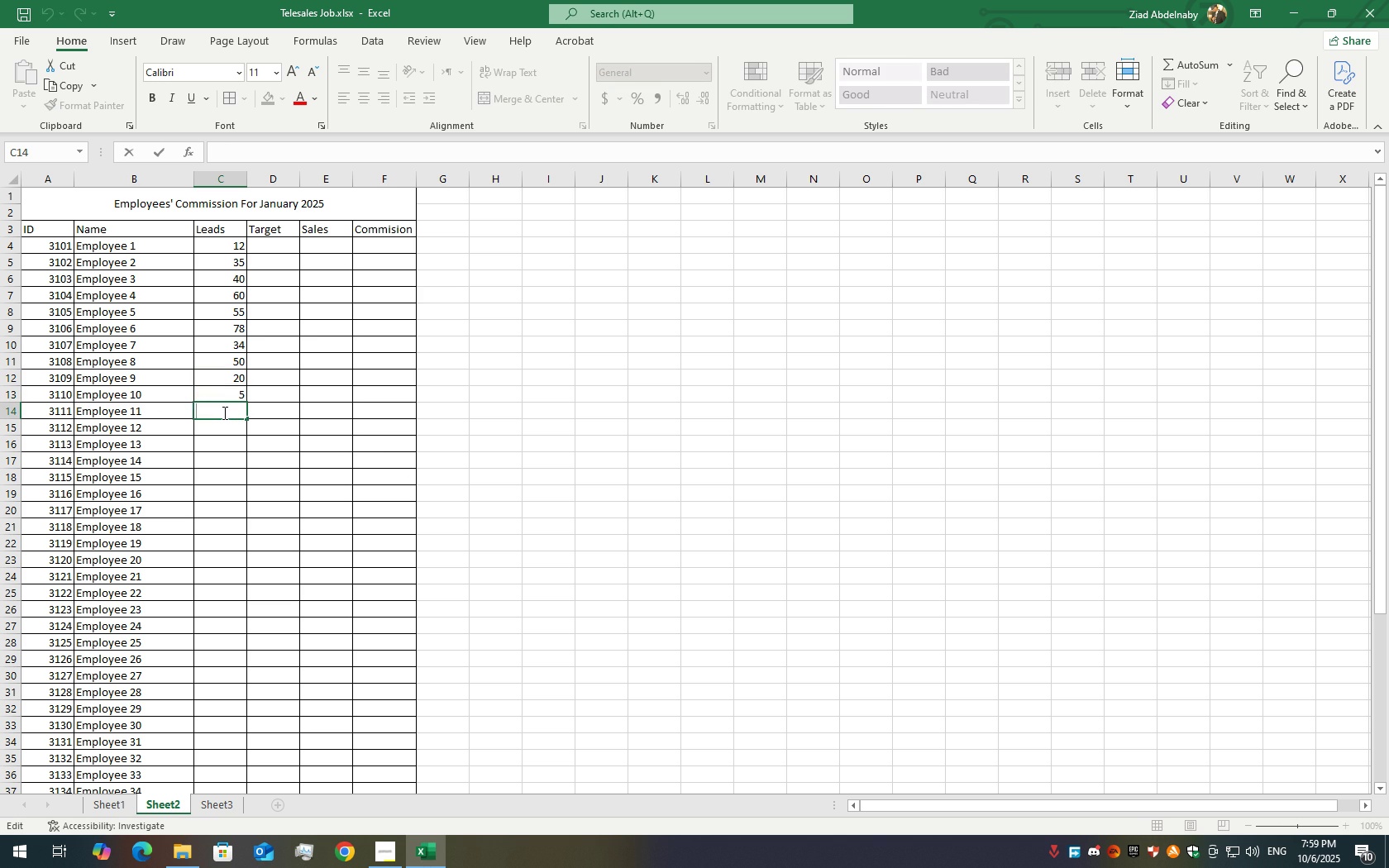 
type(27)
 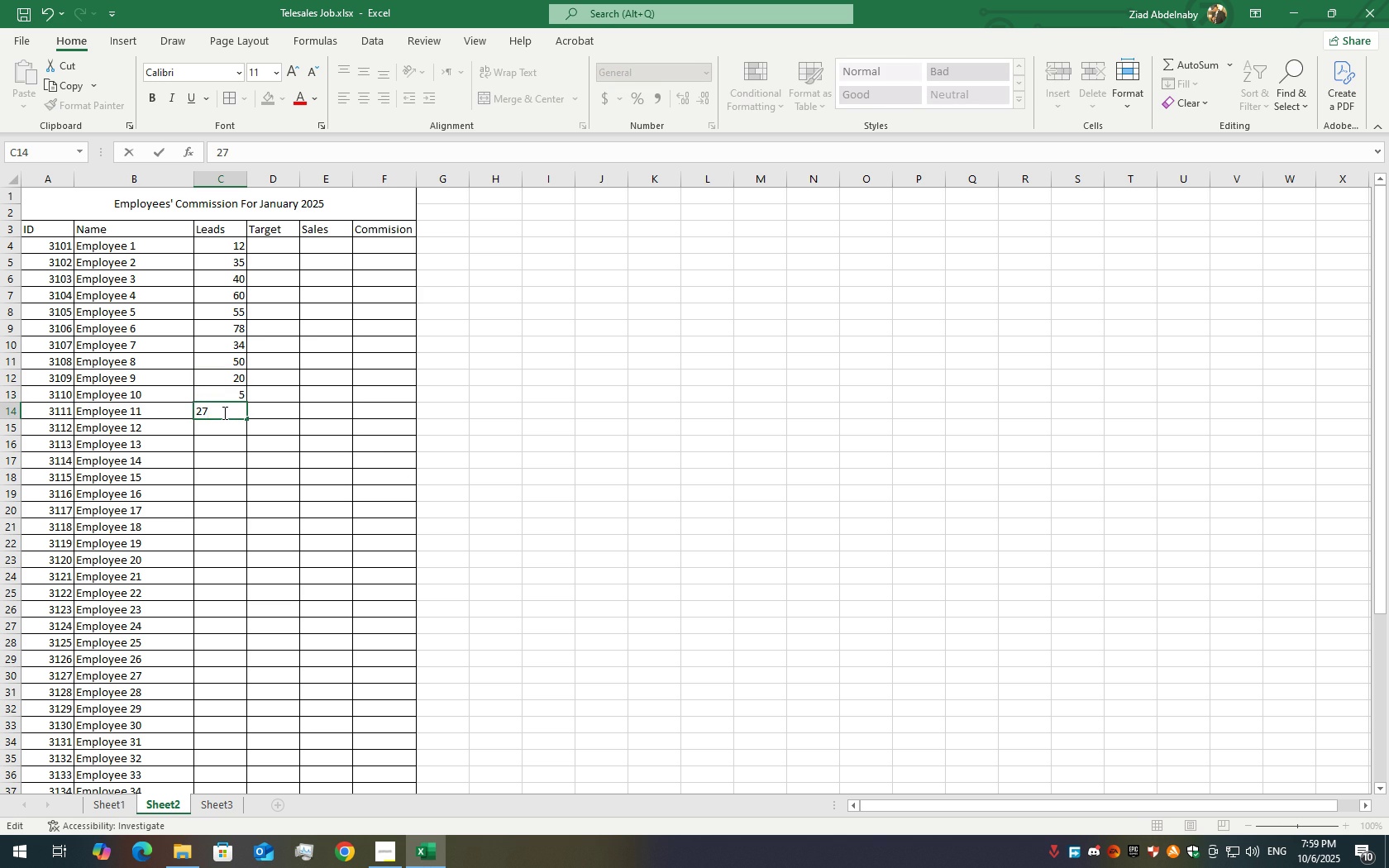 
key(Enter)
 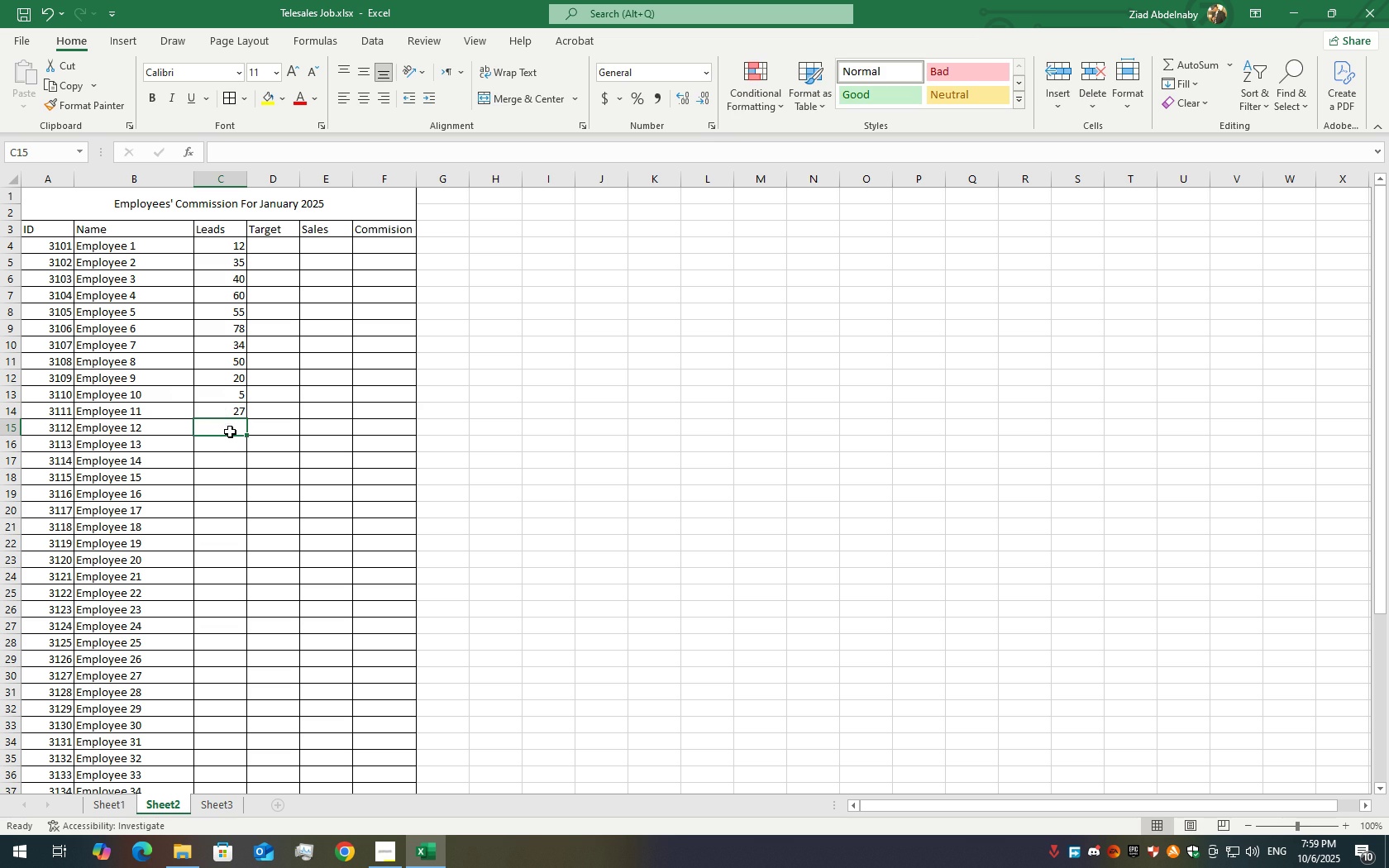 
double_click([230, 432])
 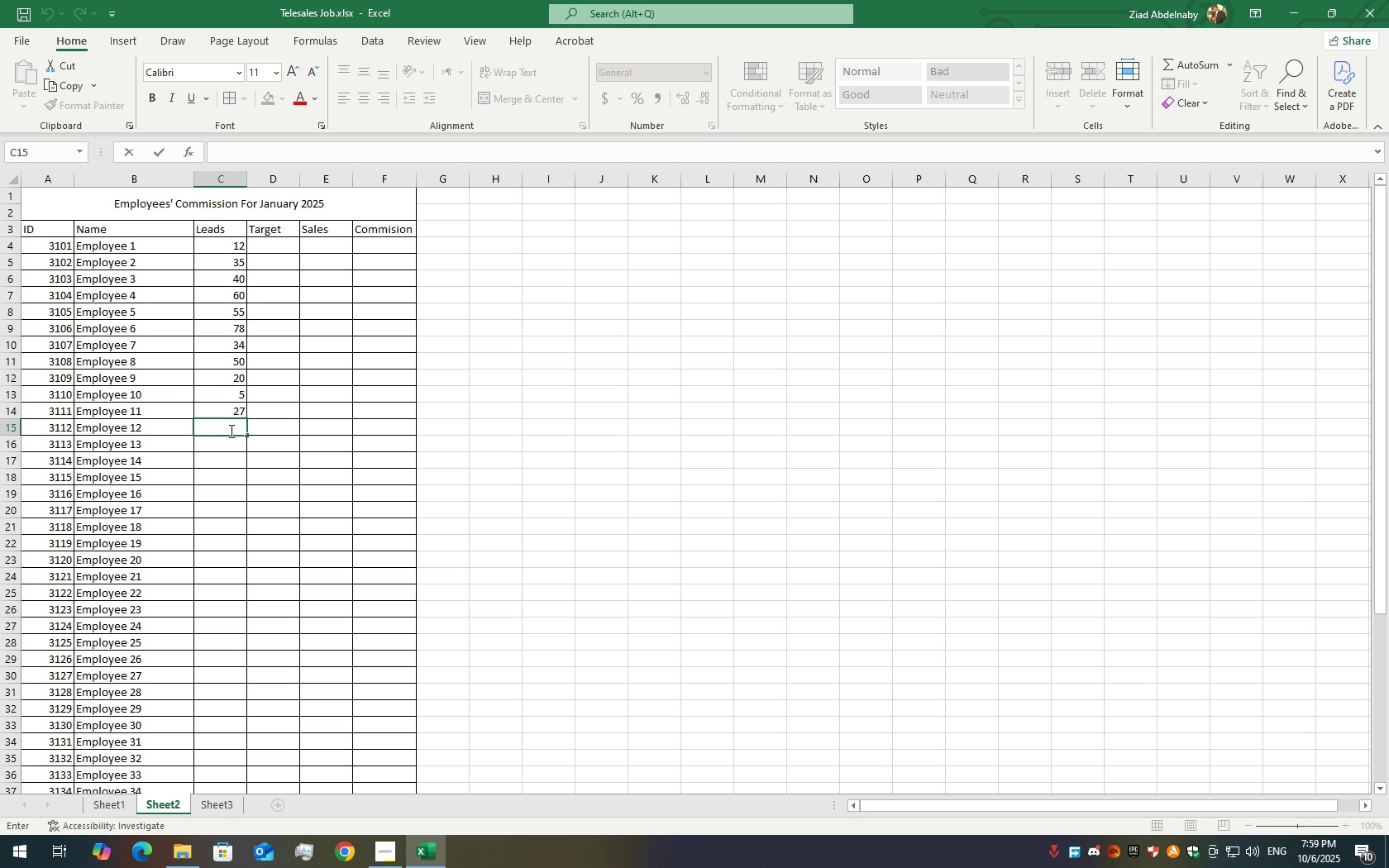 
type(54)
 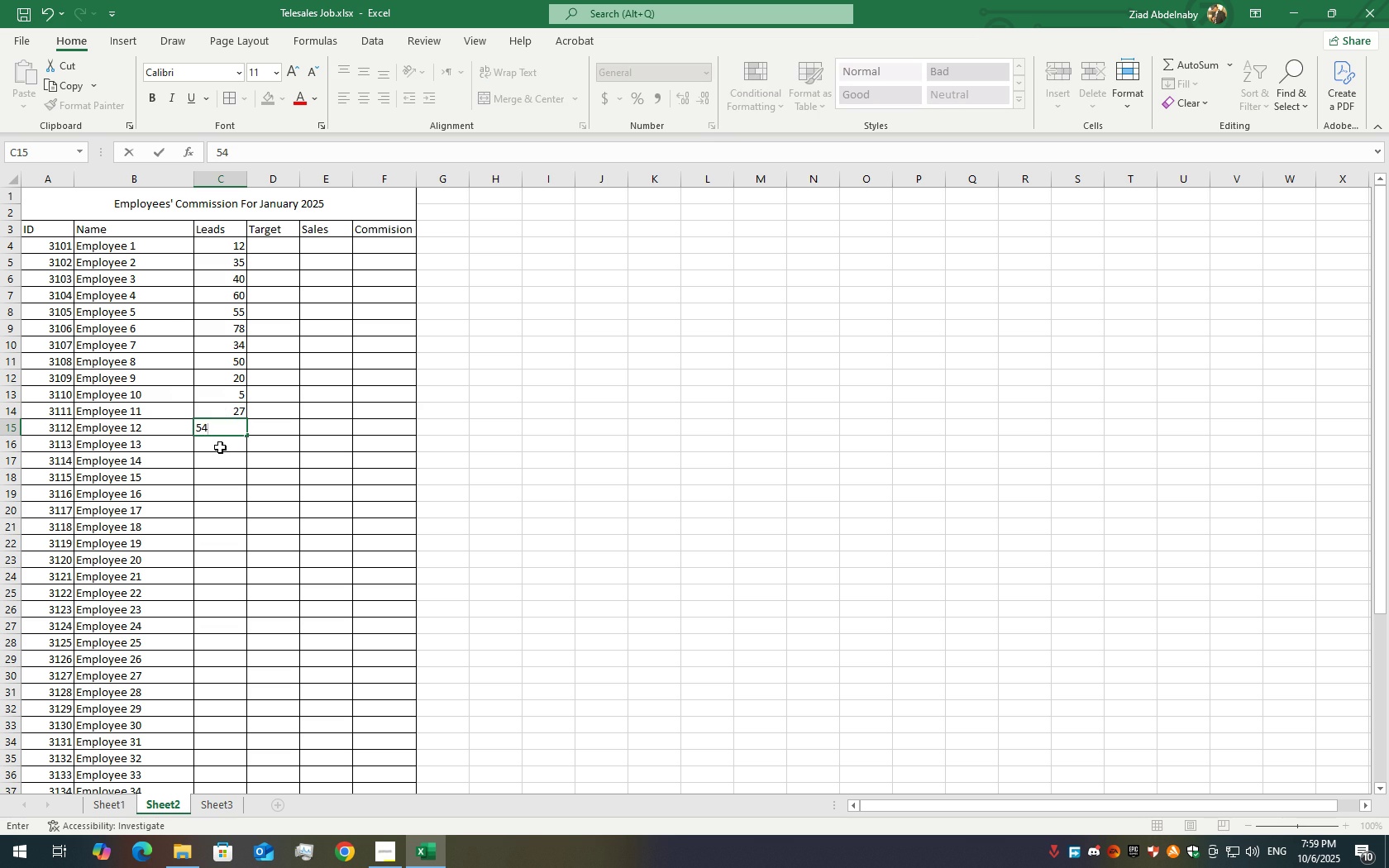 
left_click([220, 447])
 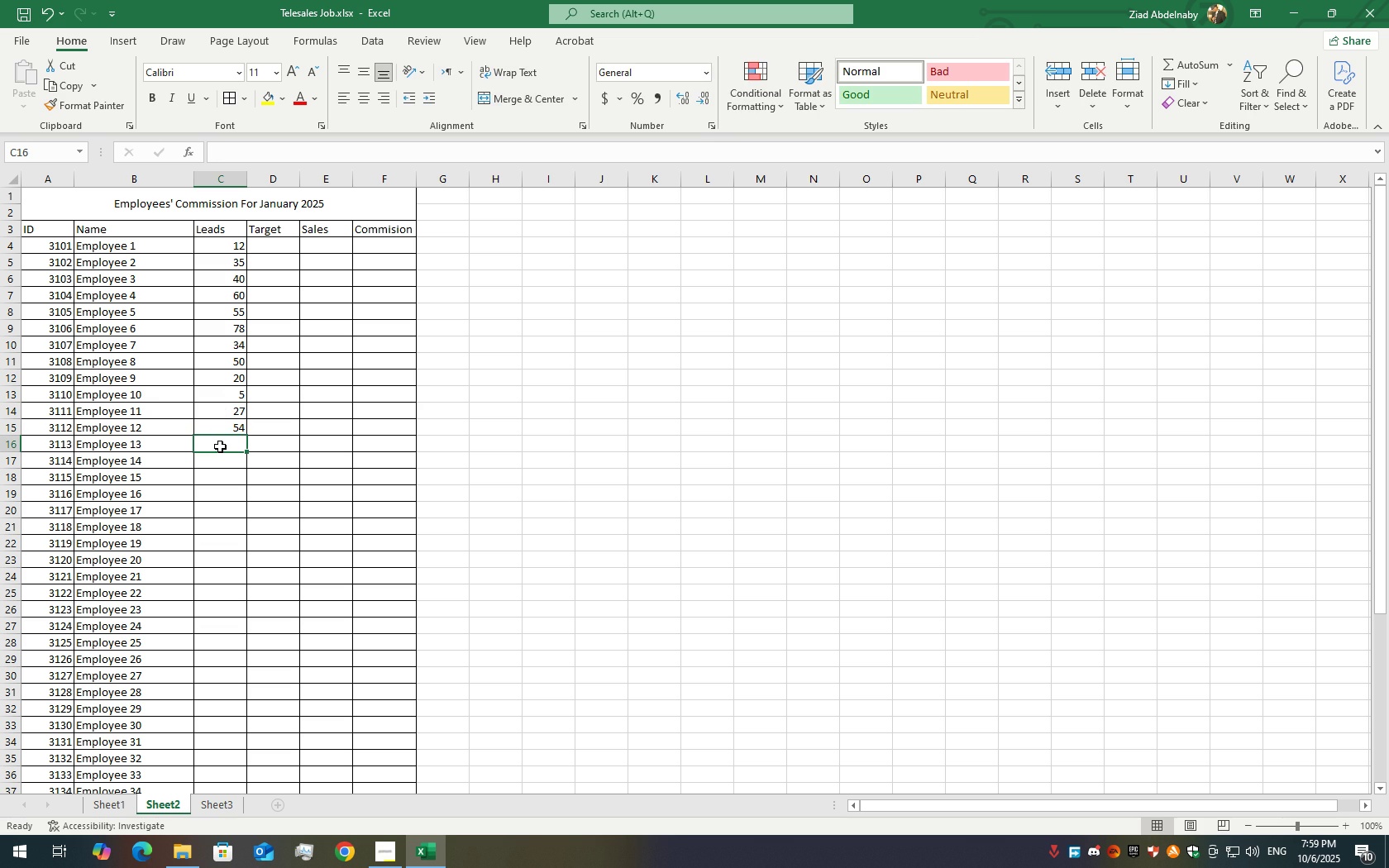 
double_click([220, 446])
 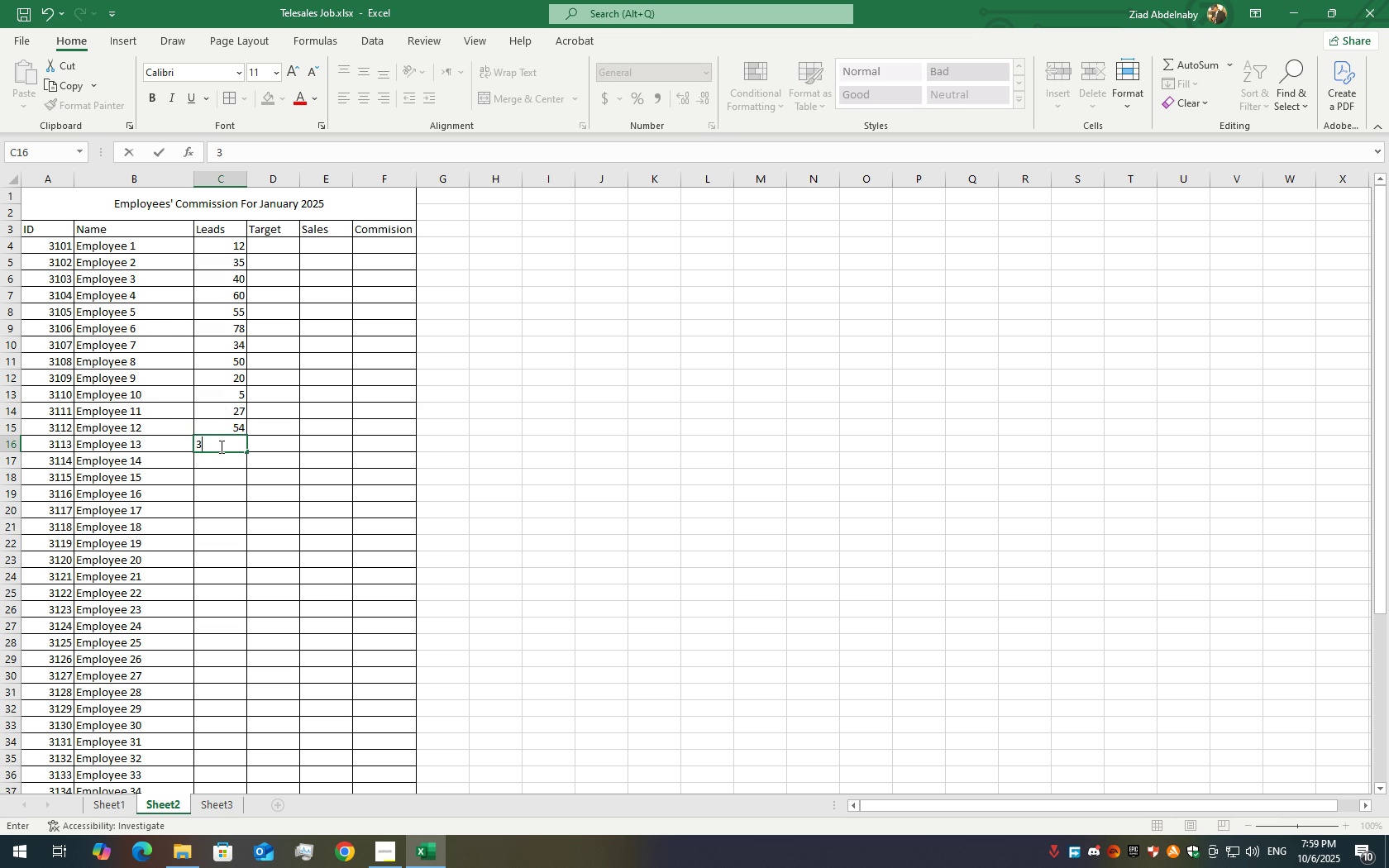 
type(32)
 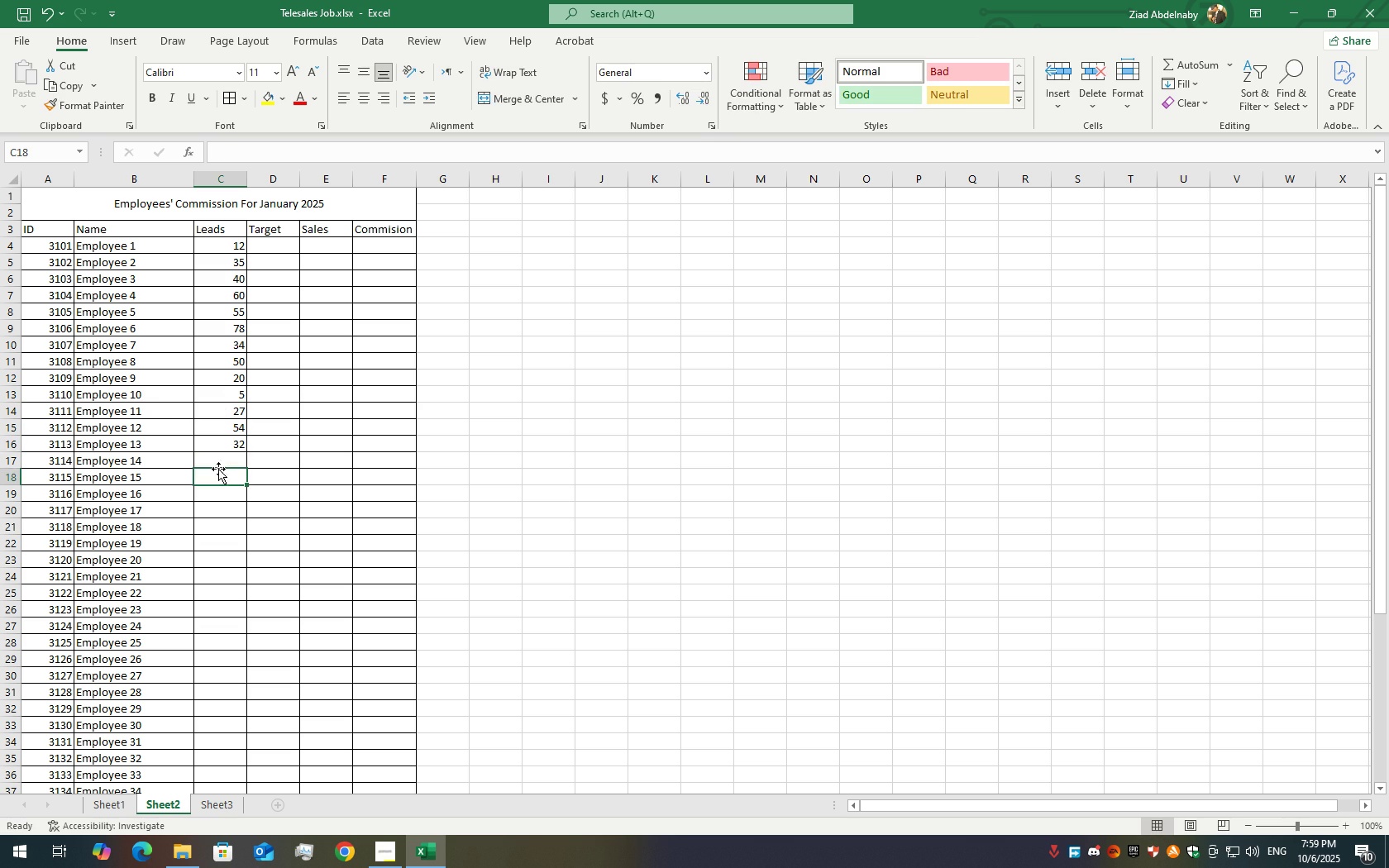 
double_click([218, 469])
 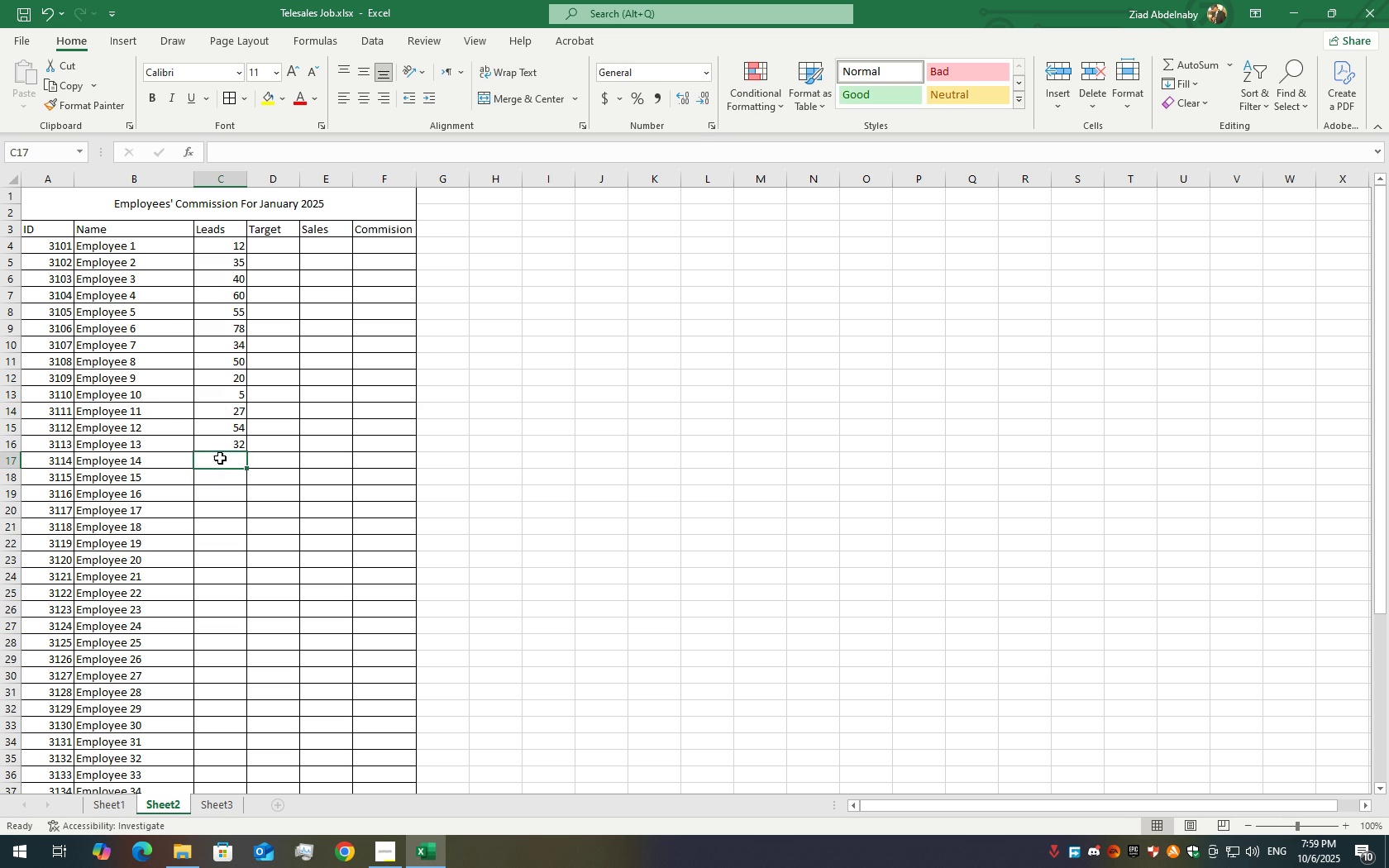 
triple_click([220, 458])
 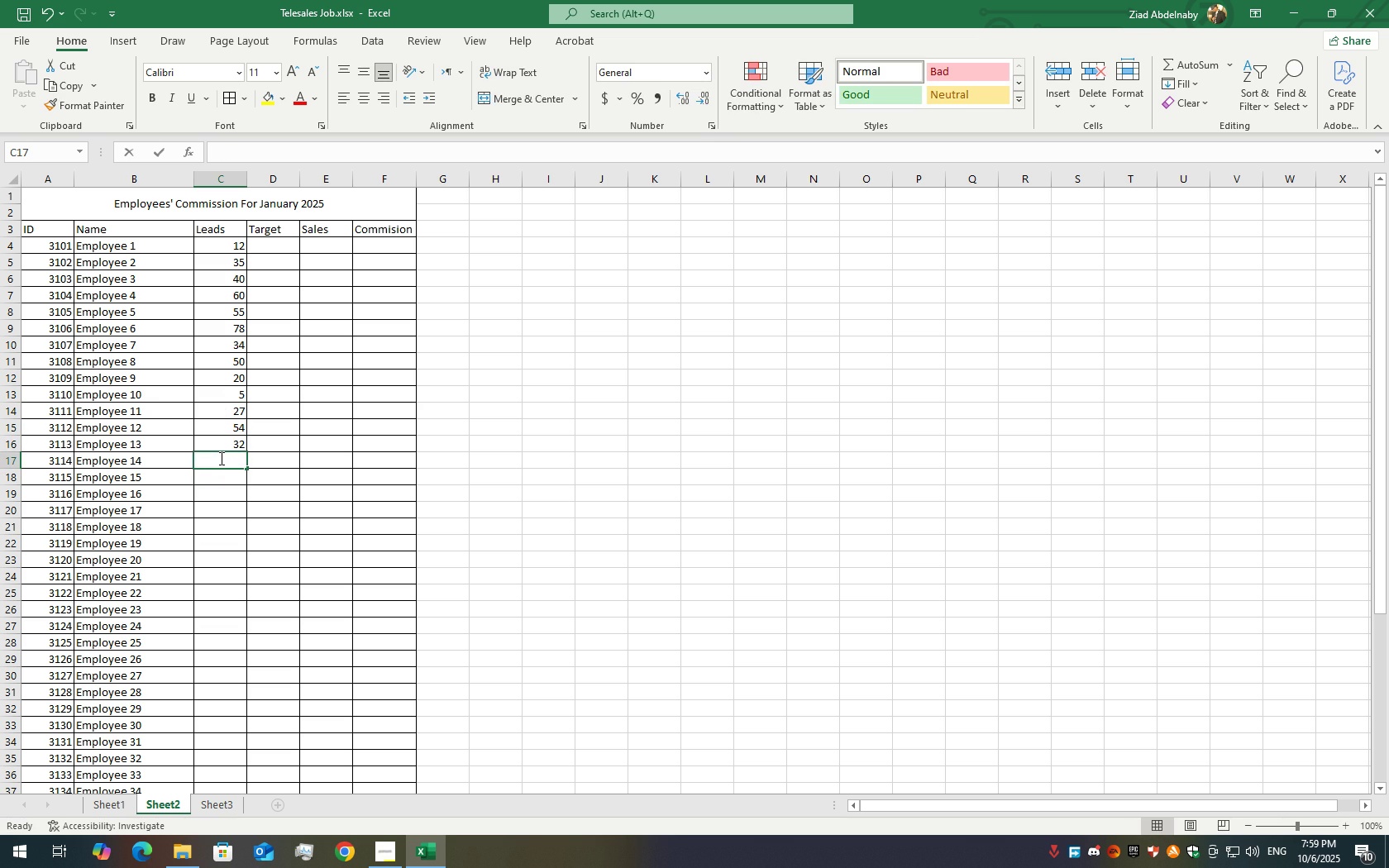 
triple_click([220, 458])
 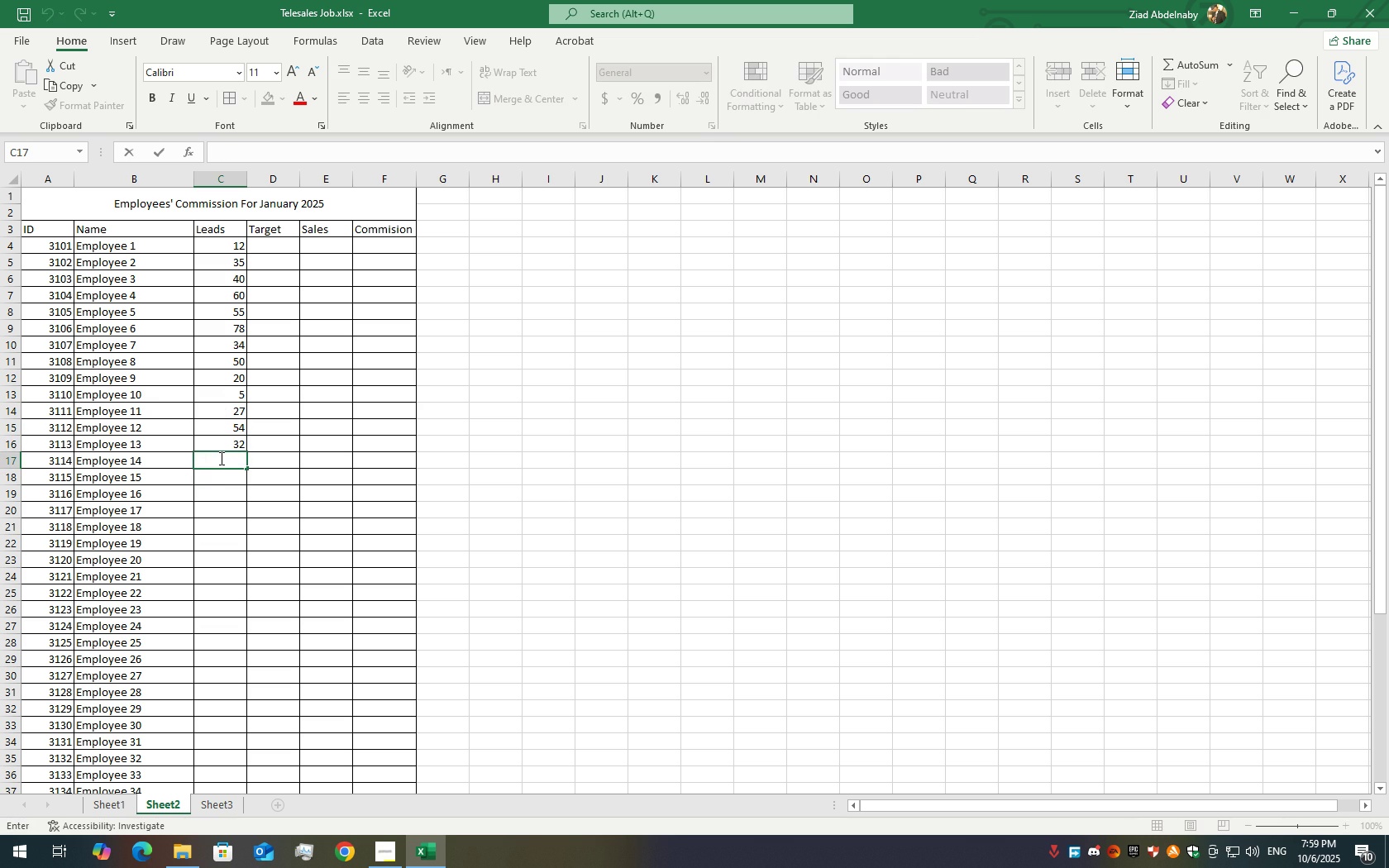 
type(36)
 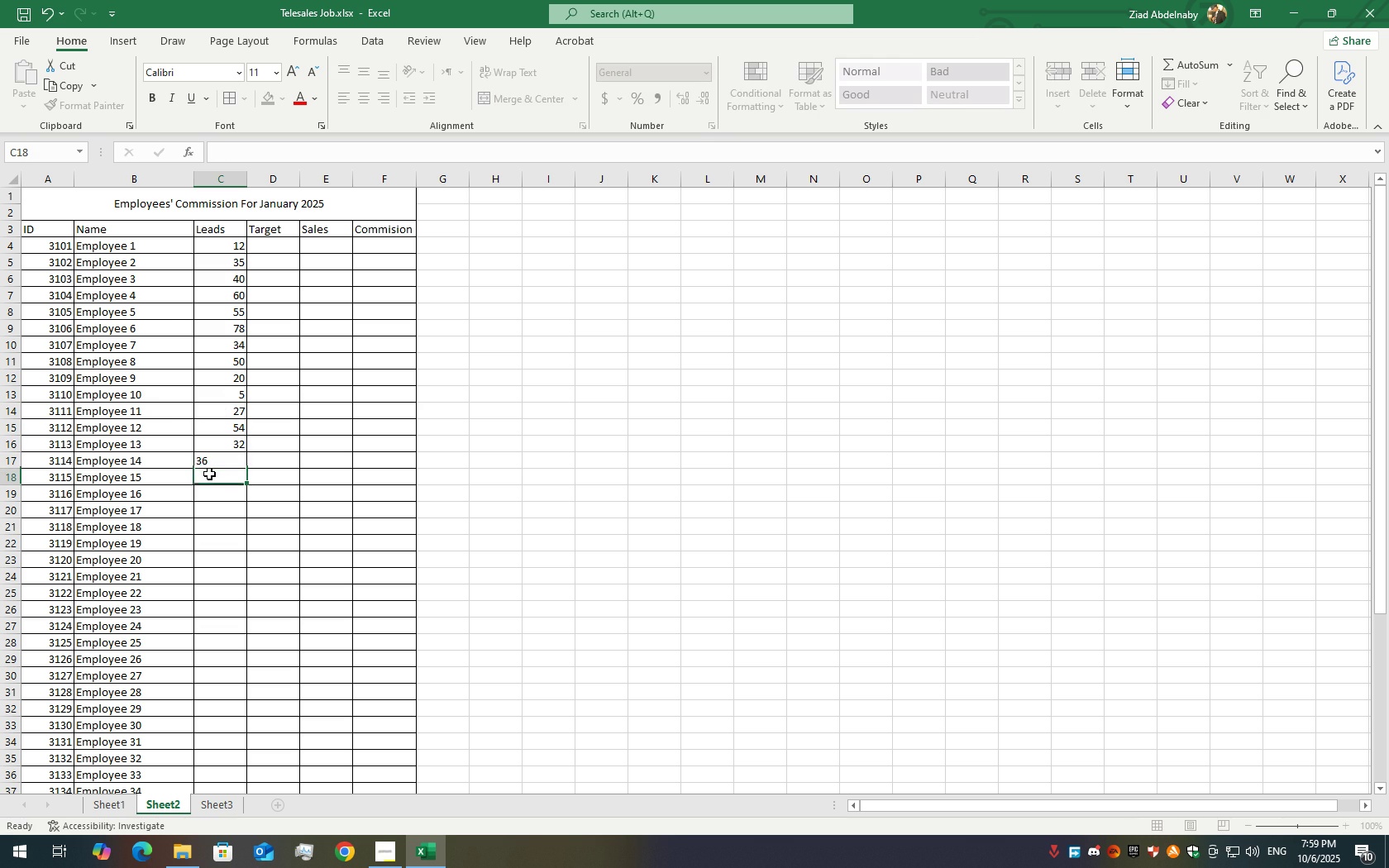 
double_click([209, 474])
 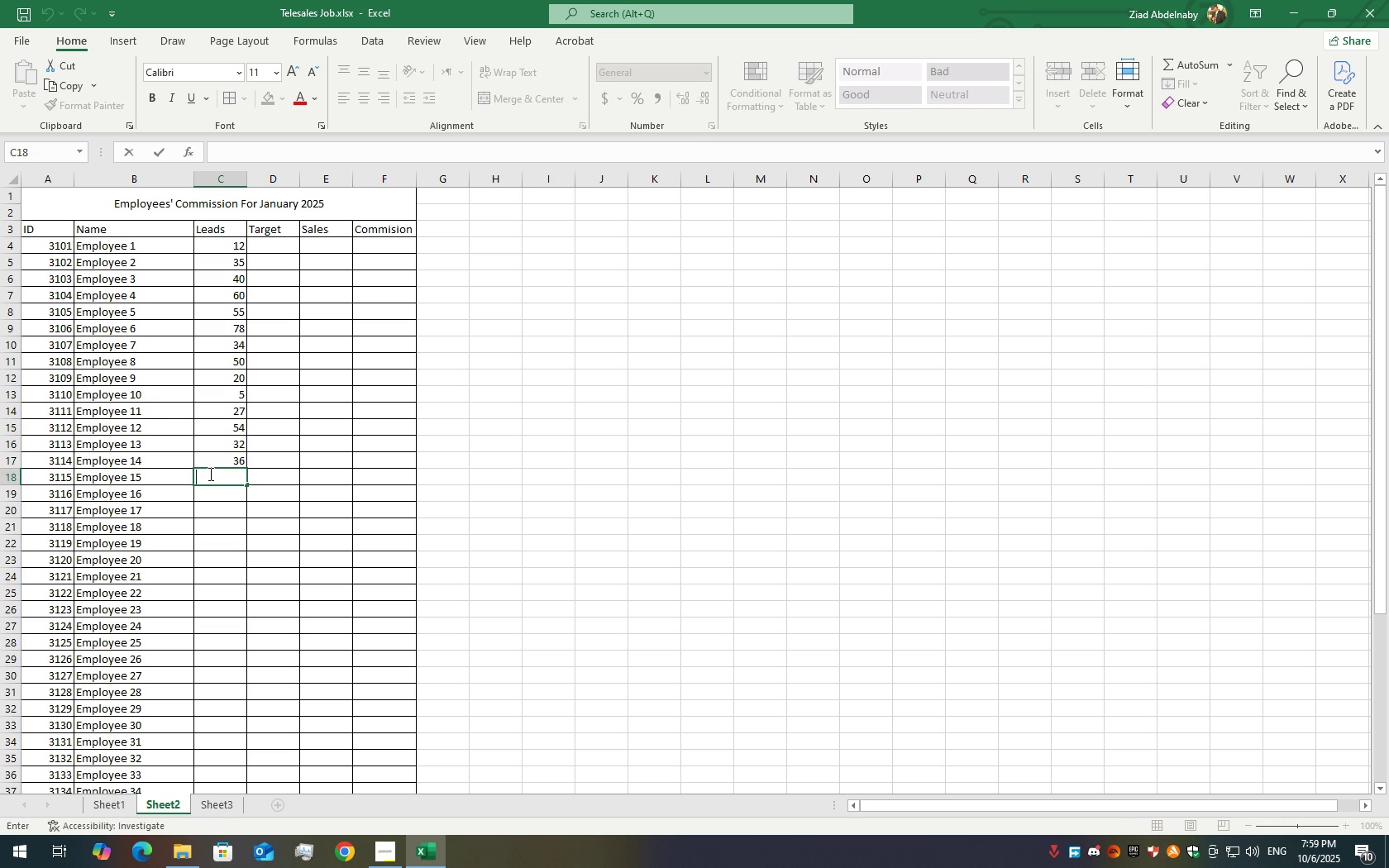 
type(72)
 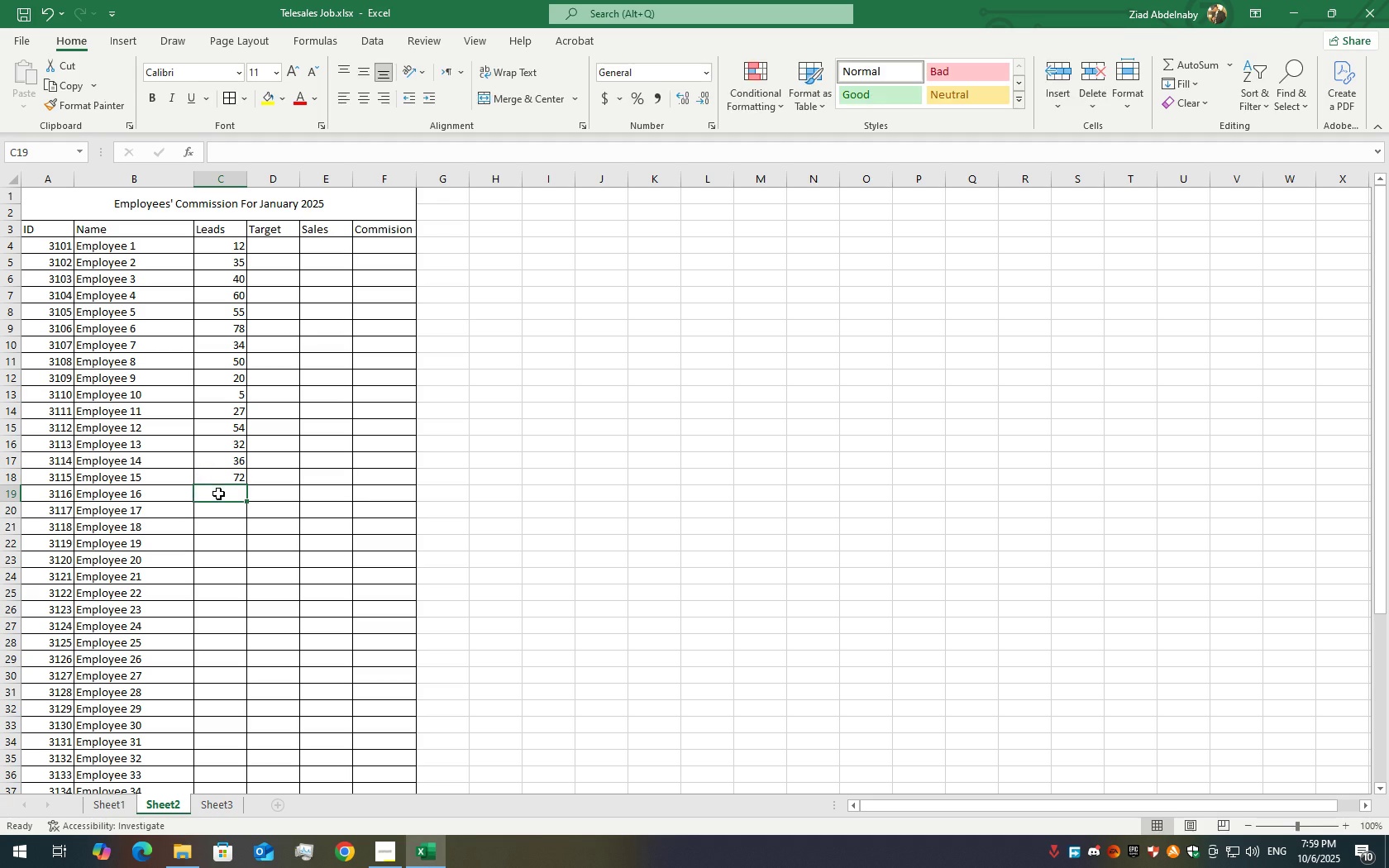 
double_click([218, 494])
 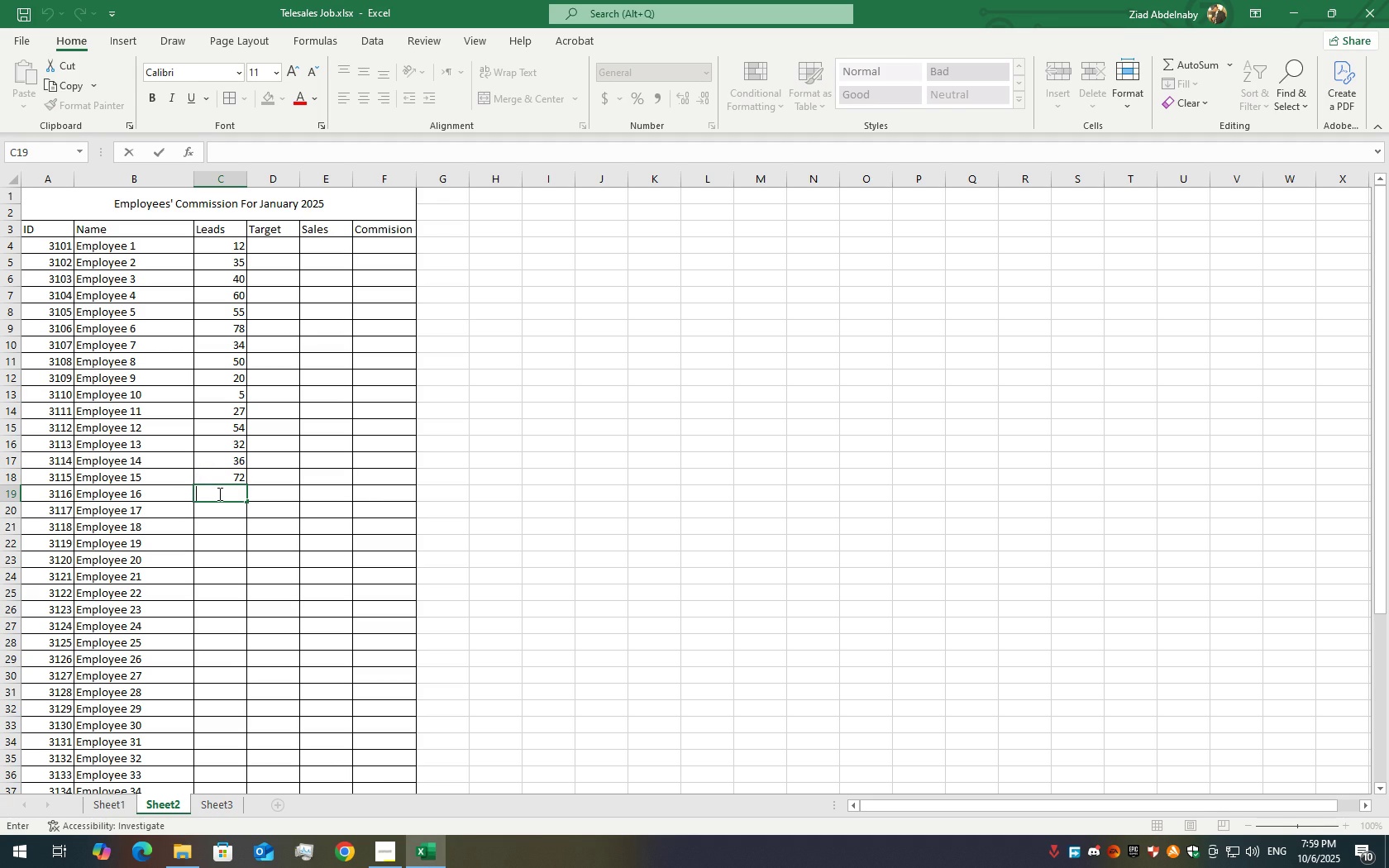 
triple_click([218, 494])
 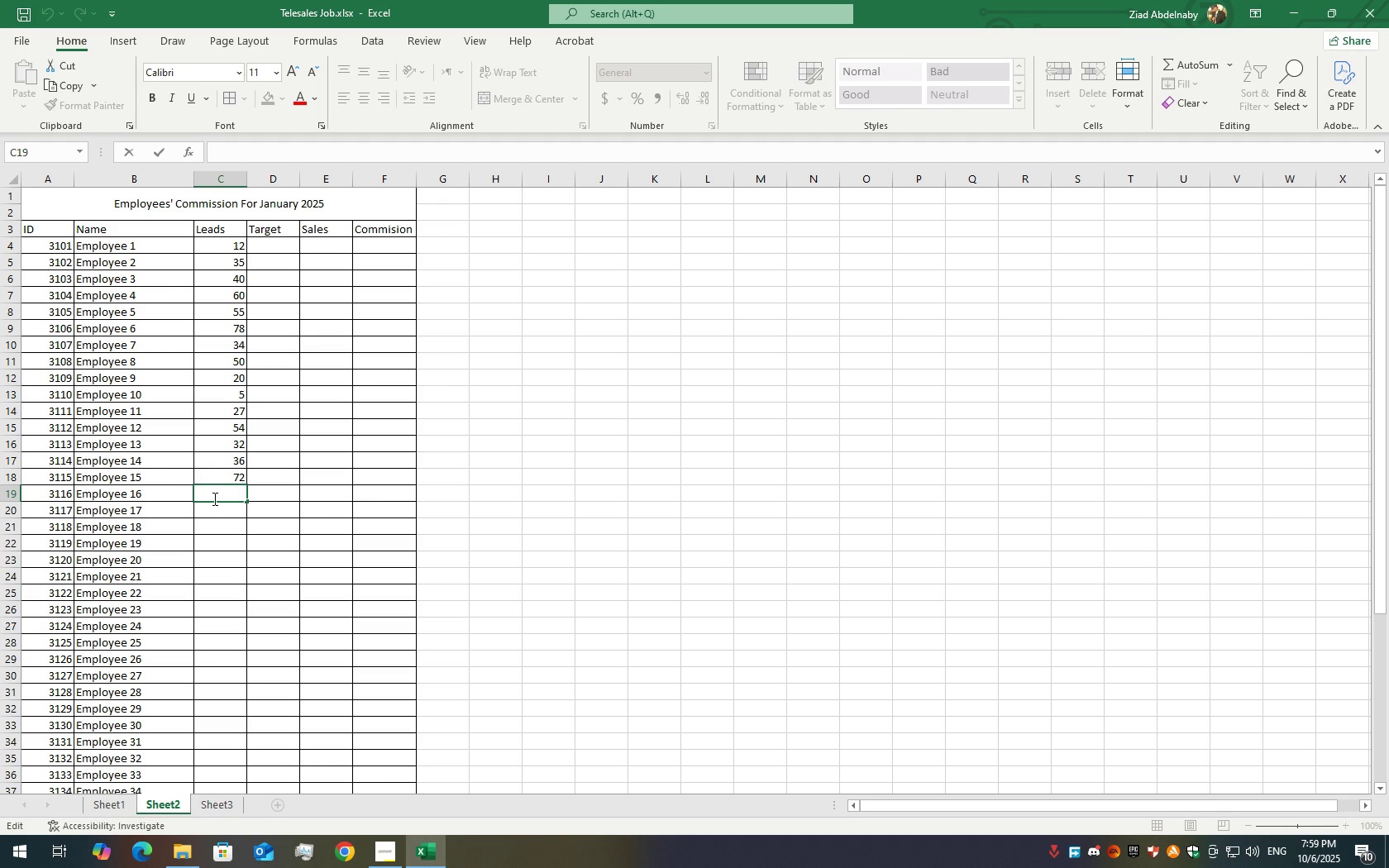 
scroll: coordinate [213, 503], scroll_direction: down, amount: 4.0
 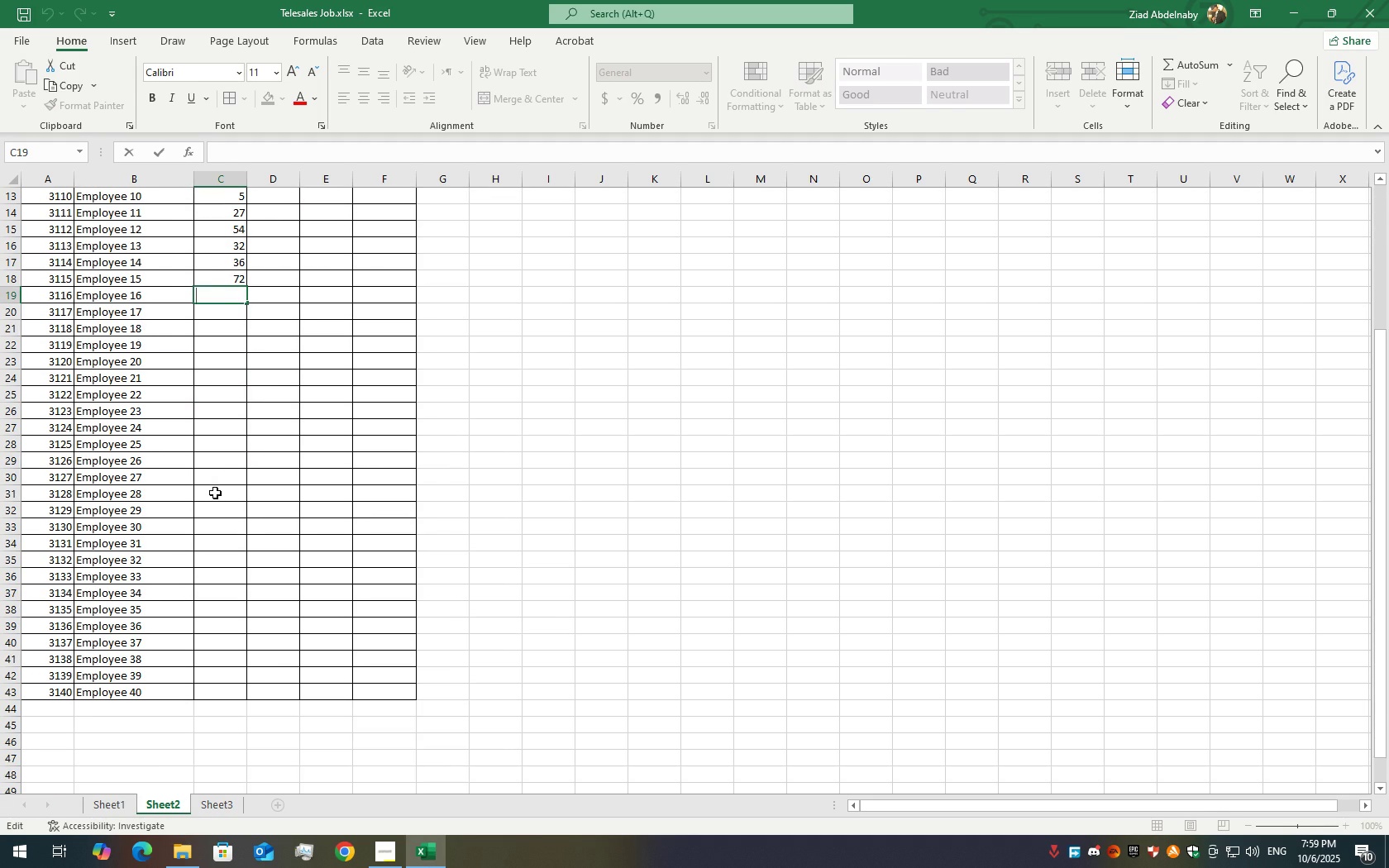 
scroll: coordinate [215, 493], scroll_direction: up, amount: 1.0
 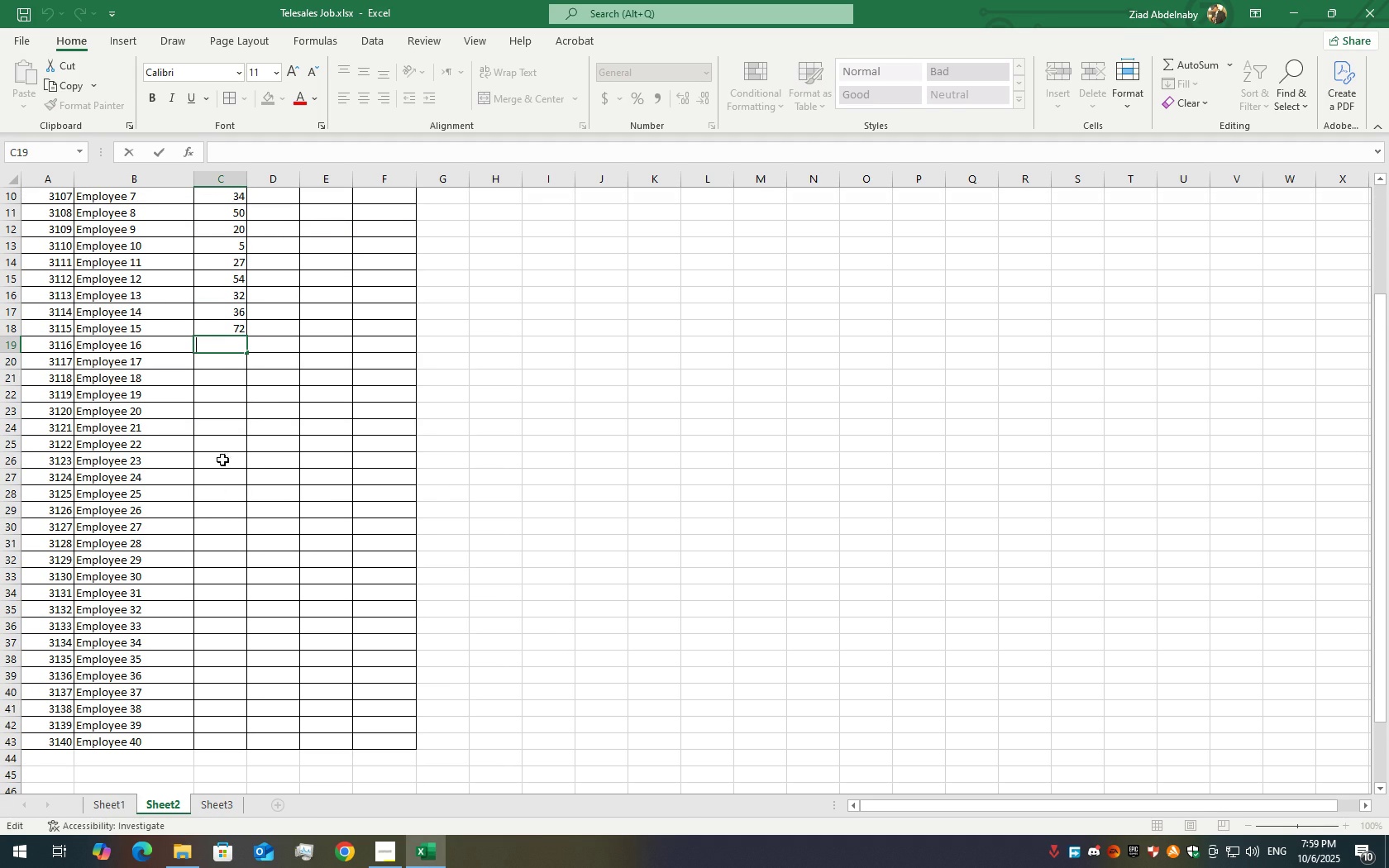 
type(39)
 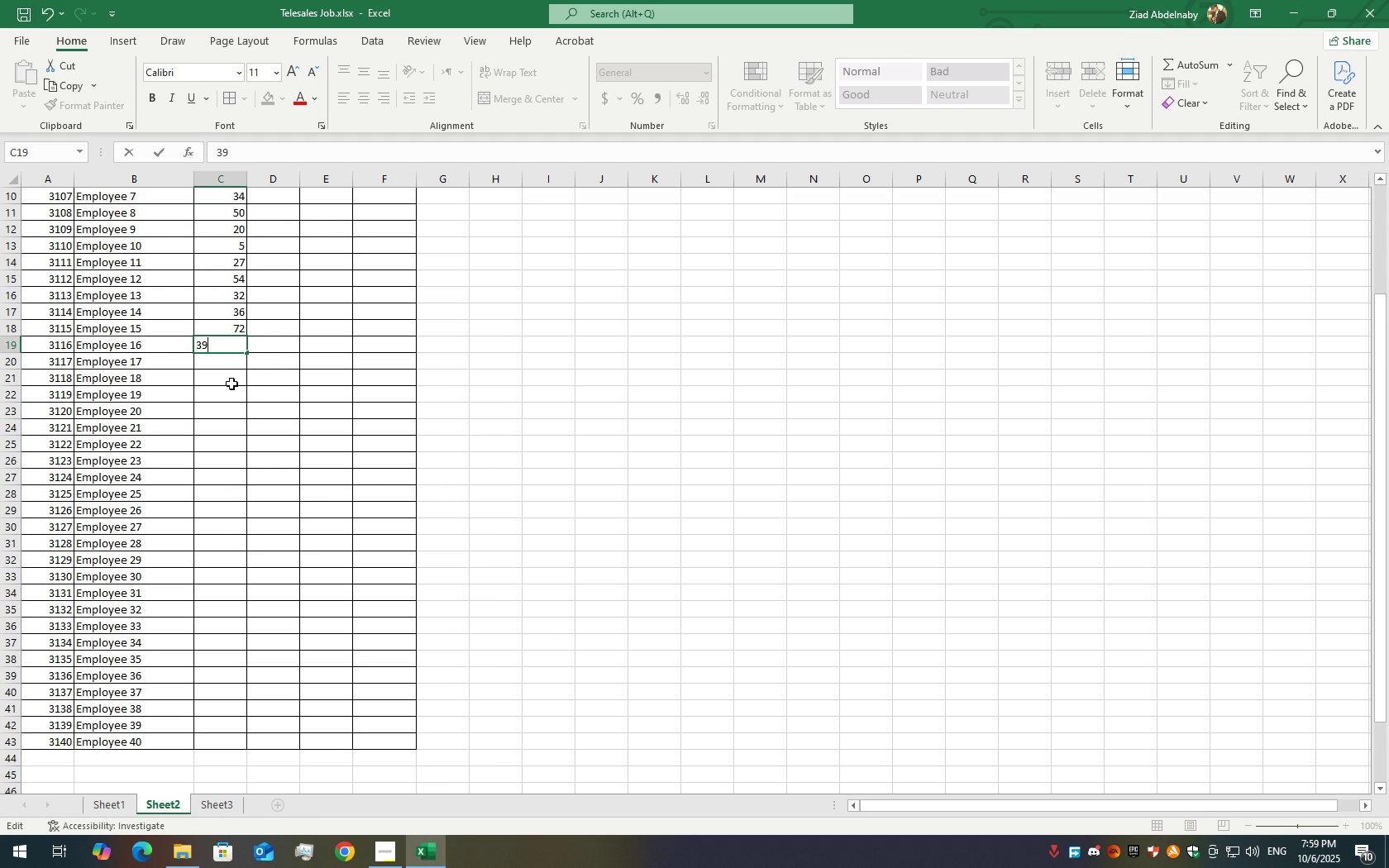 
left_click([220, 360])
 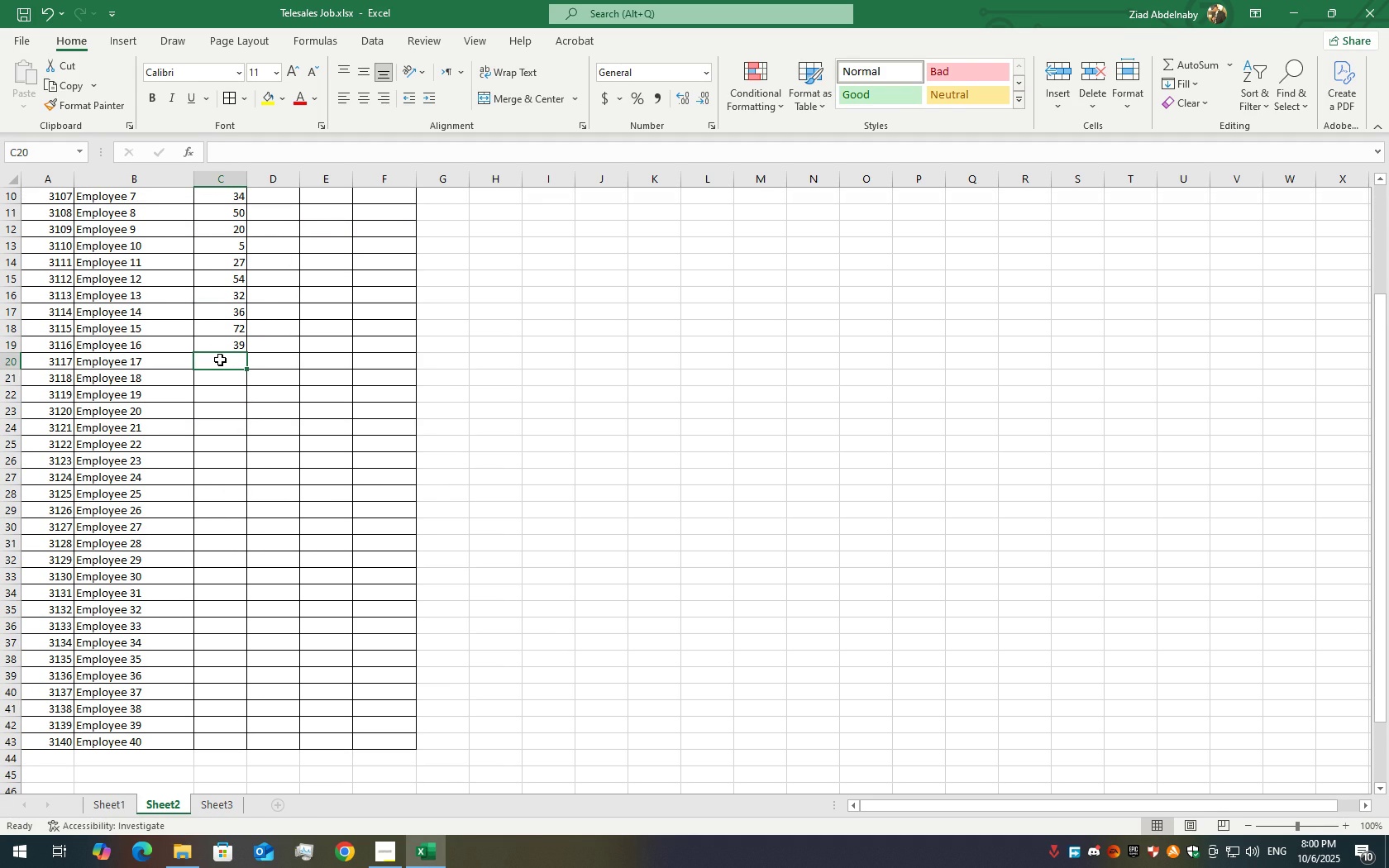 
double_click([220, 360])
 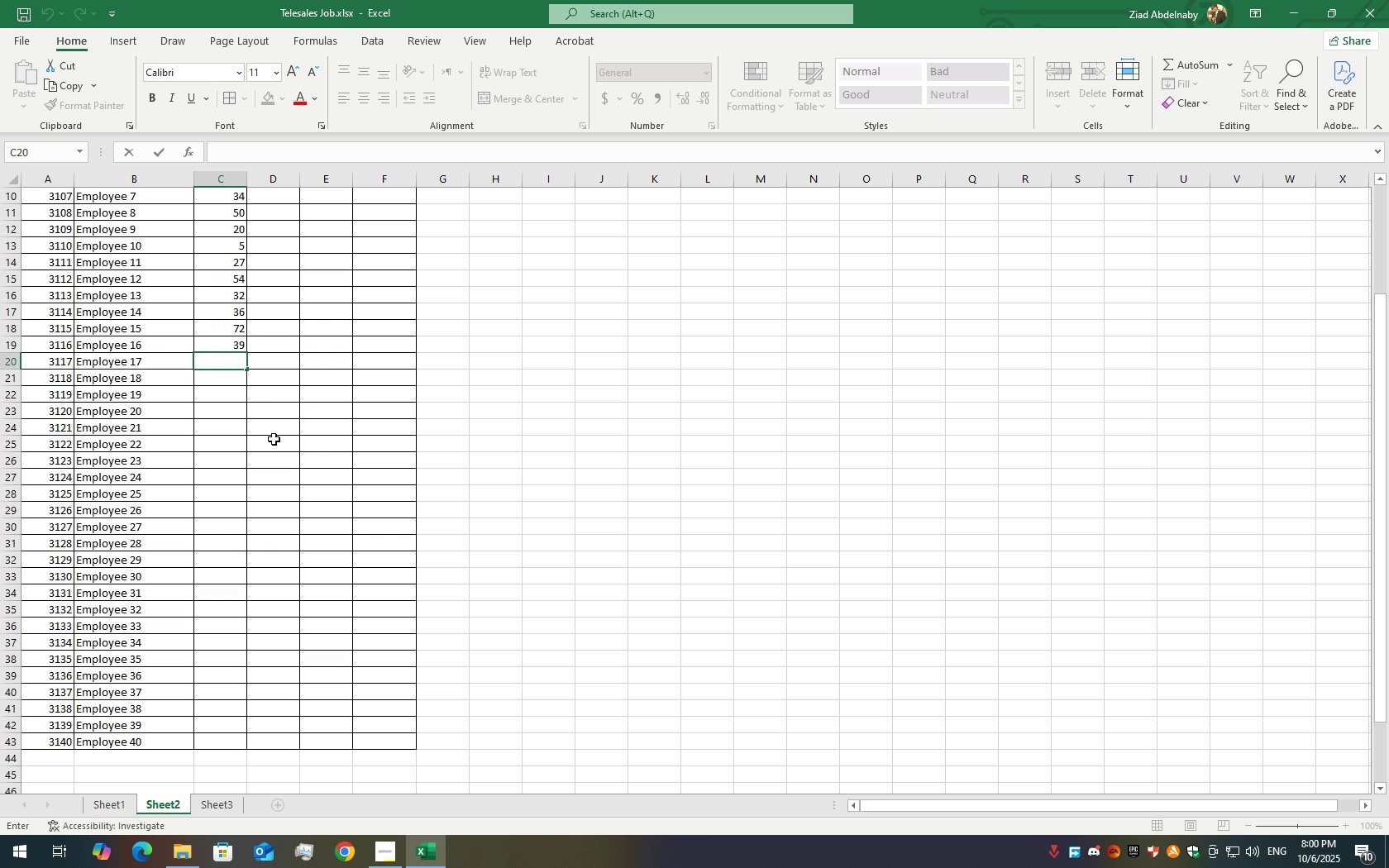 
wait(5.15)
 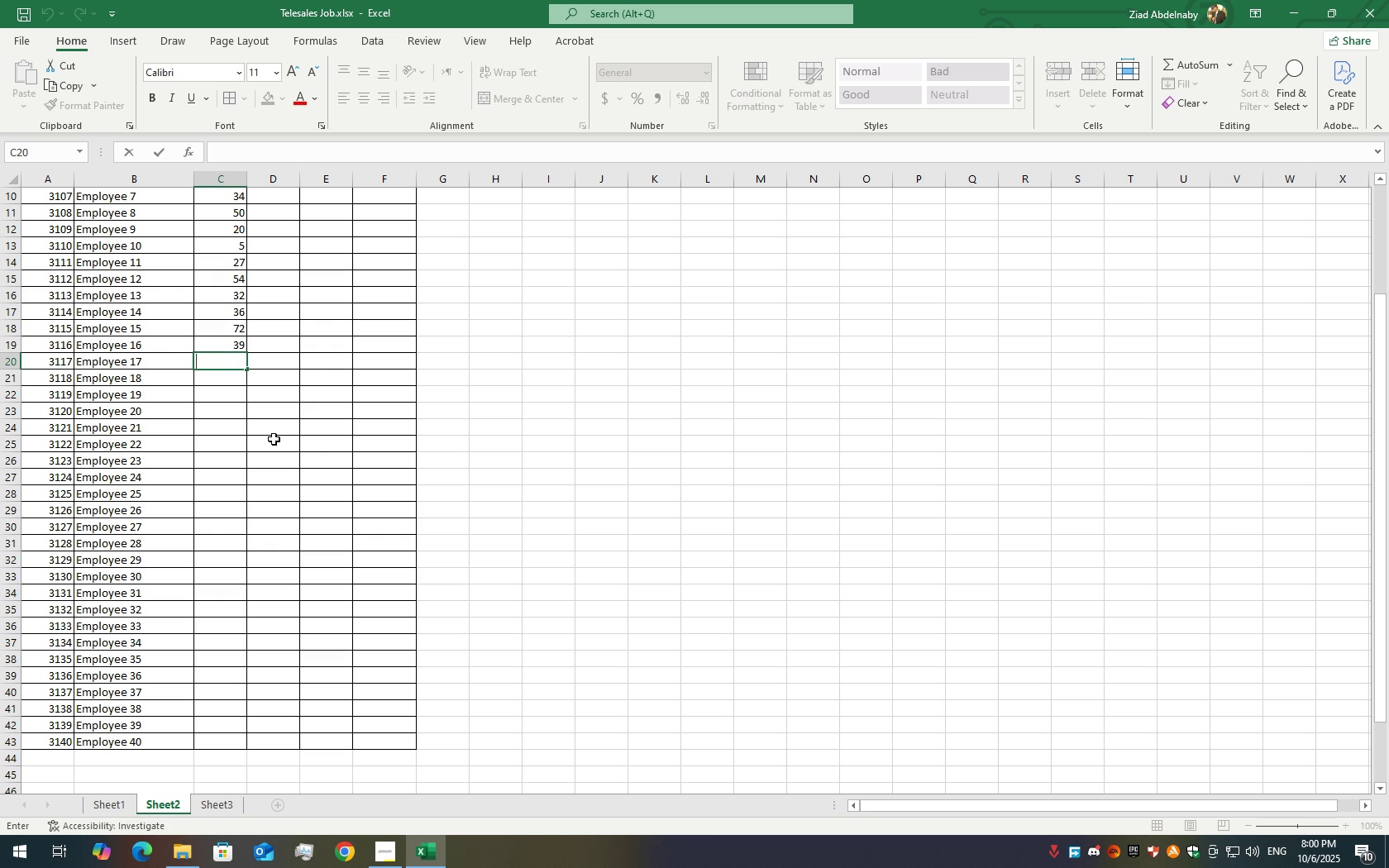 
type(58)
 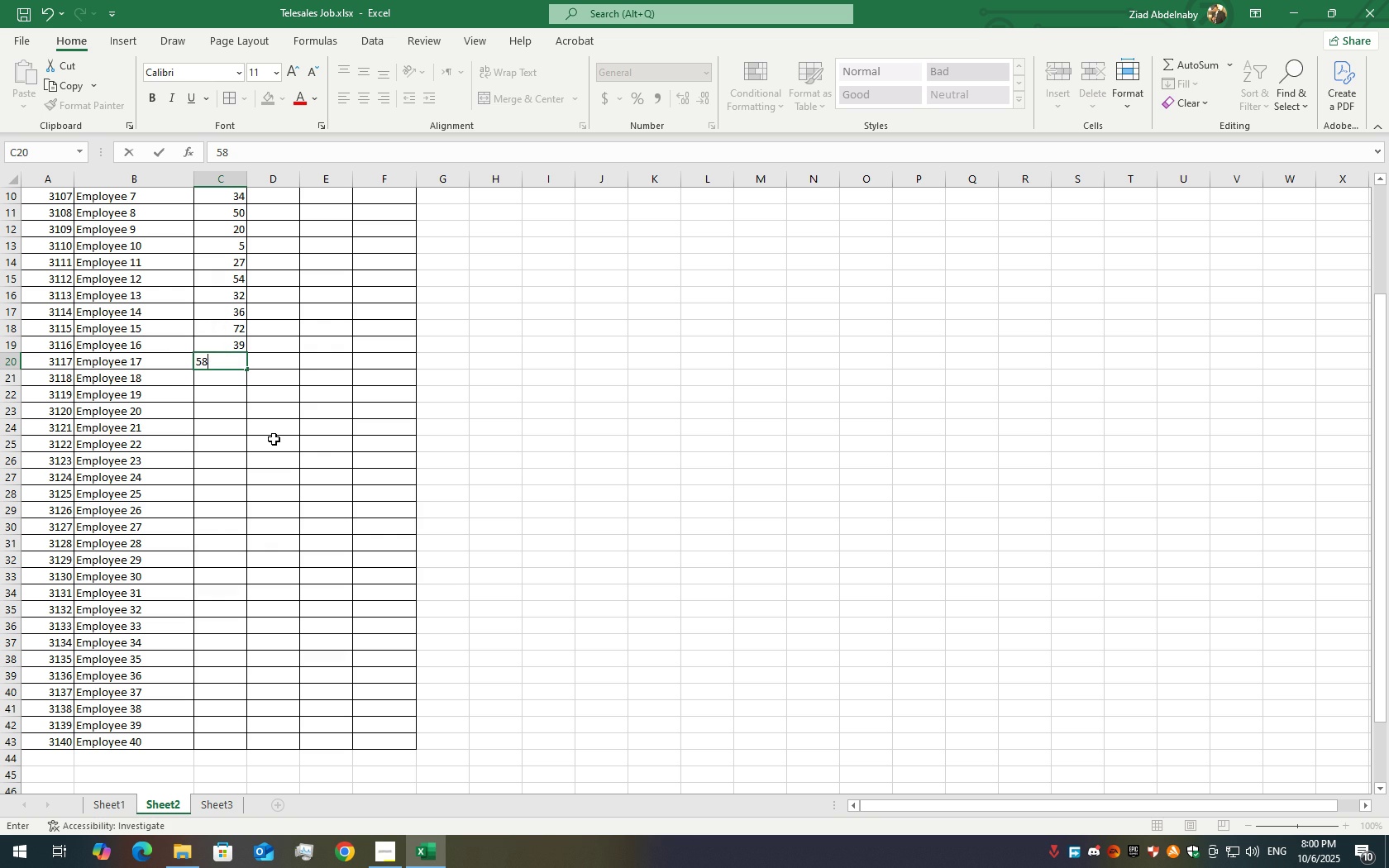 
key(Enter)
 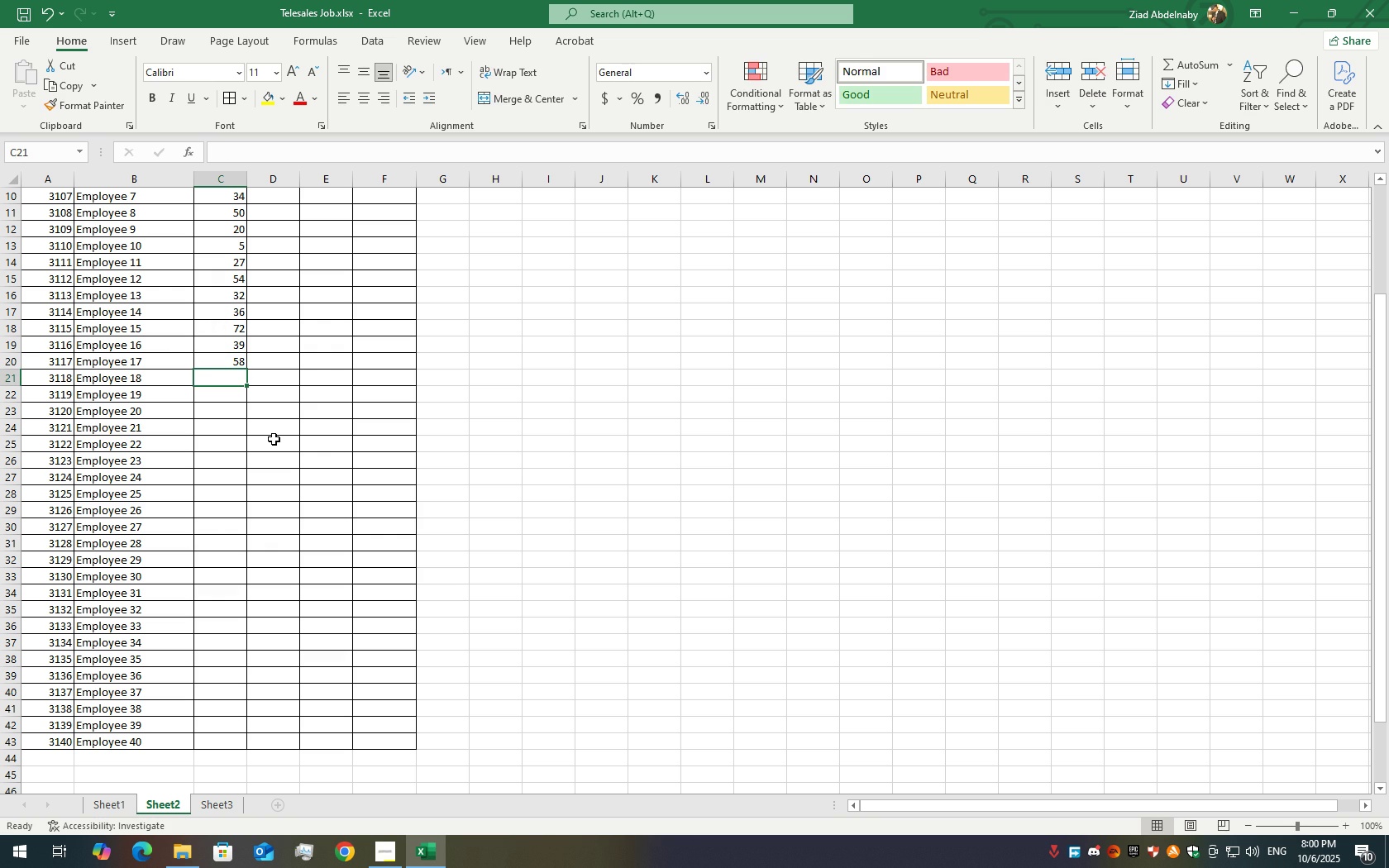 
key(5)
 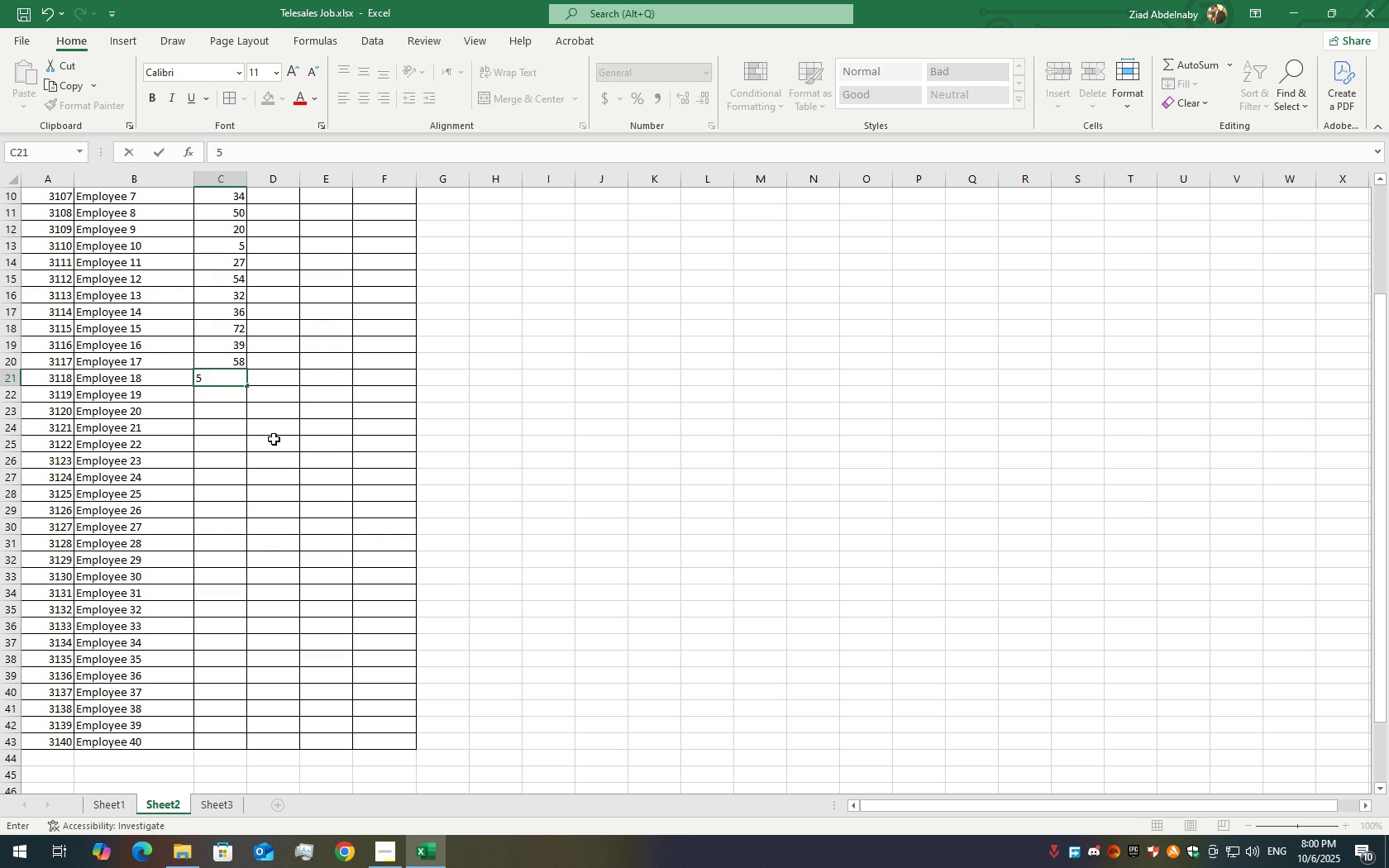 
key(Backspace)
 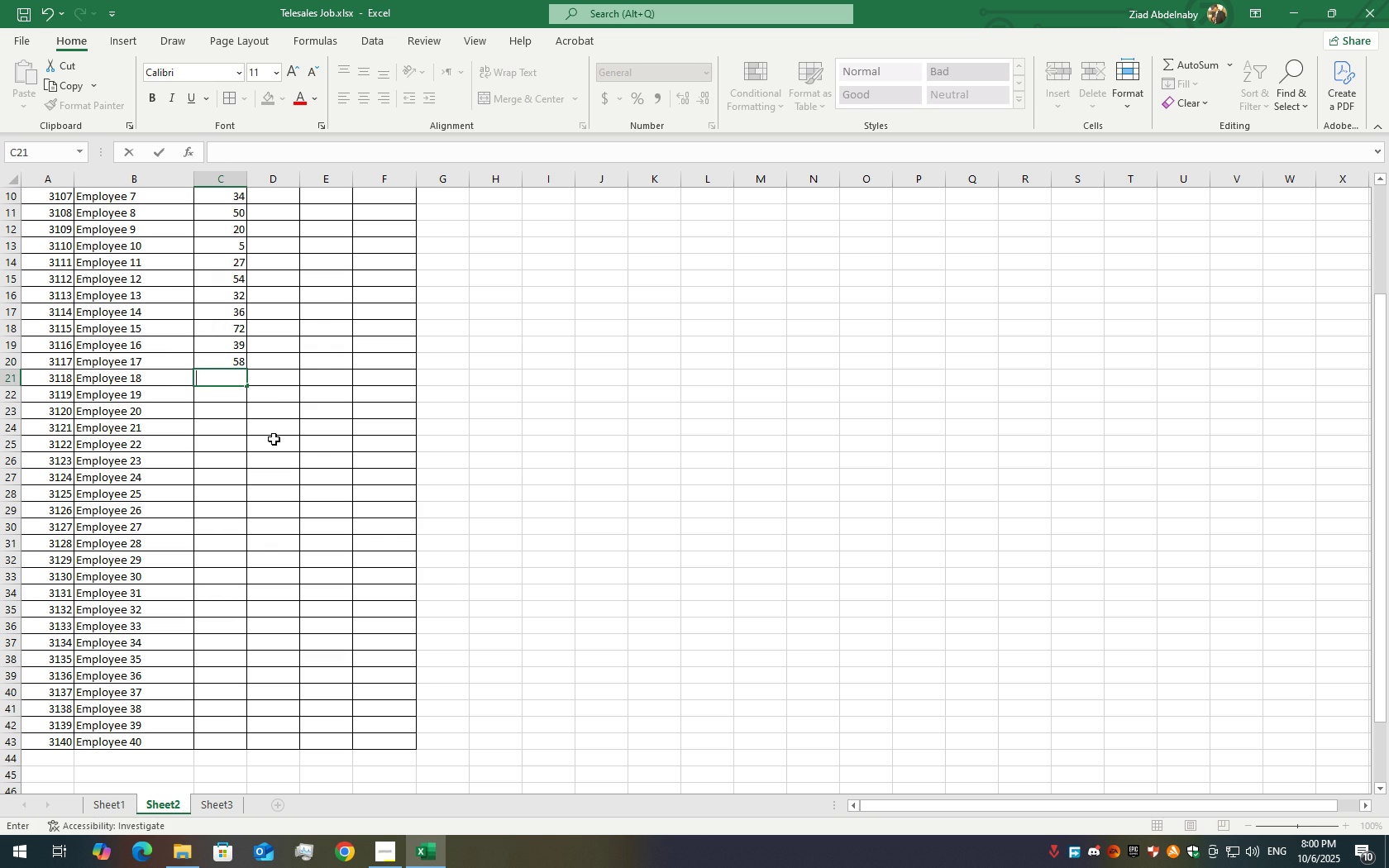 
type(46\)
key(Backspace)
 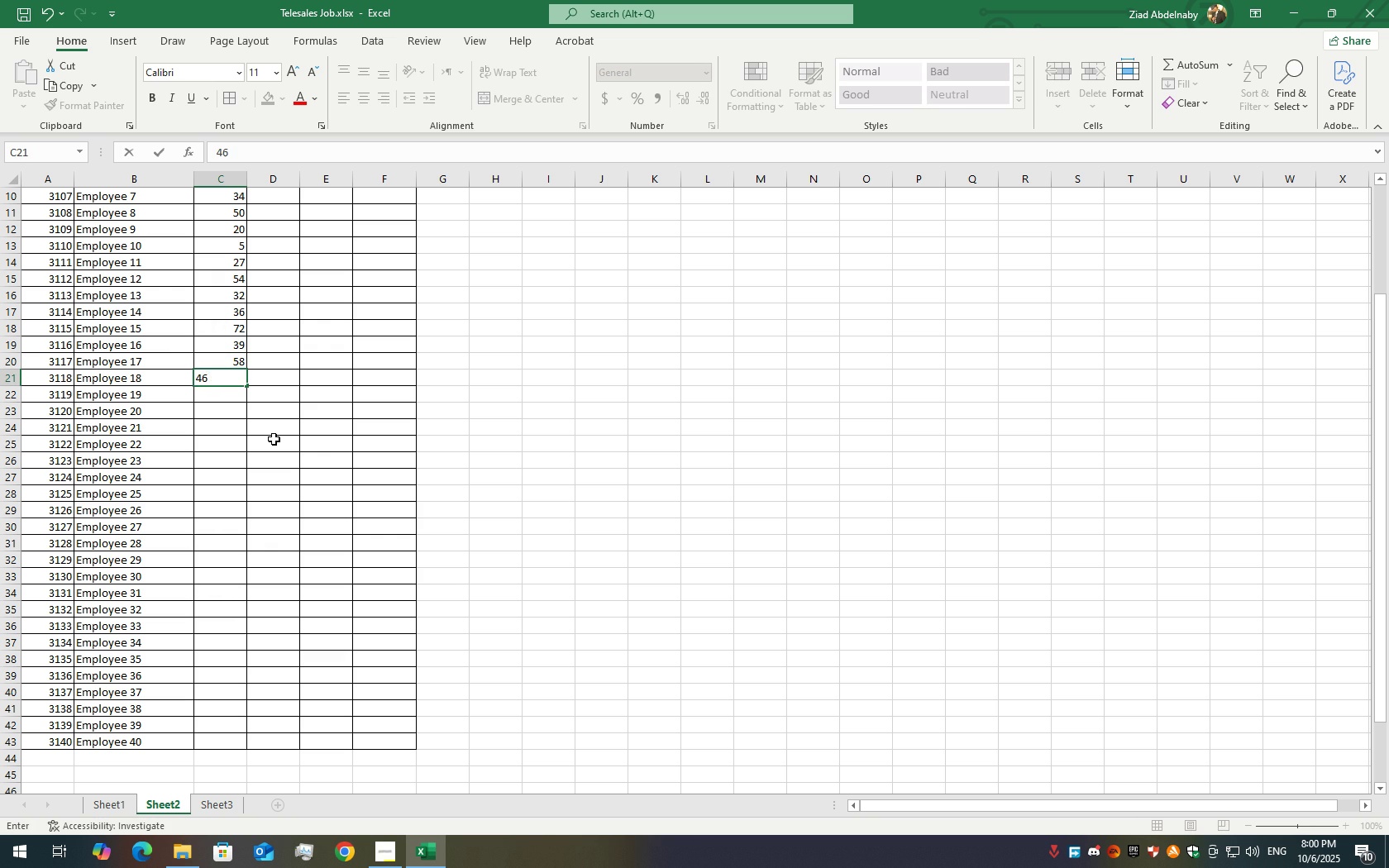 
key(Enter)
 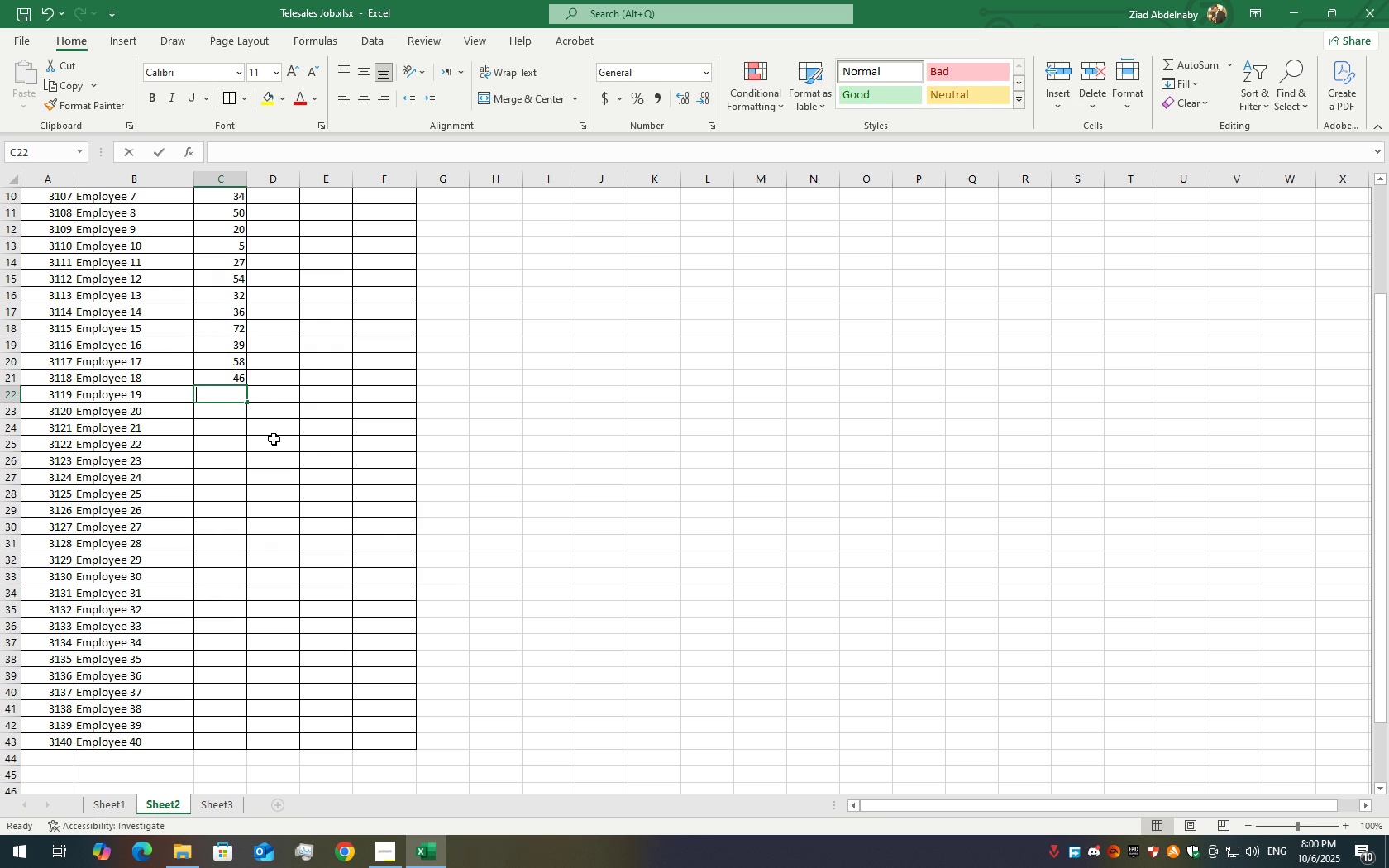 
key(5)
 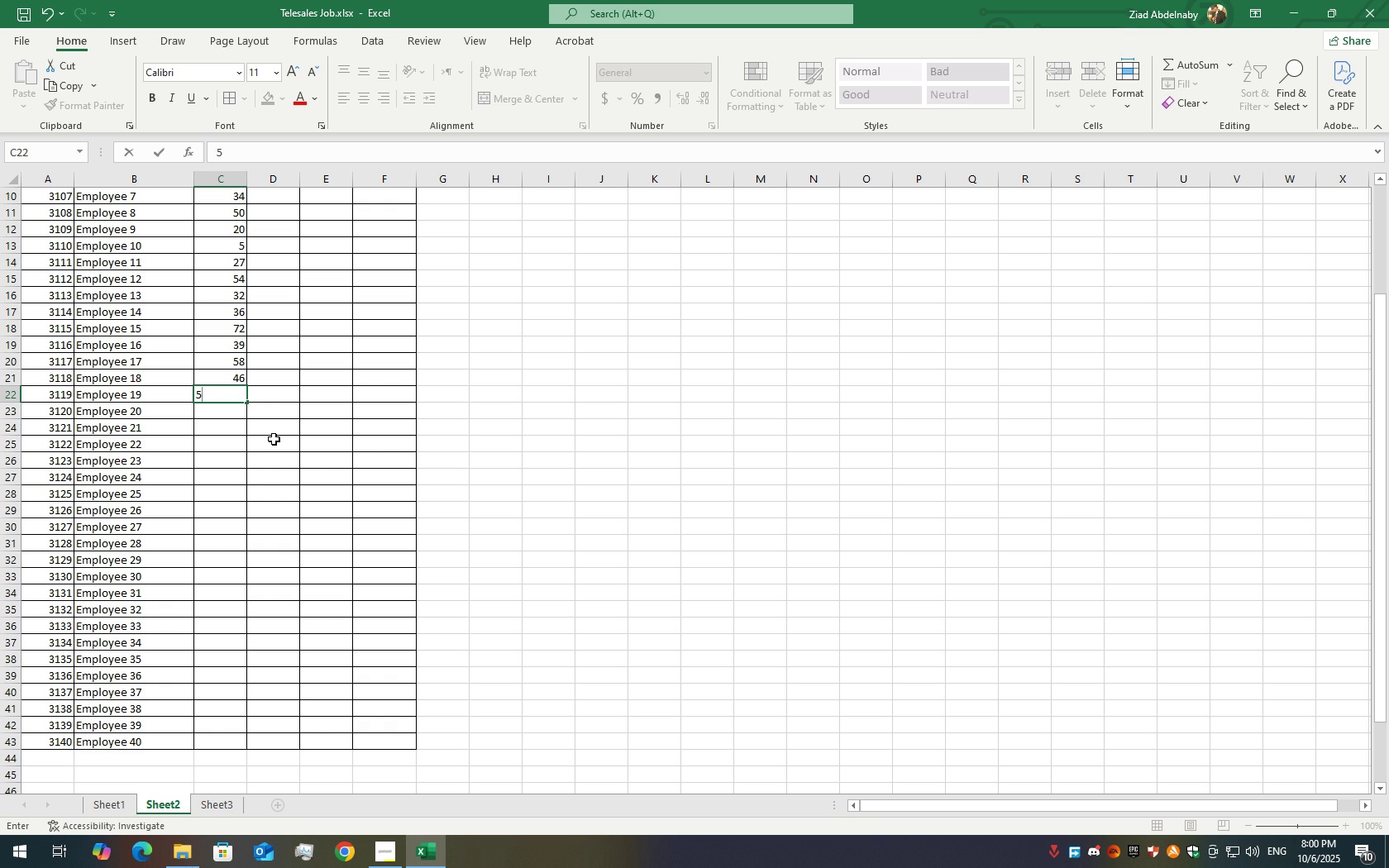 
wait(5.54)
 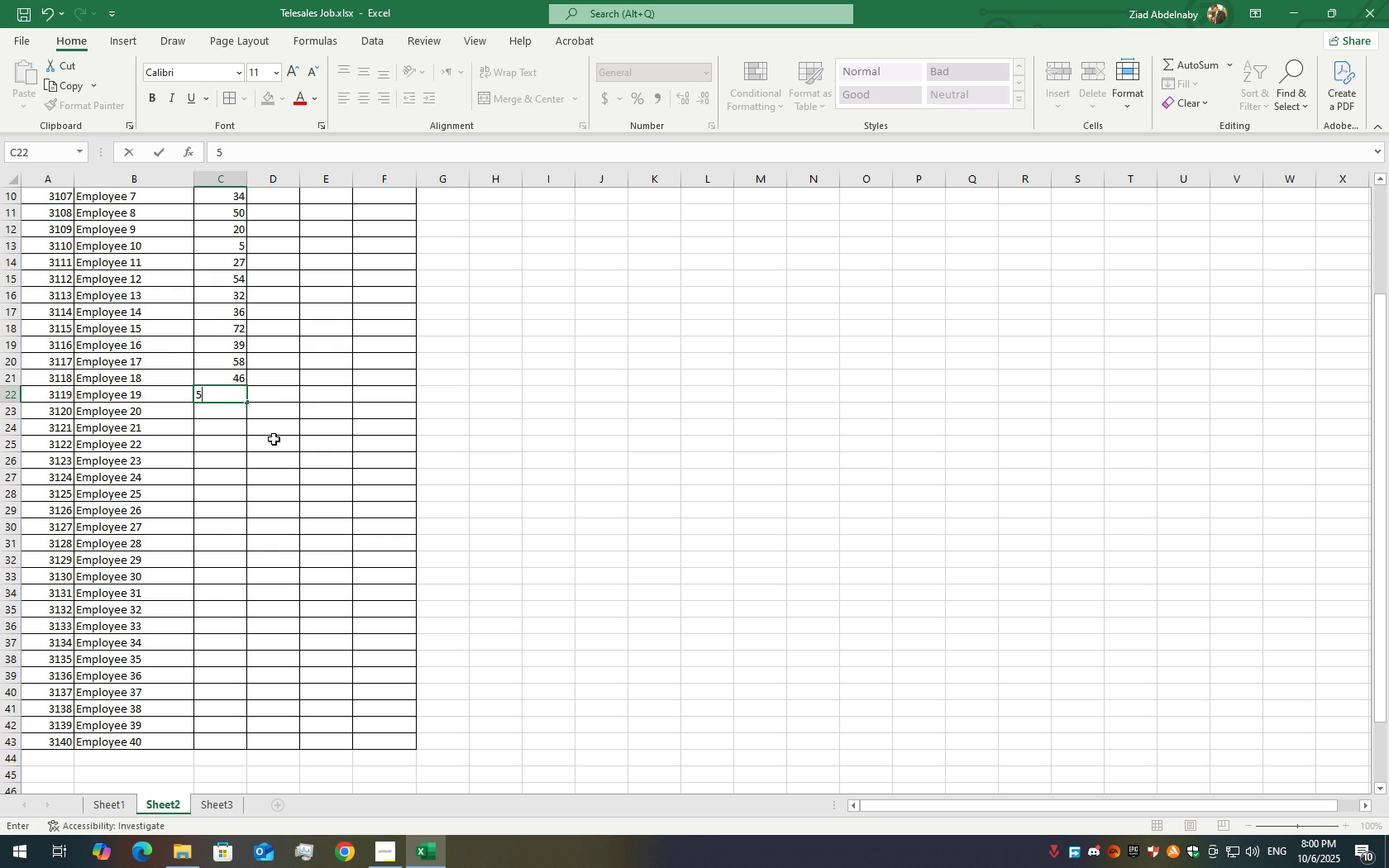 
key(Backspace)
type(23)
 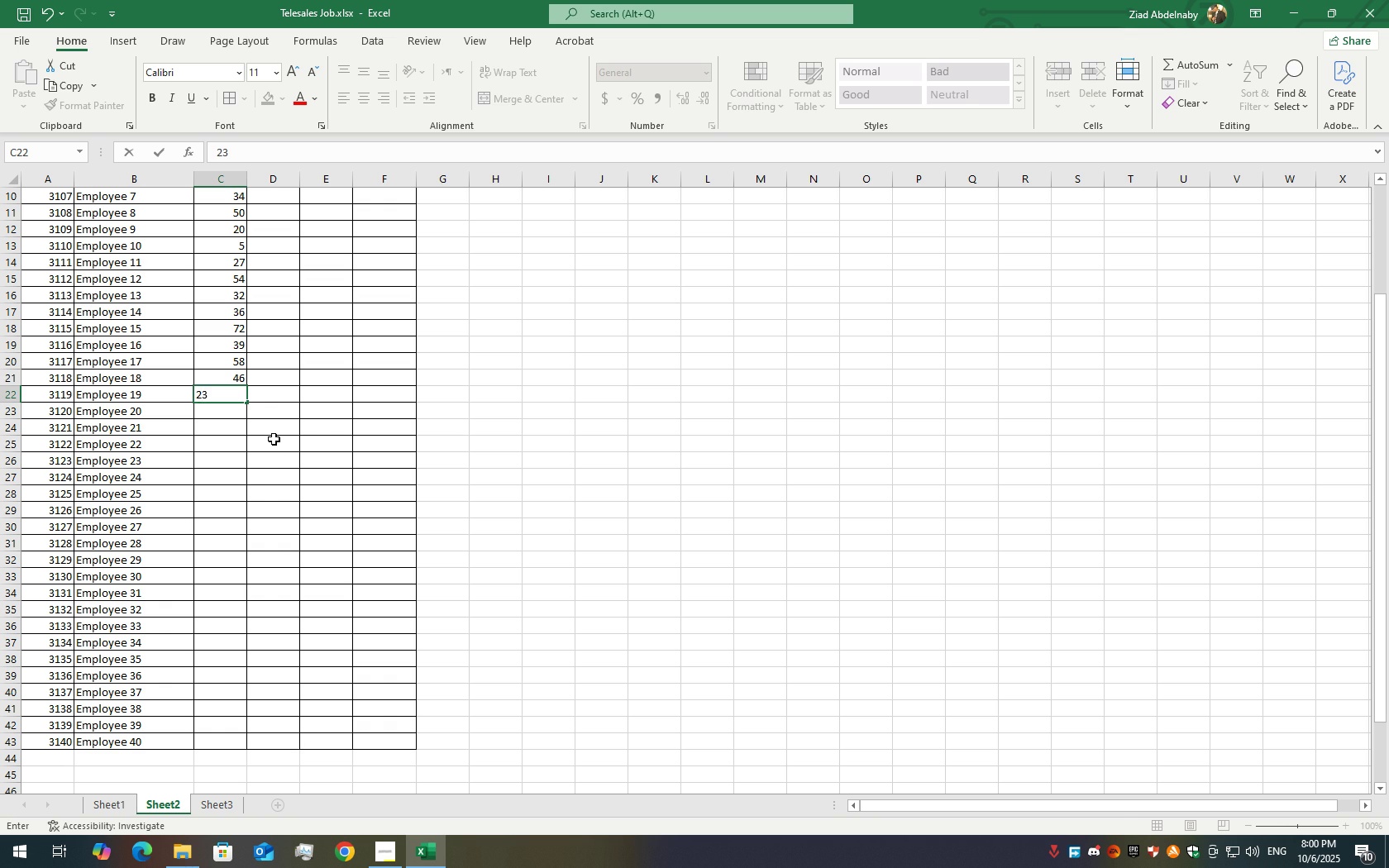 
key(Enter)
 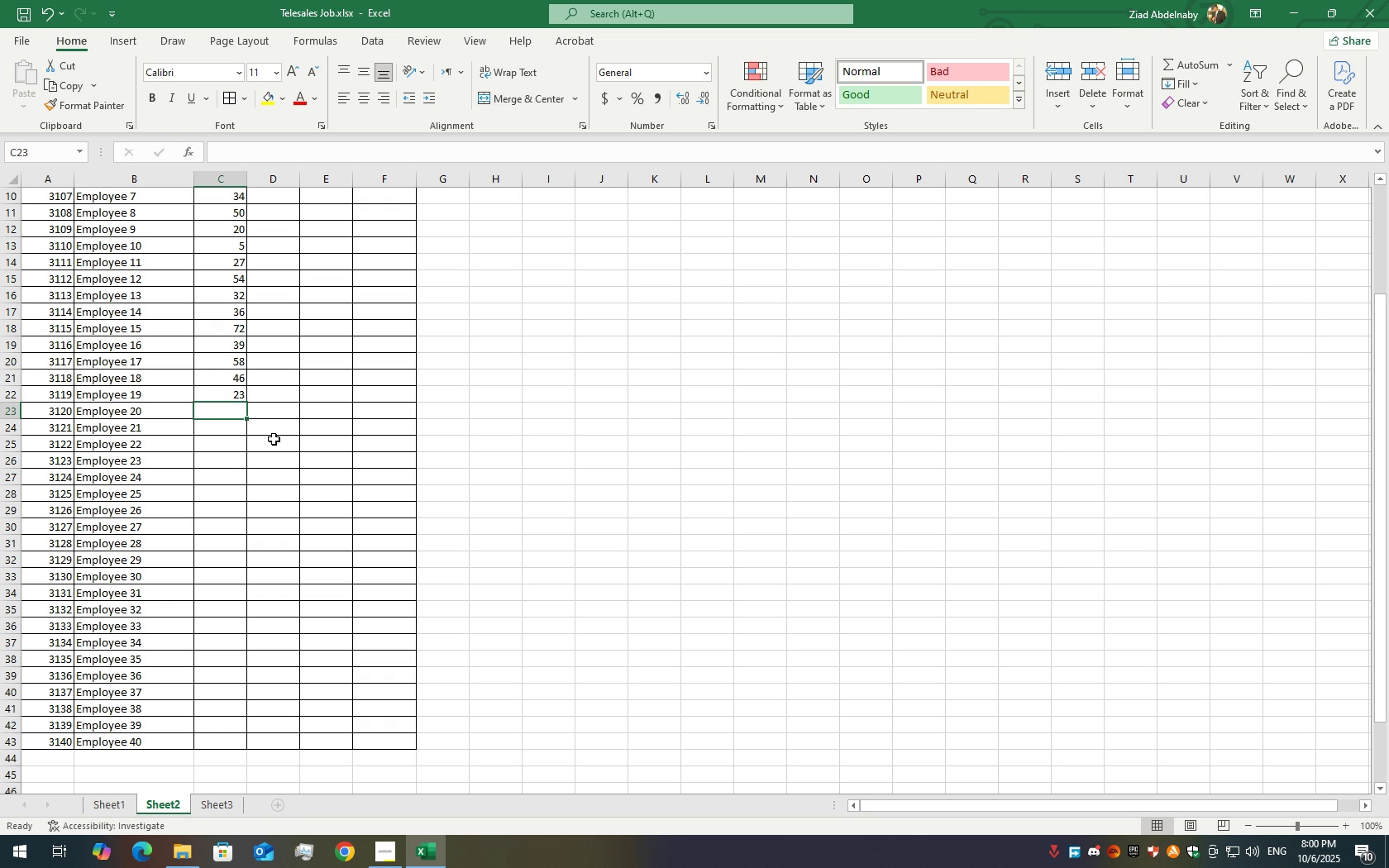 
wait(6.62)
 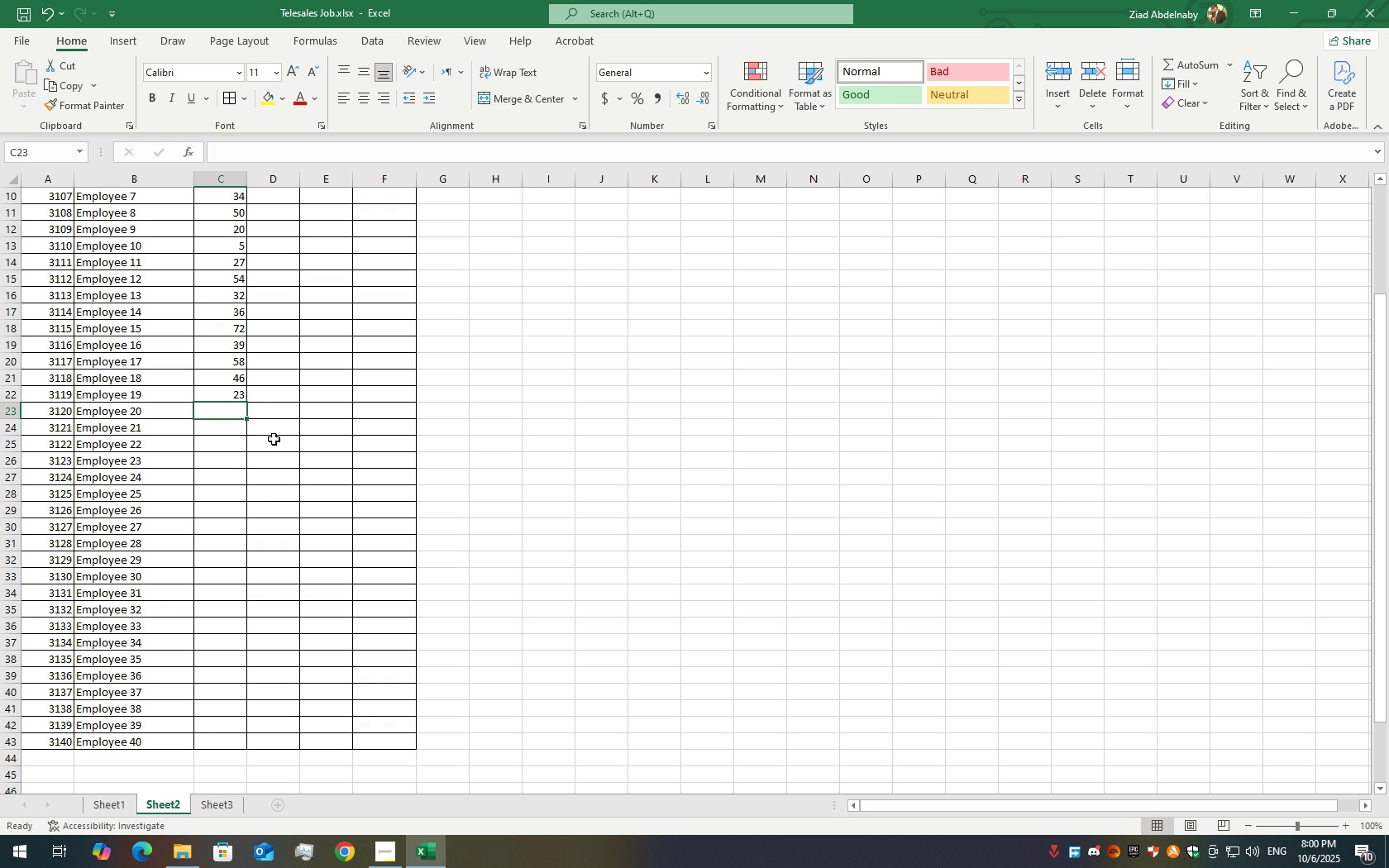 
type(82\)
key(Backspace)
 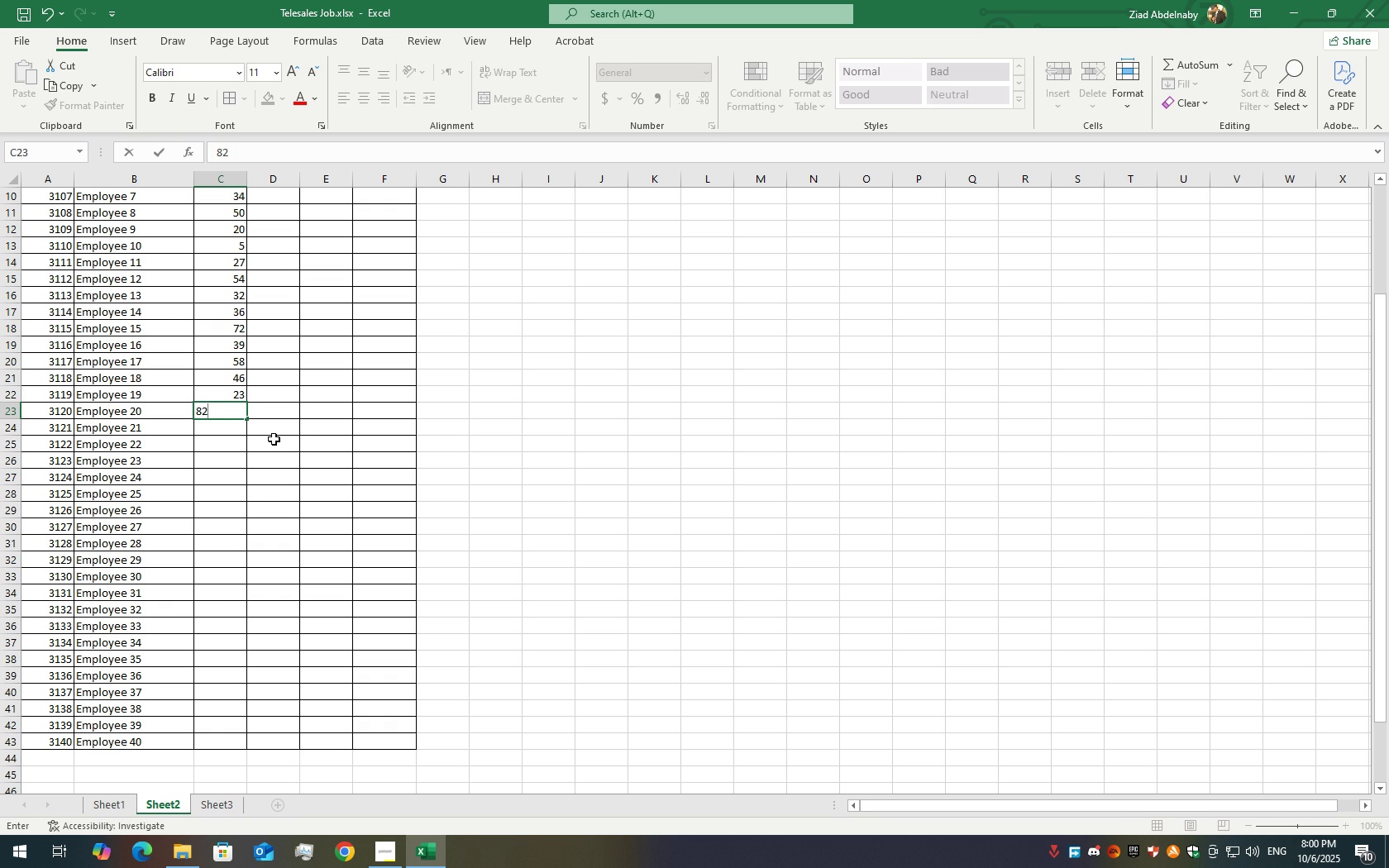 
key(Enter)
 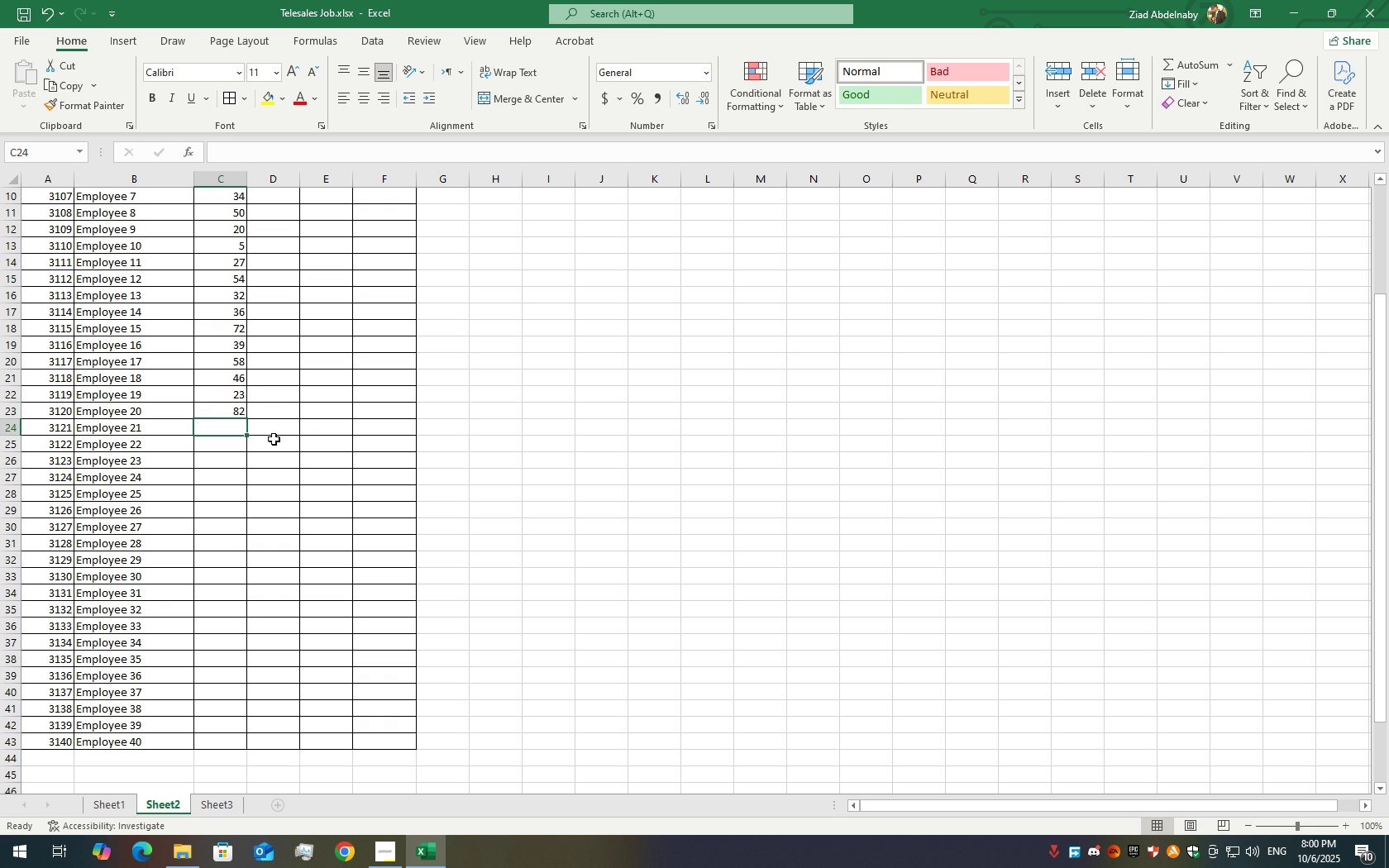 
type(32)
key(Backspace)
type(0)
 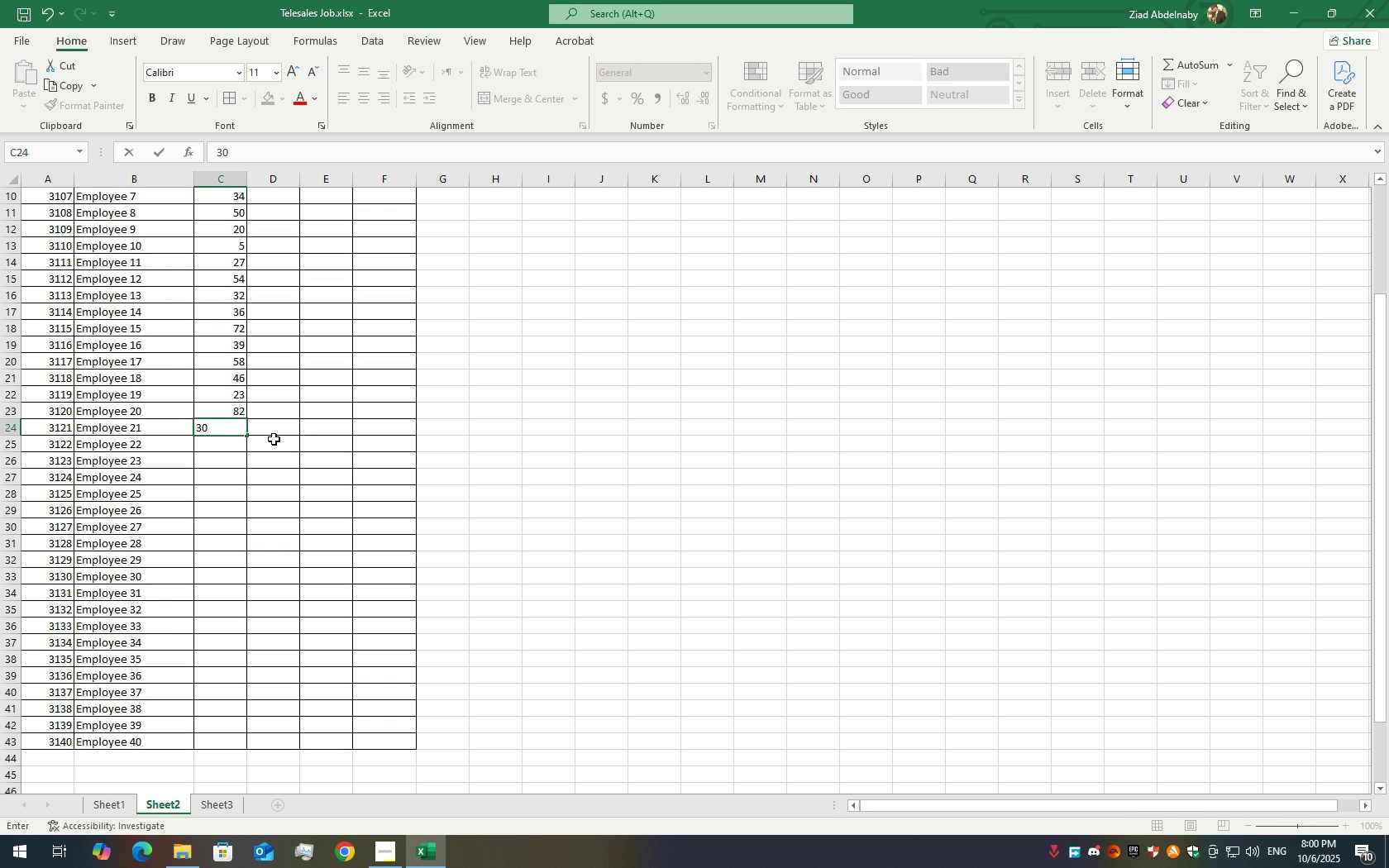 
key(Enter)
 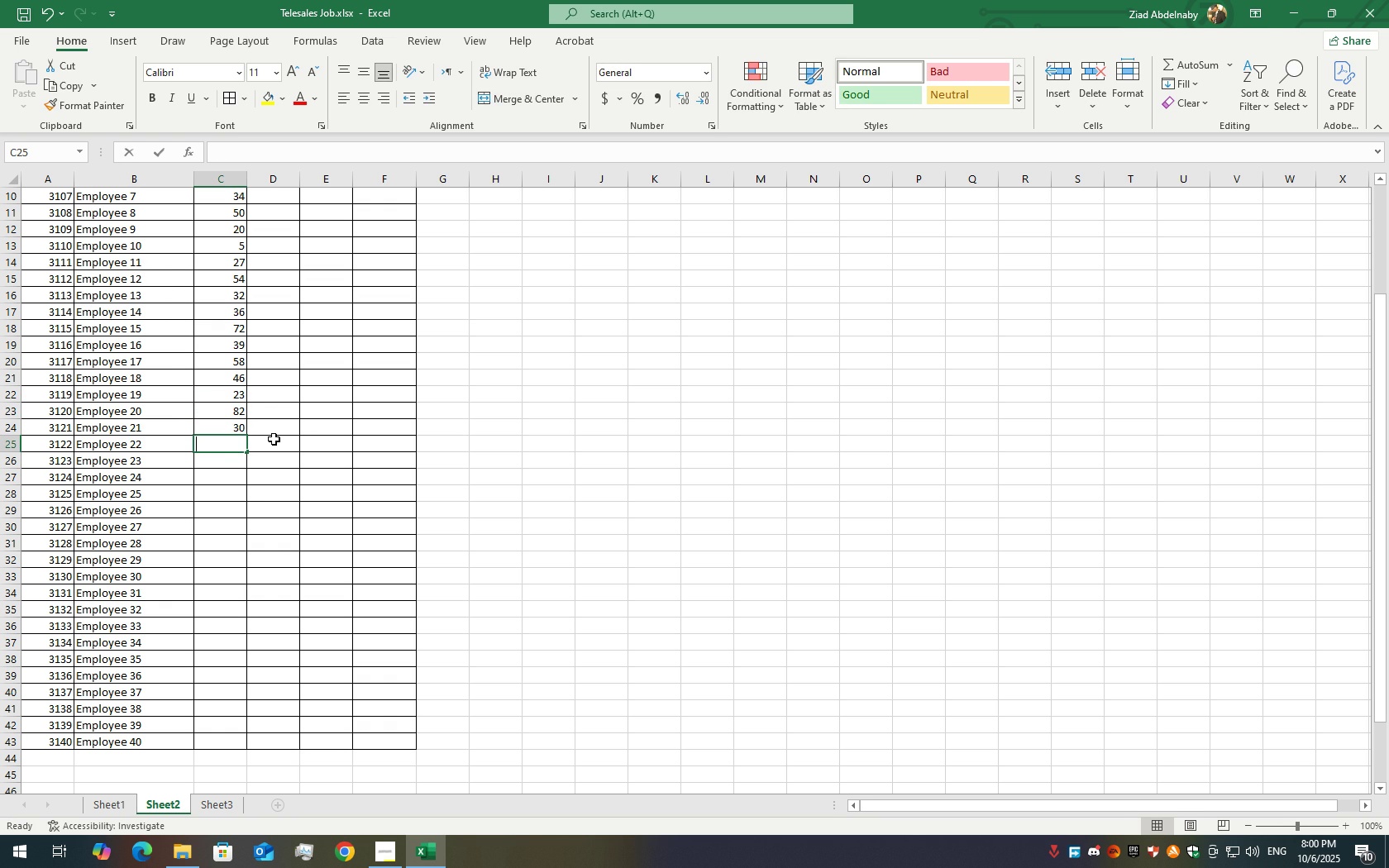 
type(43)
 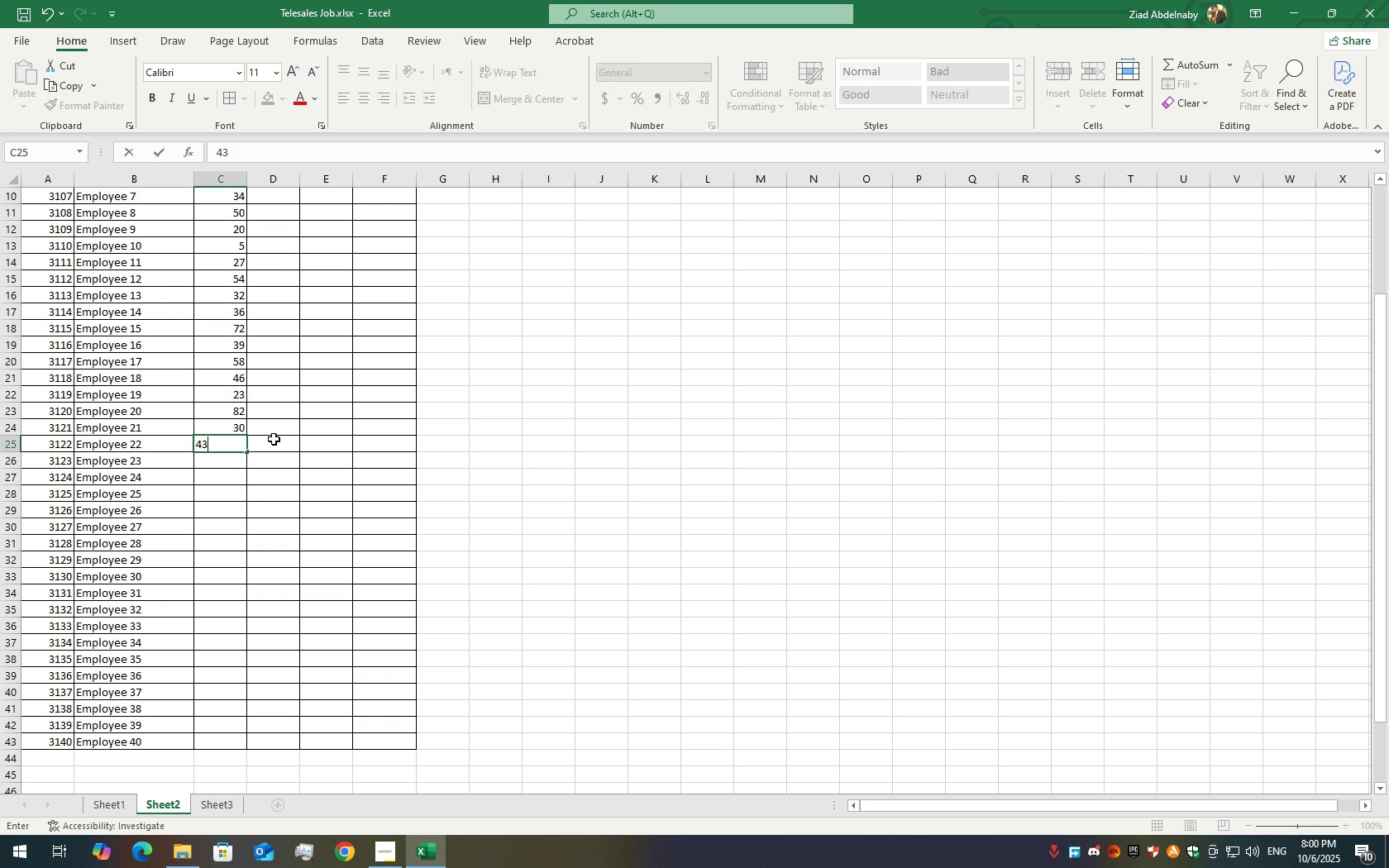 
key(Enter)
 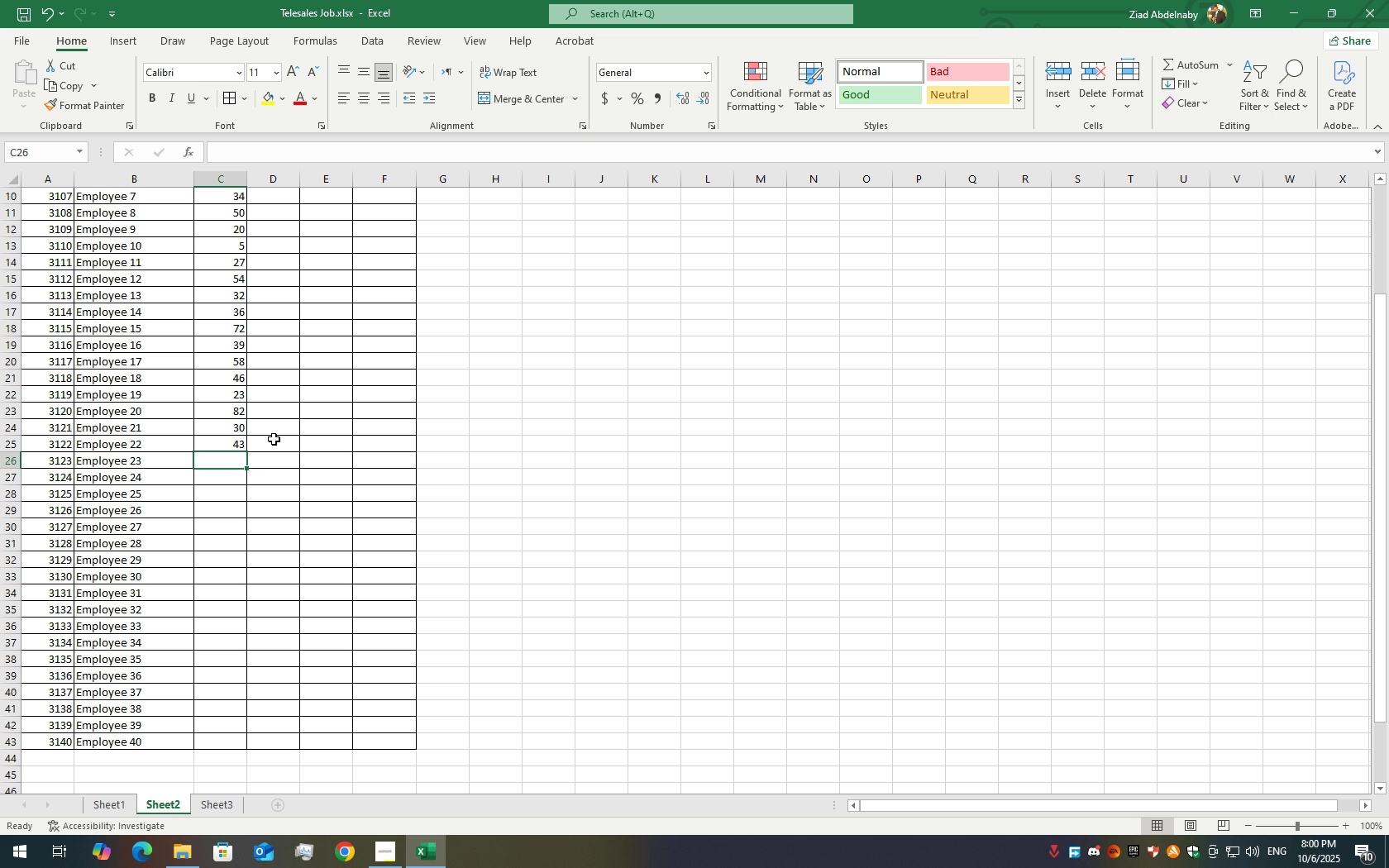 
type(15)
 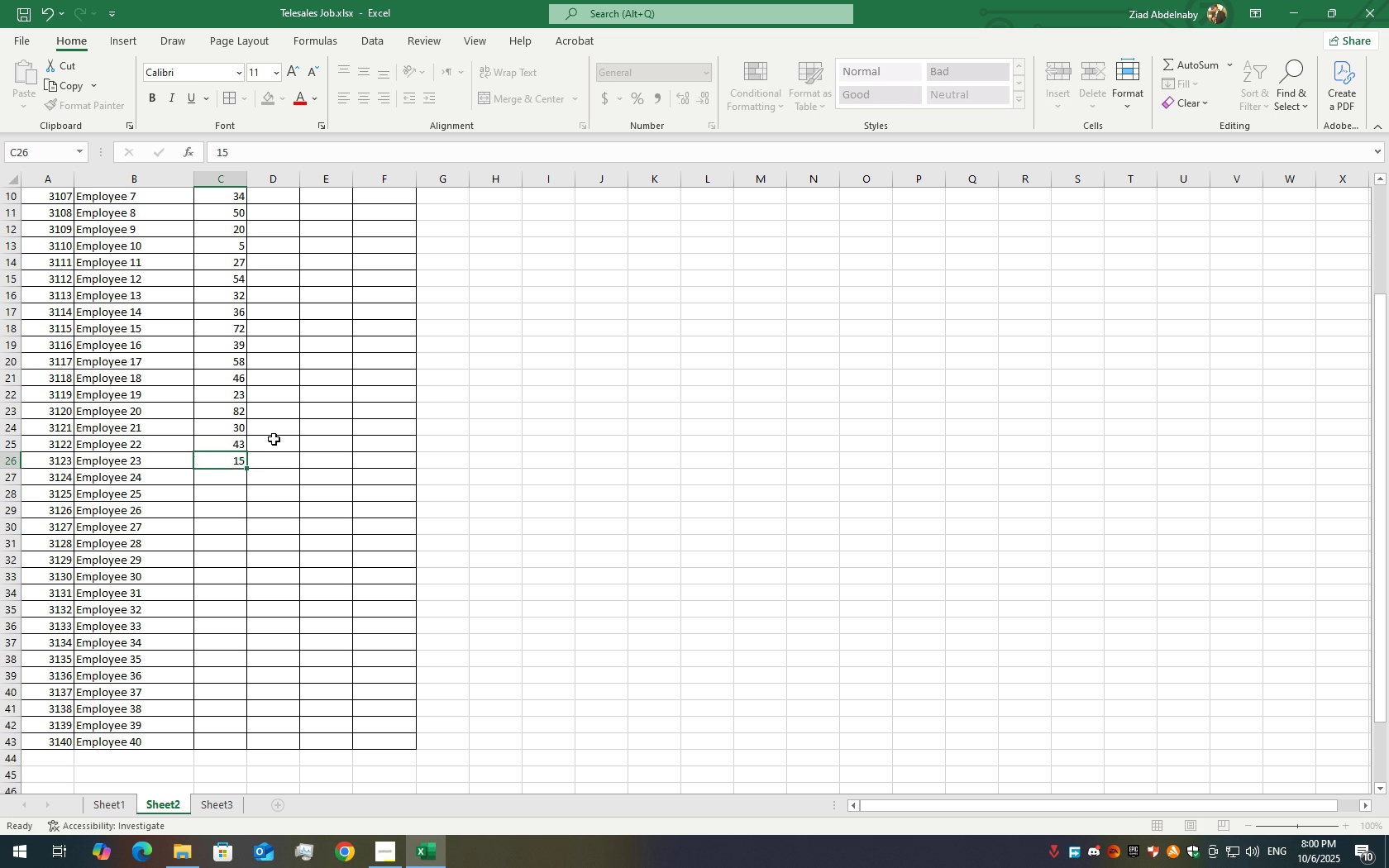 
key(Enter)
 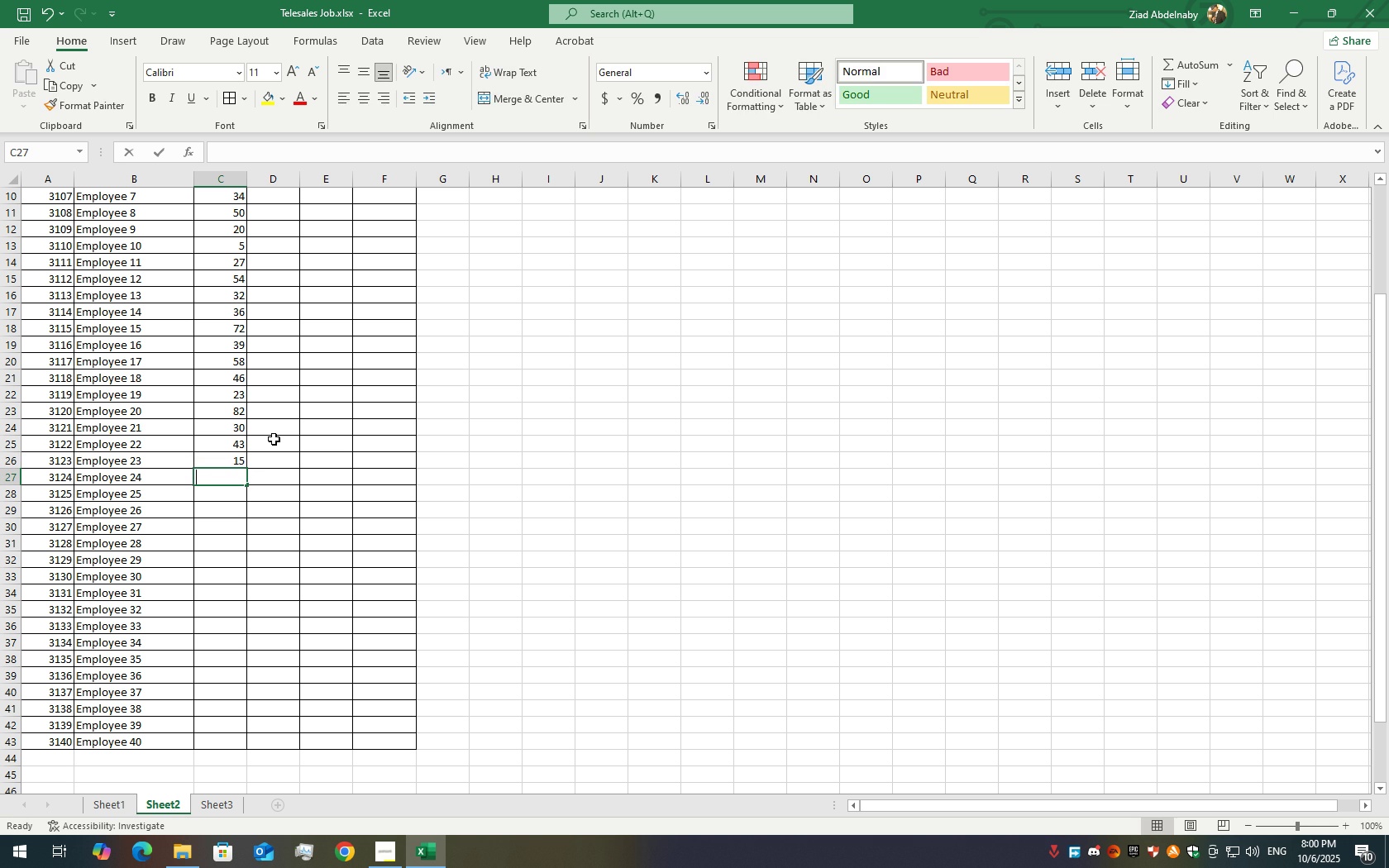 
type(39)
 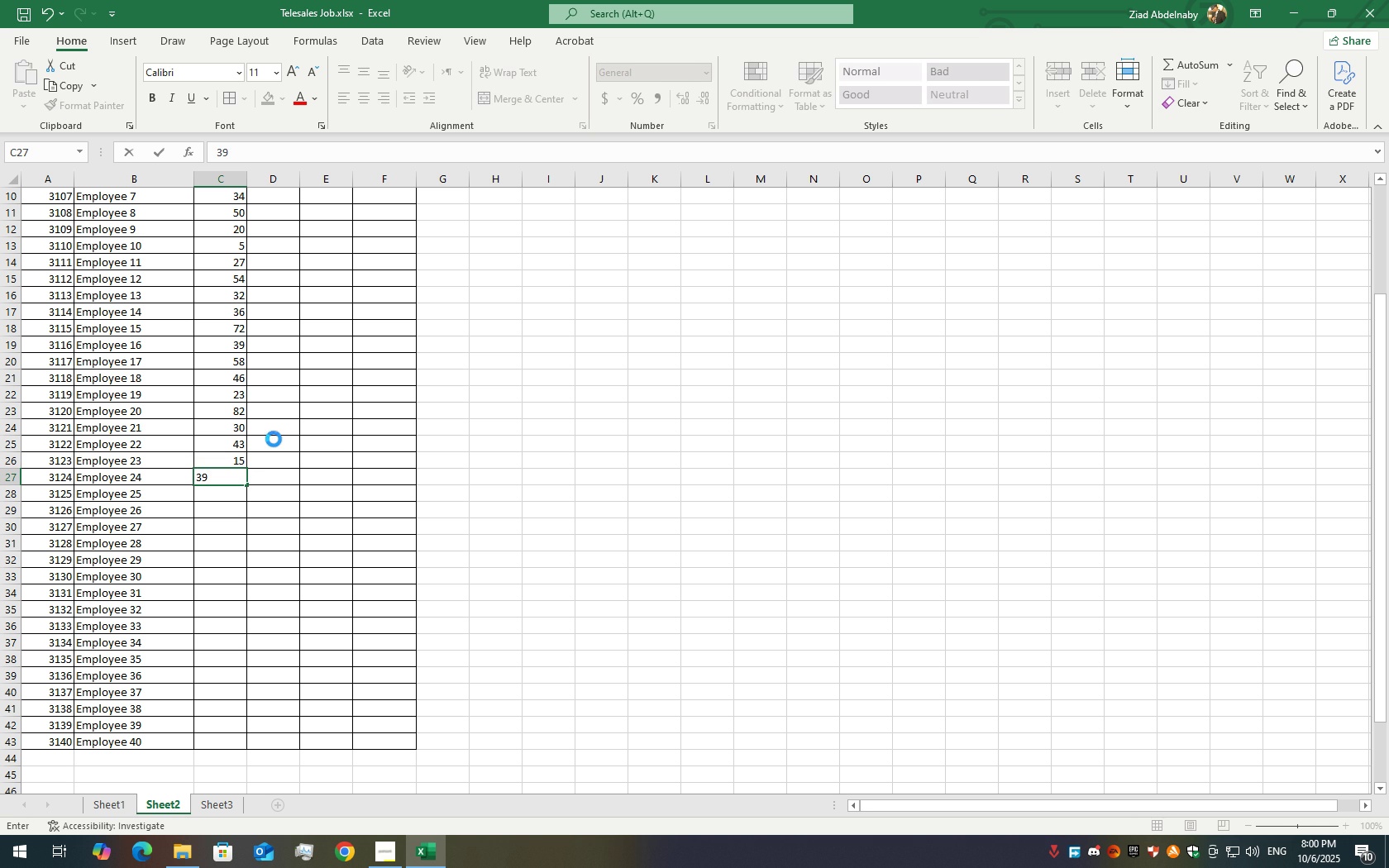 
key(Enter)
 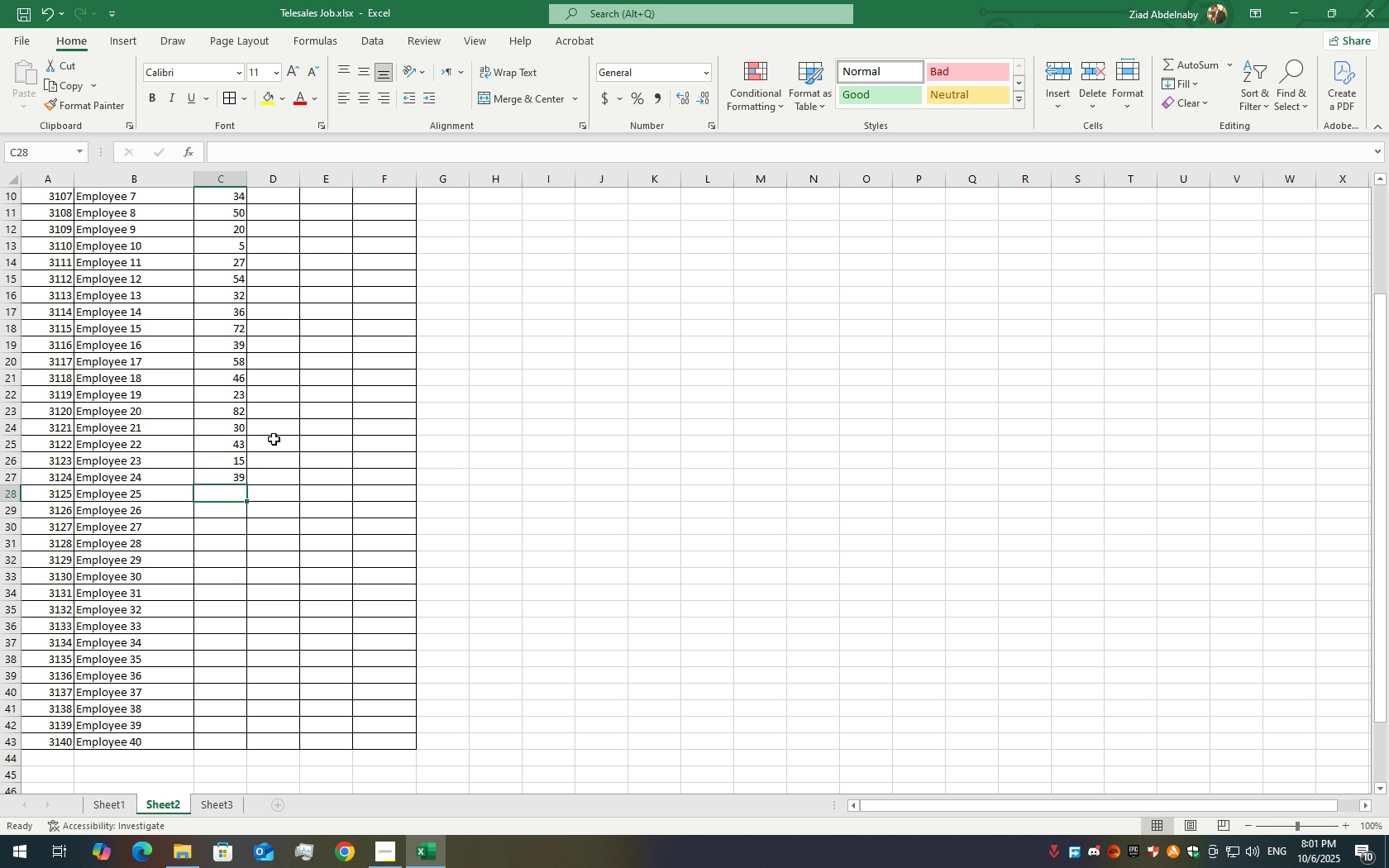 
wait(14.59)
 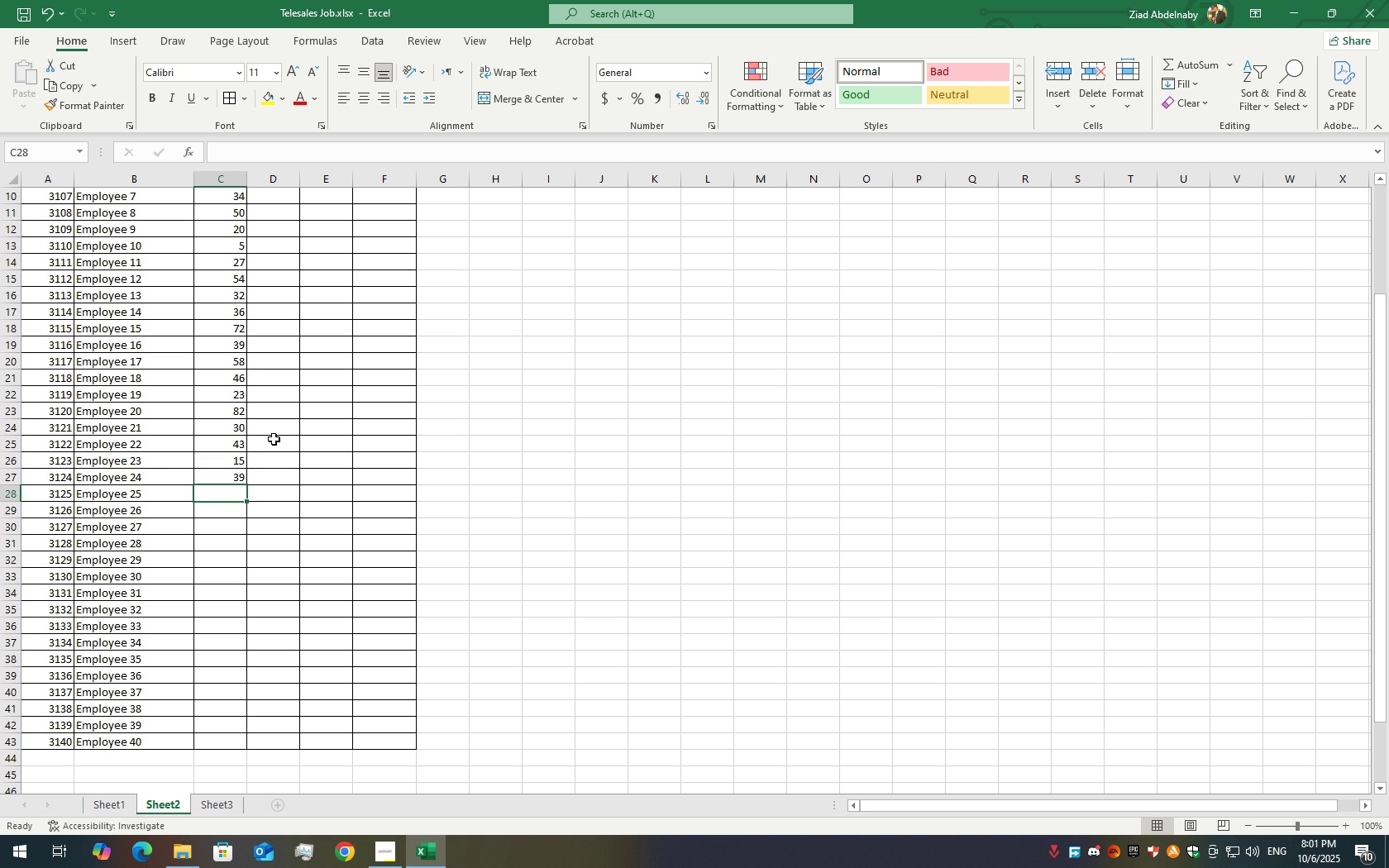 
type(46)
 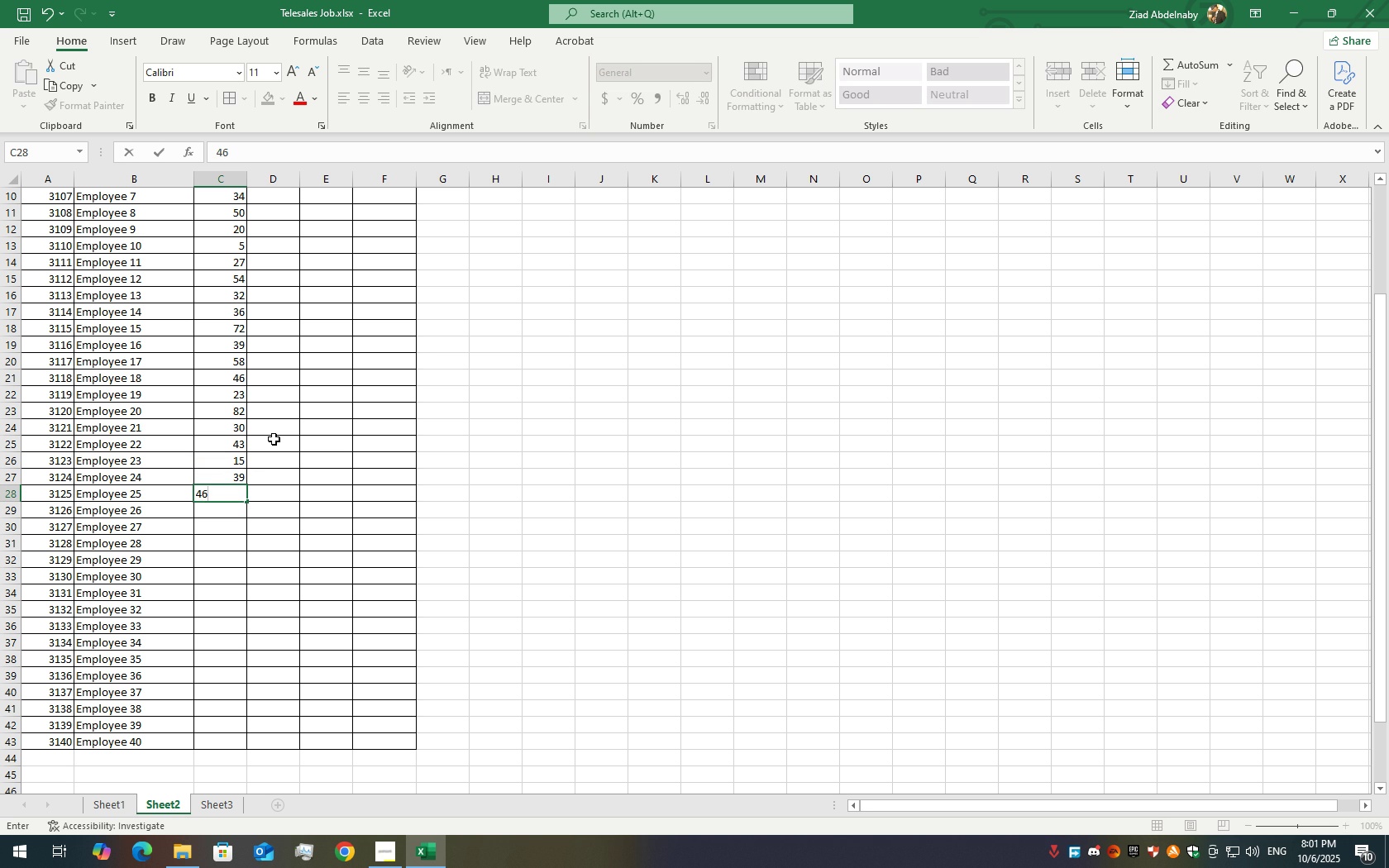 
key(Enter)
 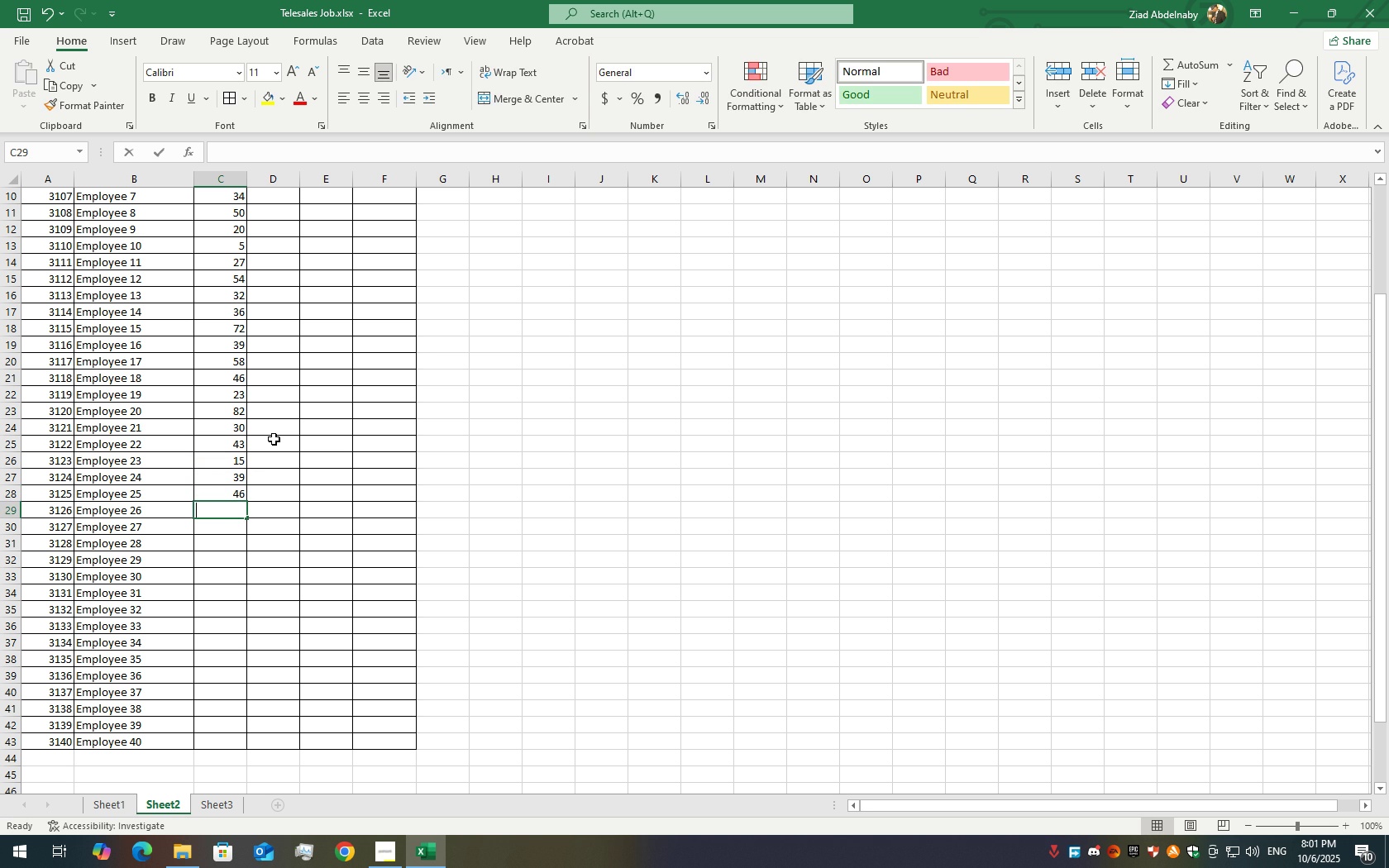 
type(7)
key(Backspace)
type(0)
key(Backspace)
type(9)
key(Backspace)
type(25)
 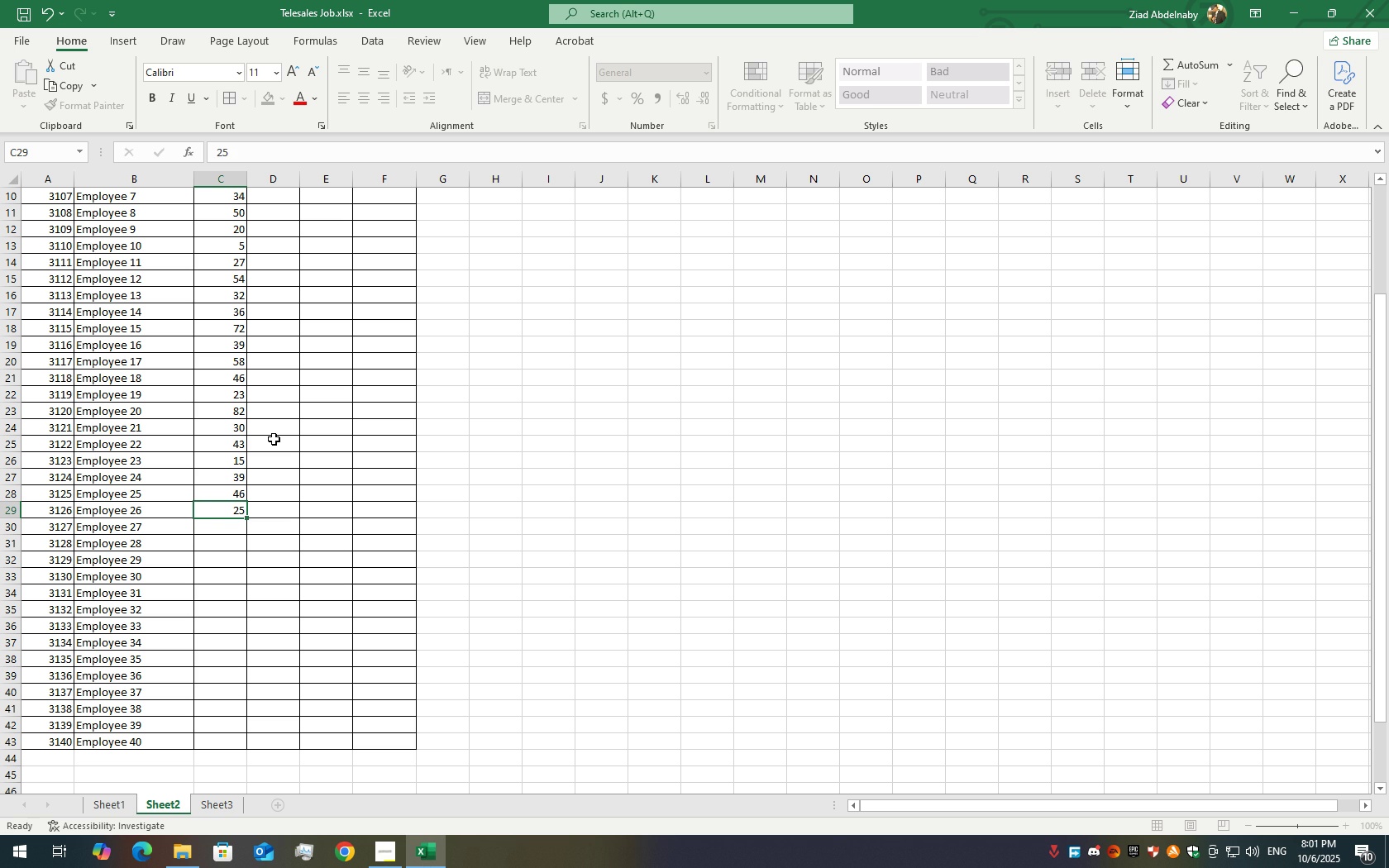 
key(Enter)
 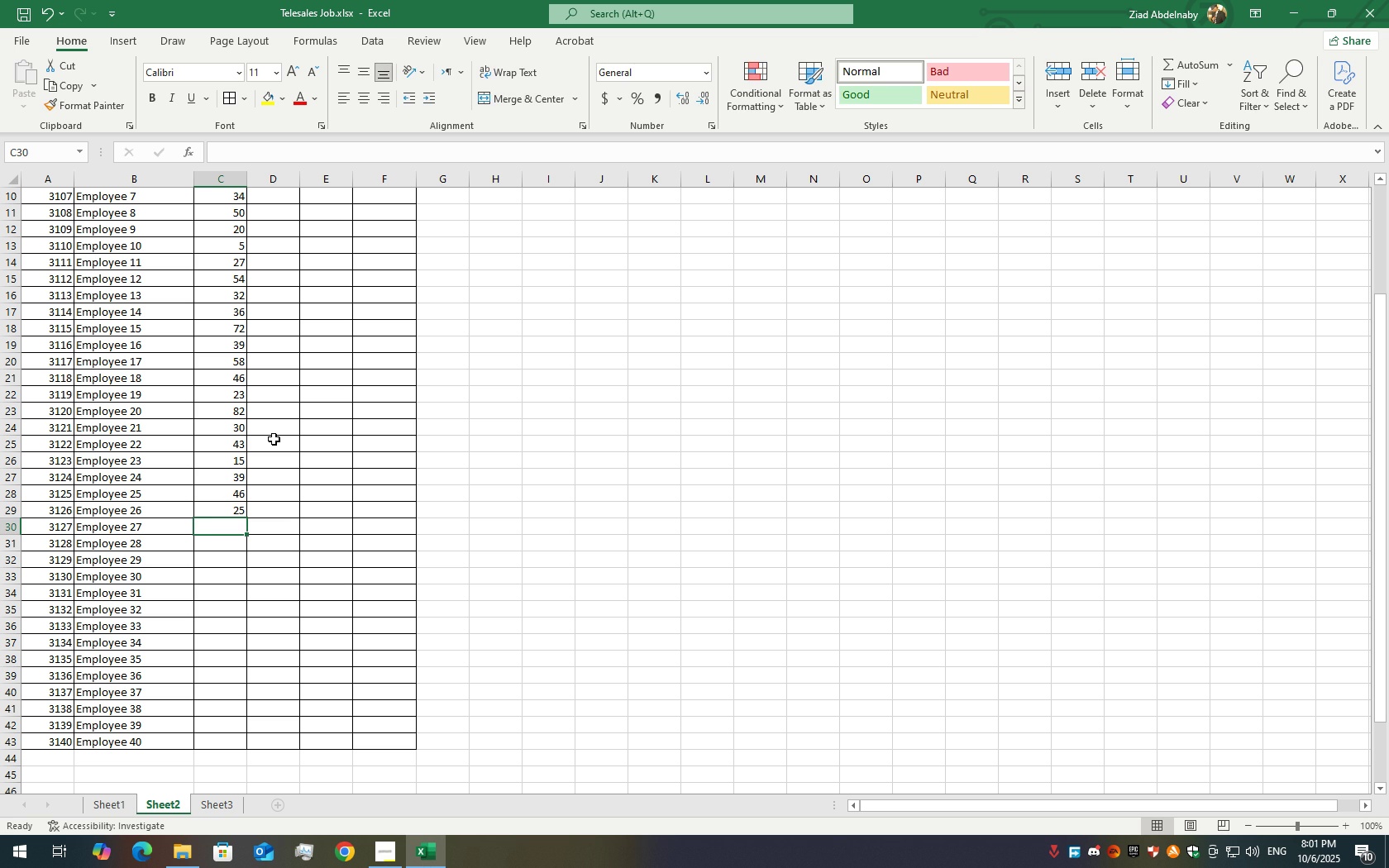 
type(18)
 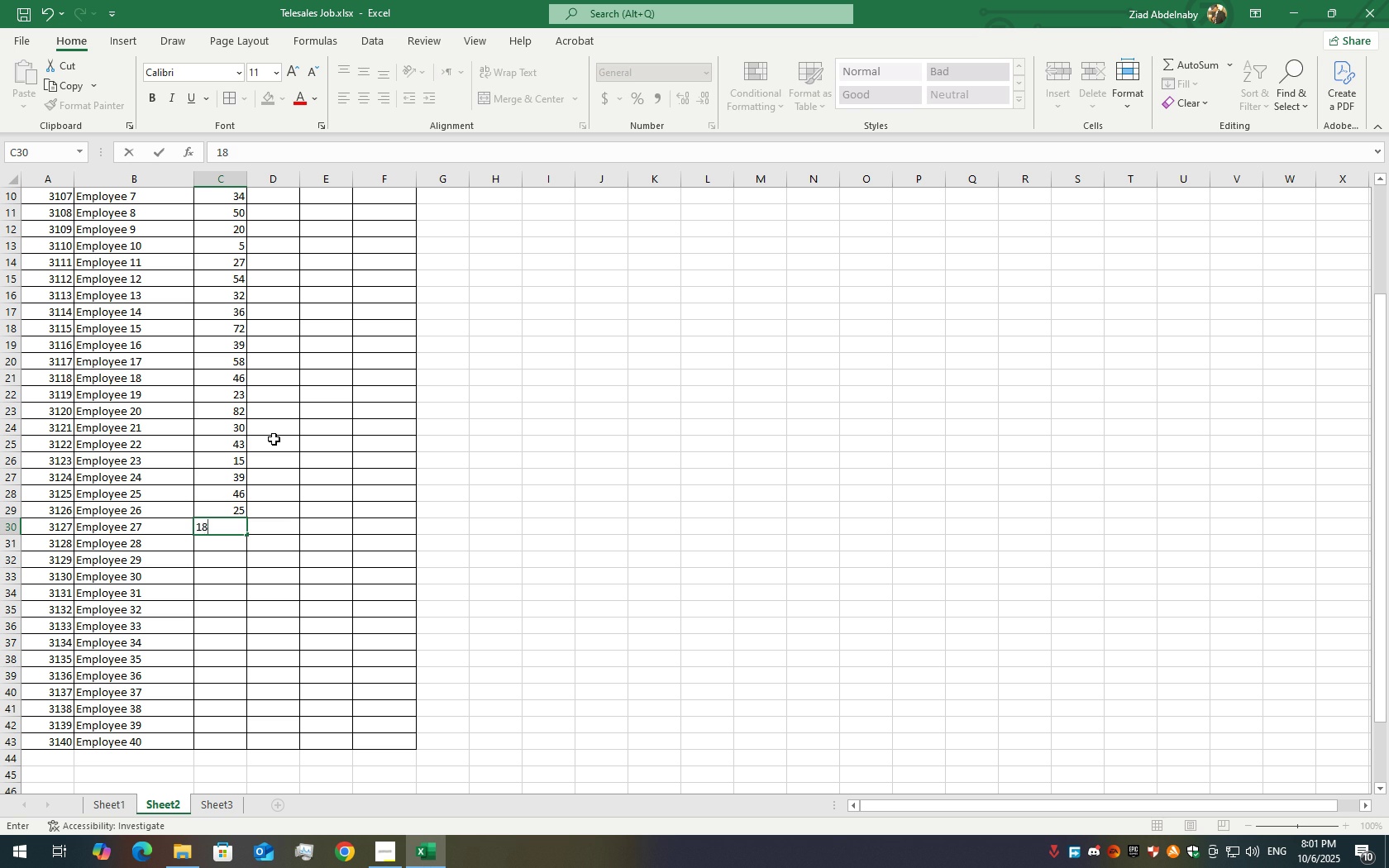 
key(Enter)
 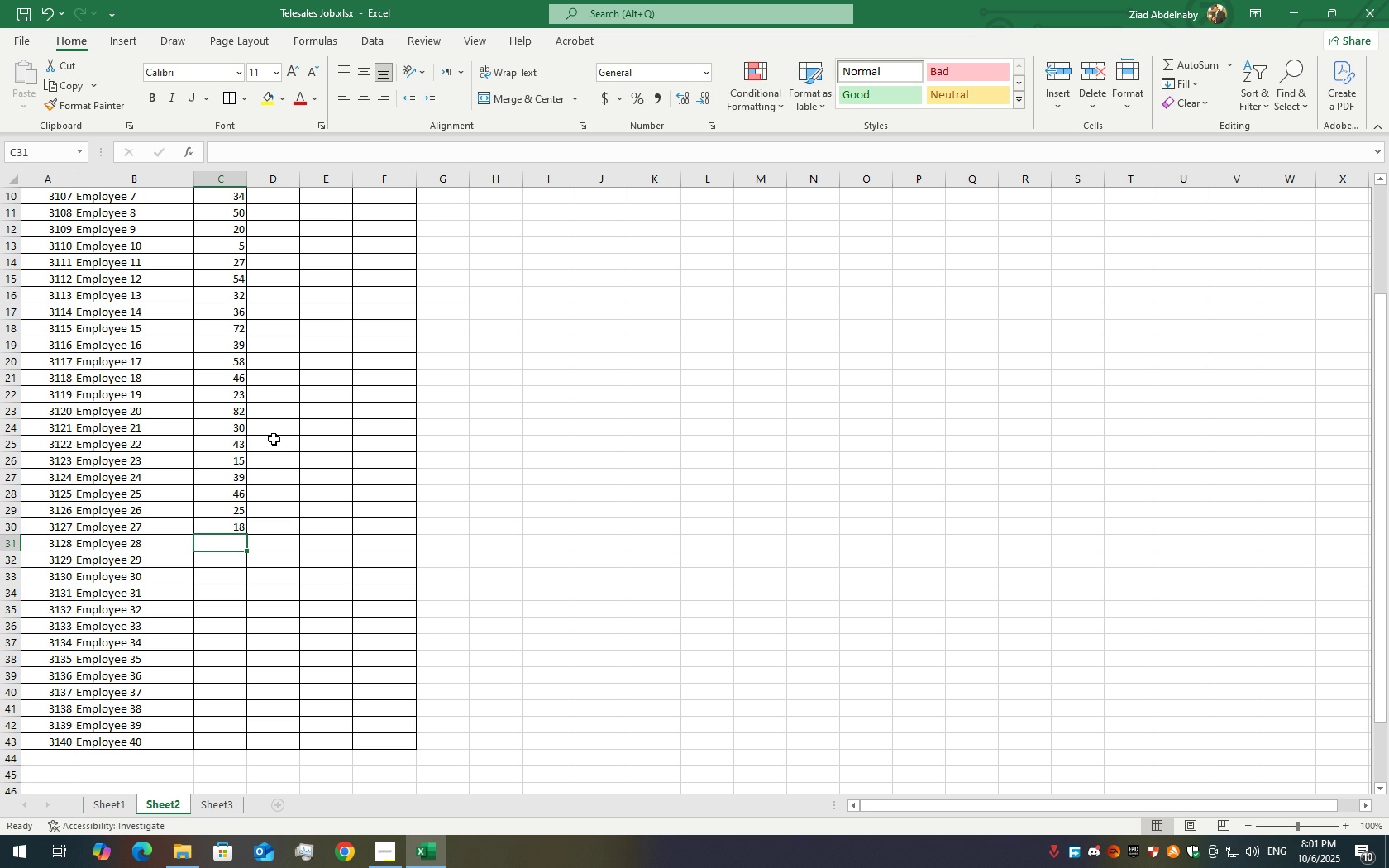 
type(39)
key(Backspace)
type(9)
 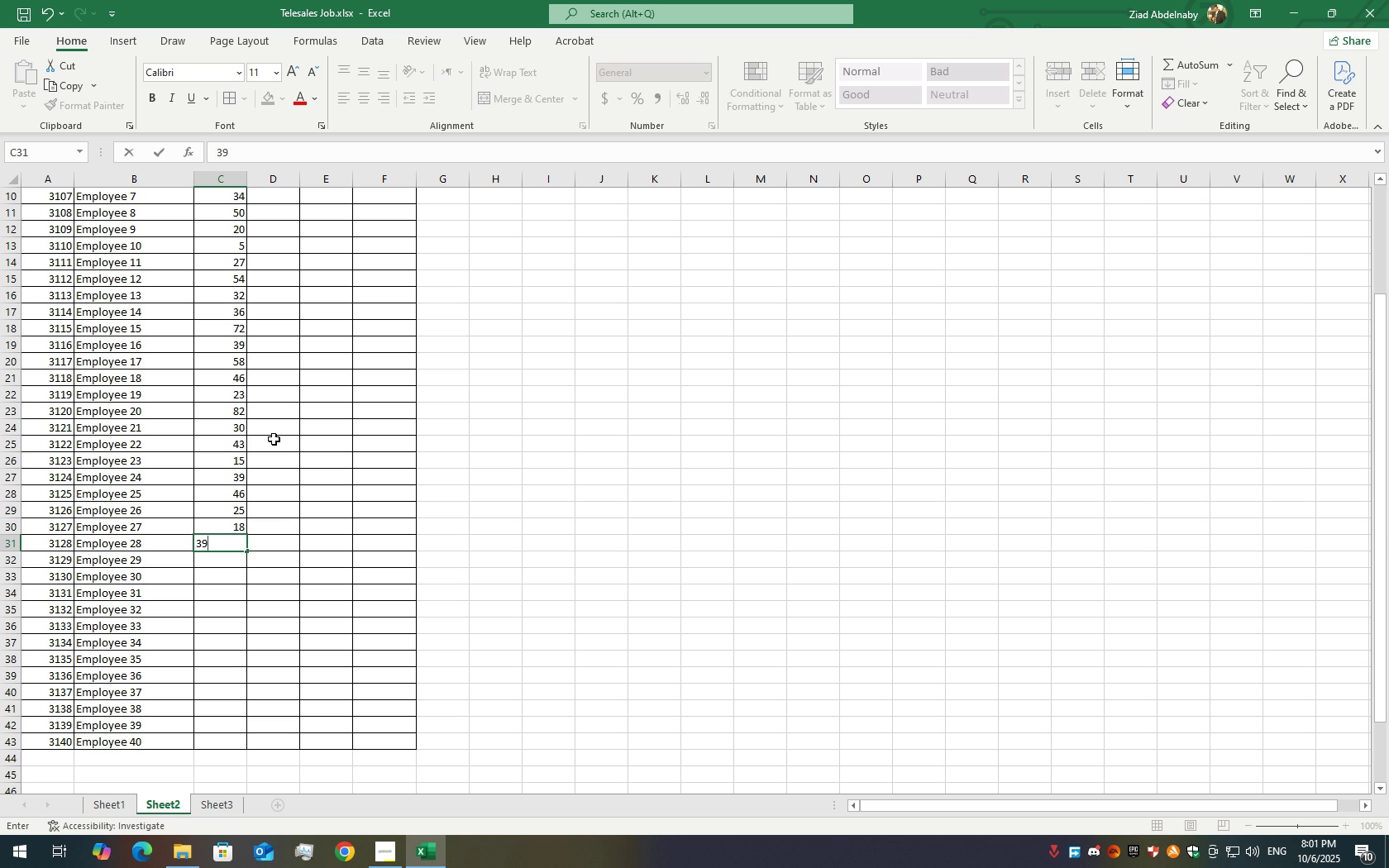 
key(Enter)
 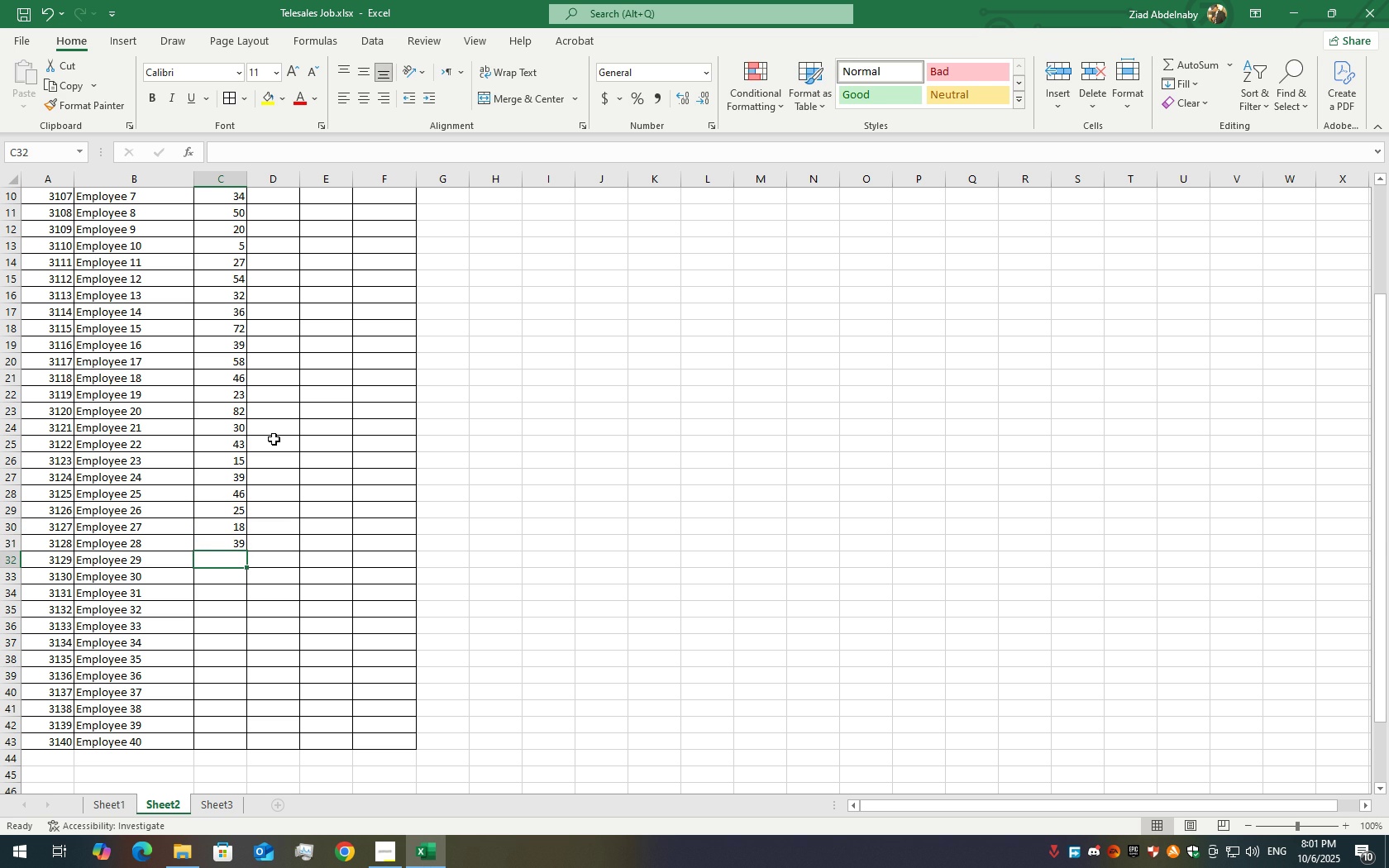 
type(20)
 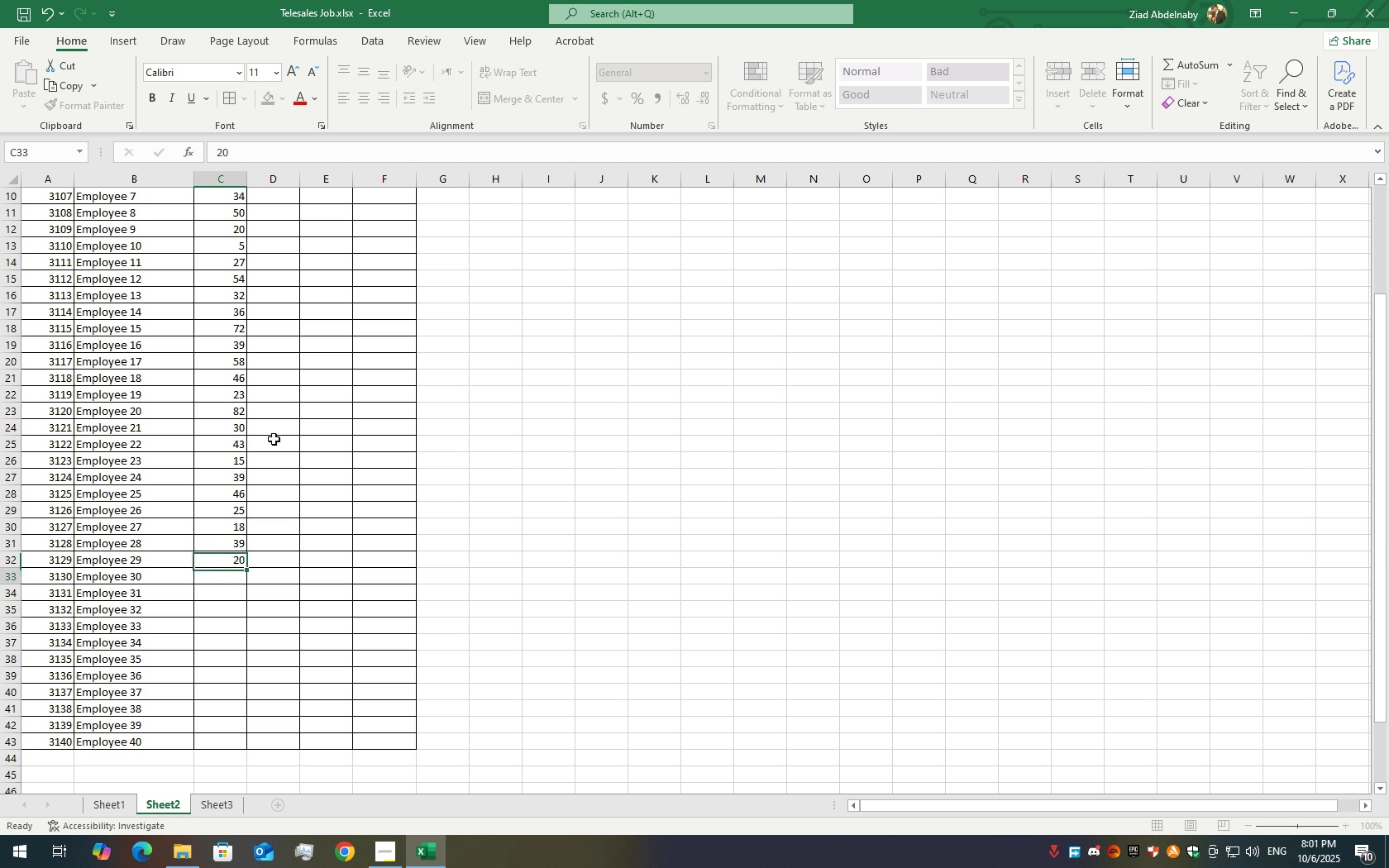 
key(Enter)
 